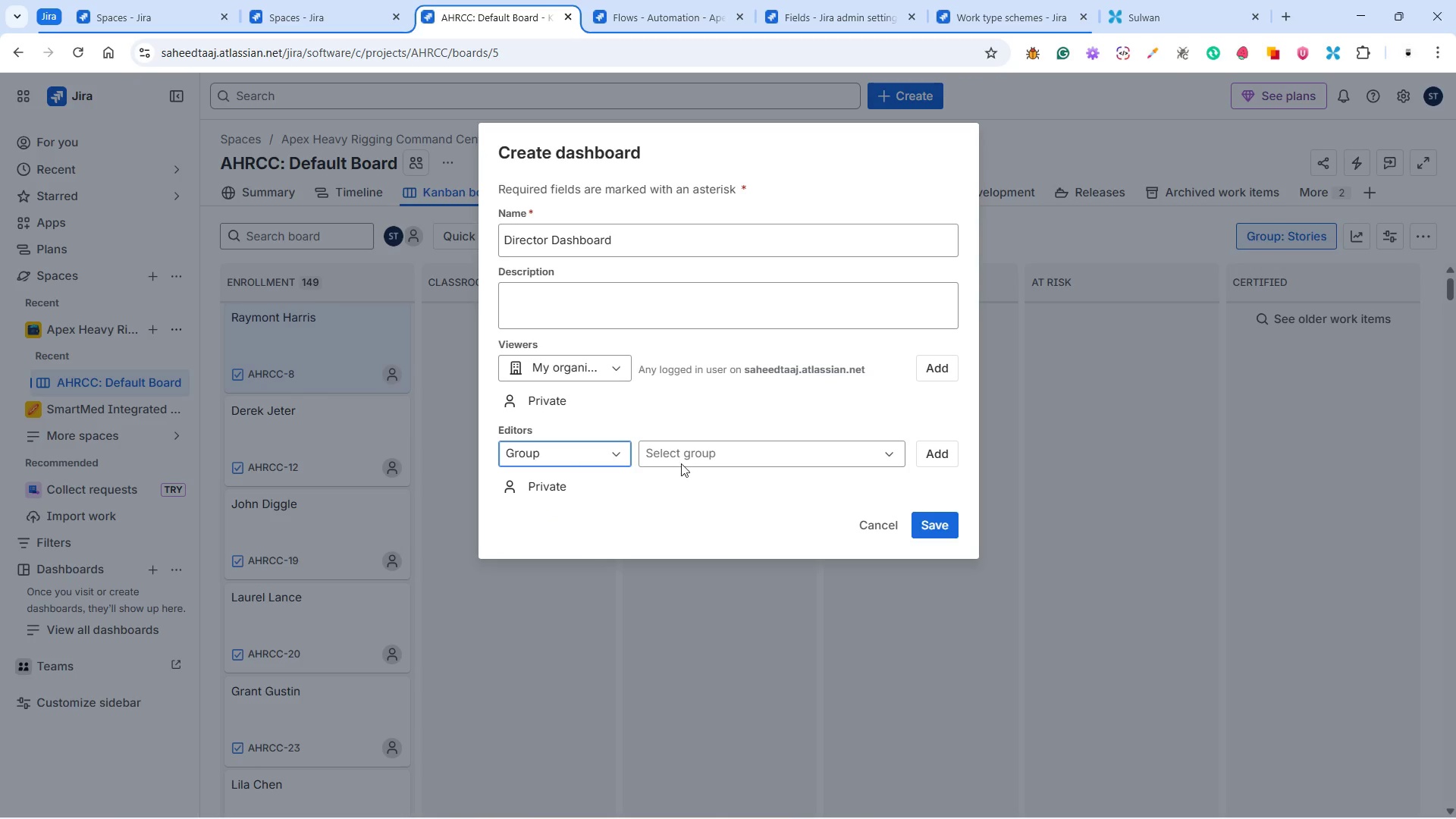 
left_click([688, 452])
 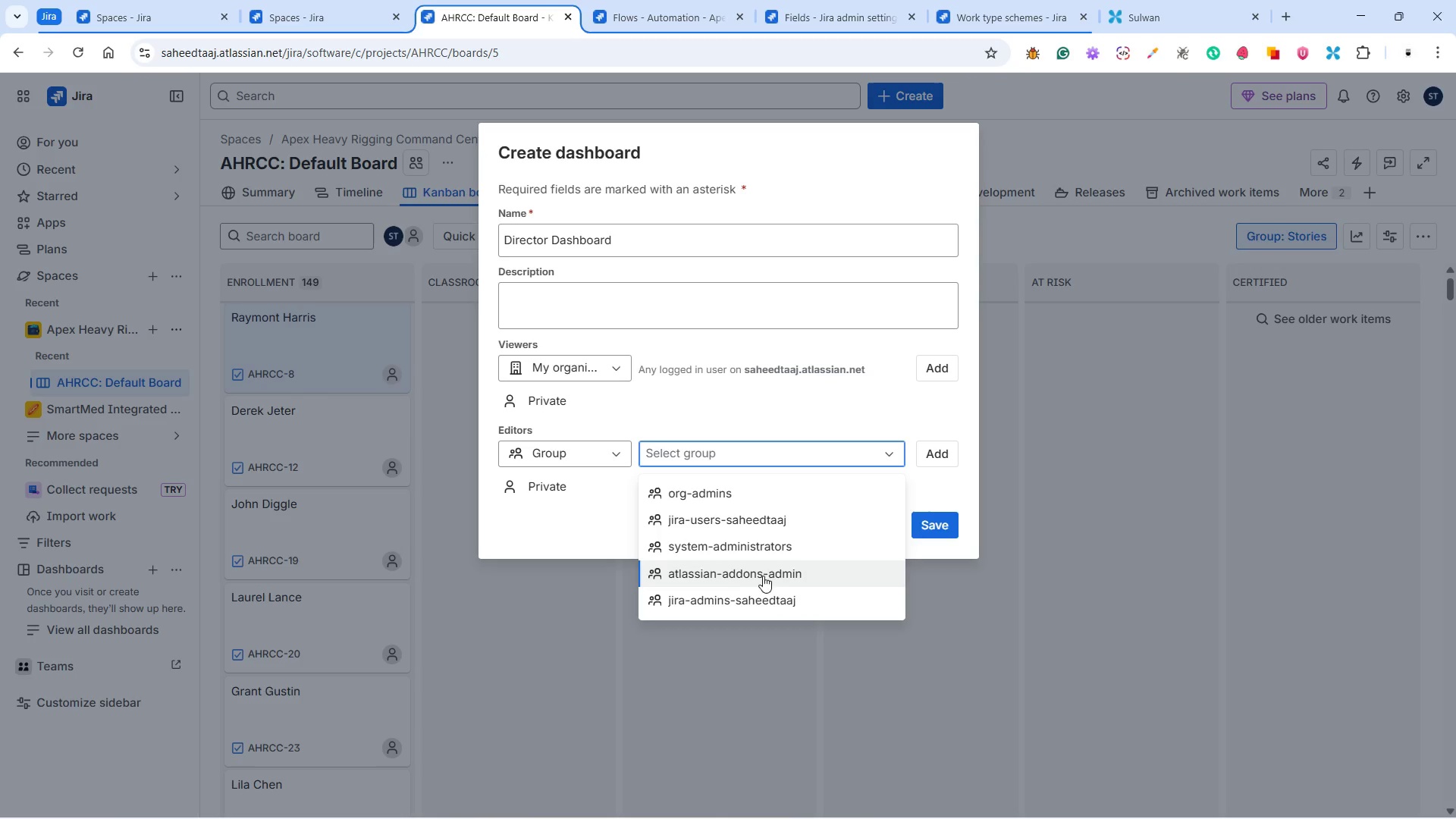 
wait(5.39)
 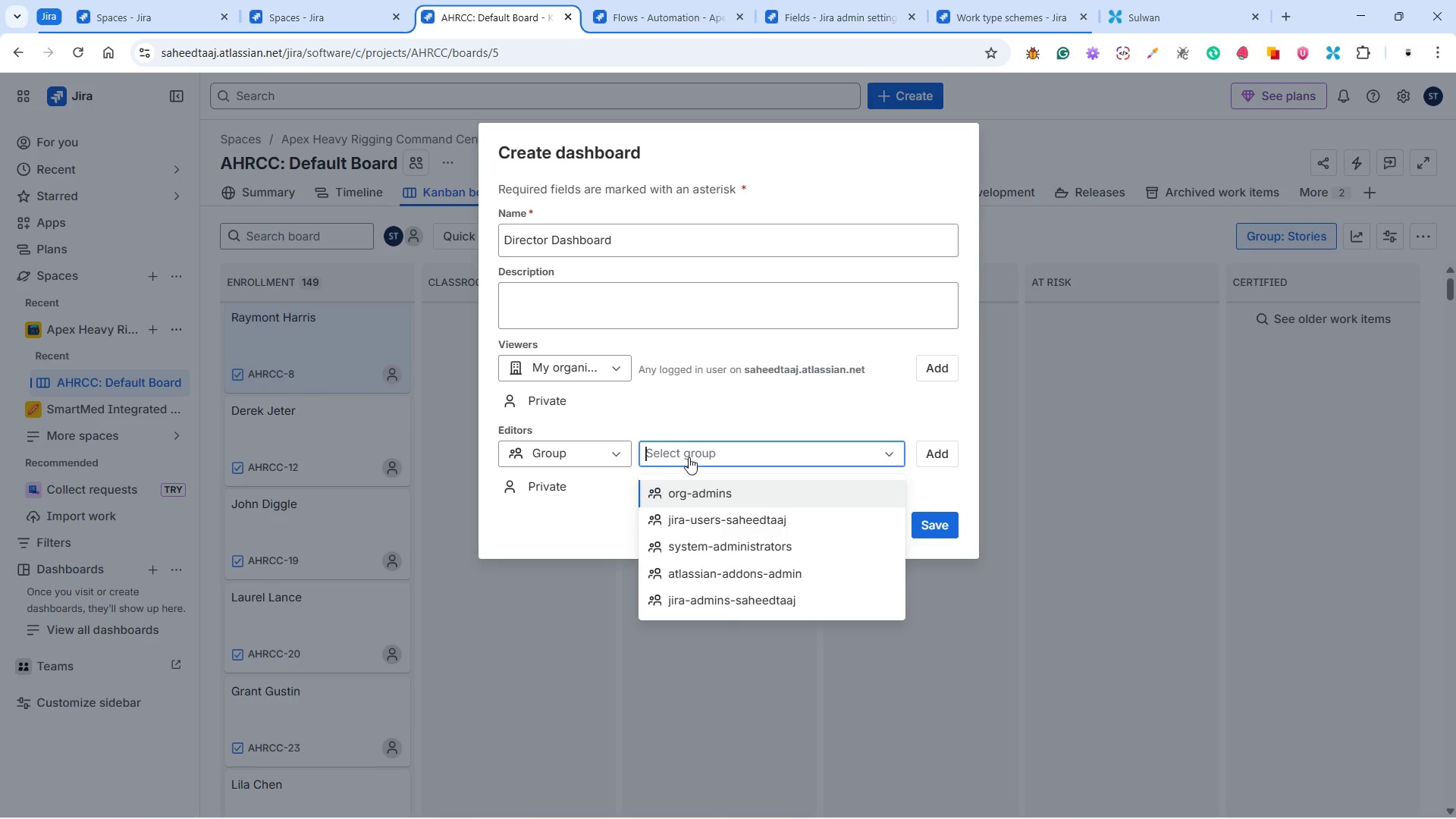 
left_click([633, 494])
 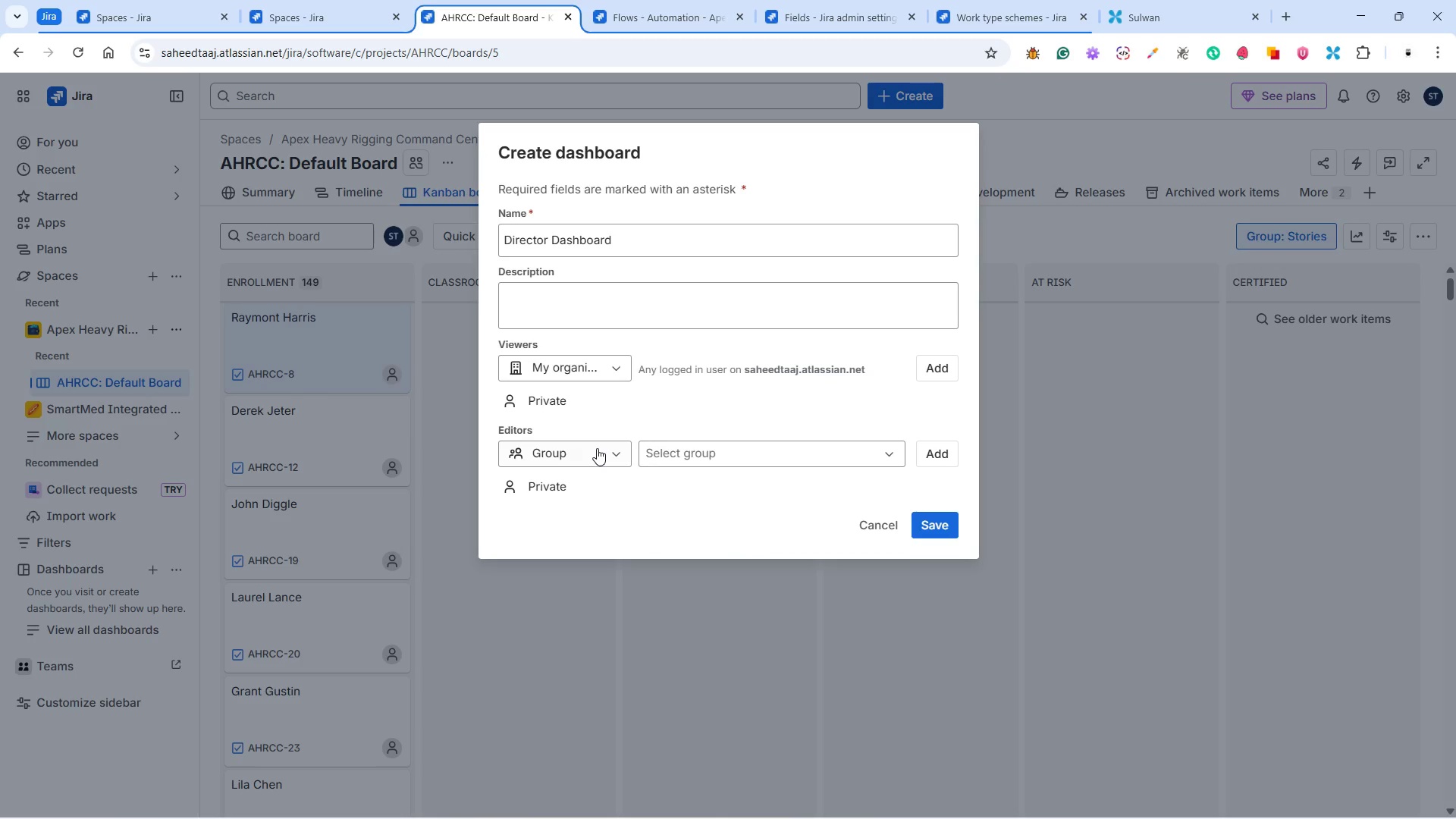 
left_click([597, 448])
 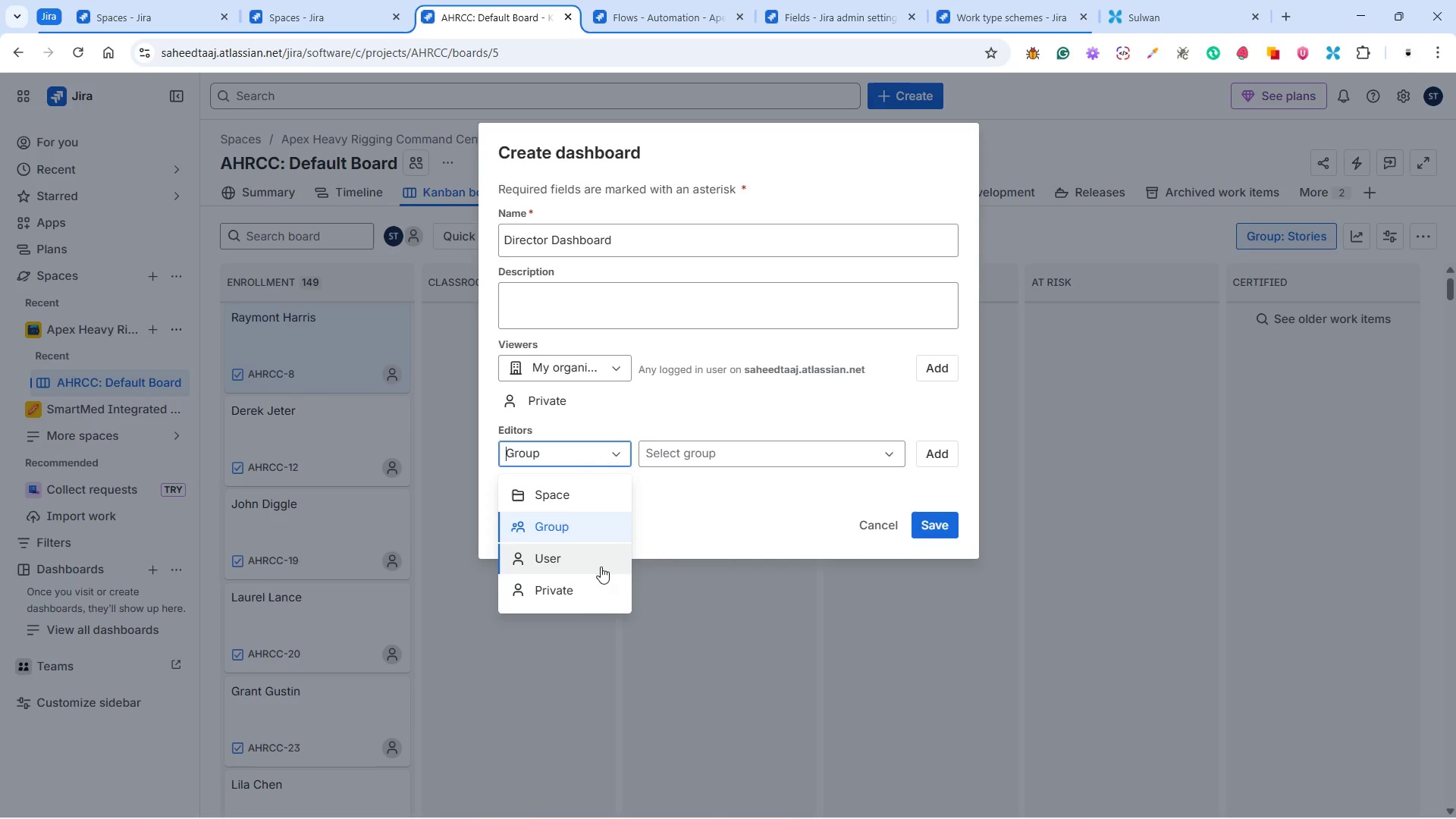 
left_click([572, 592])
 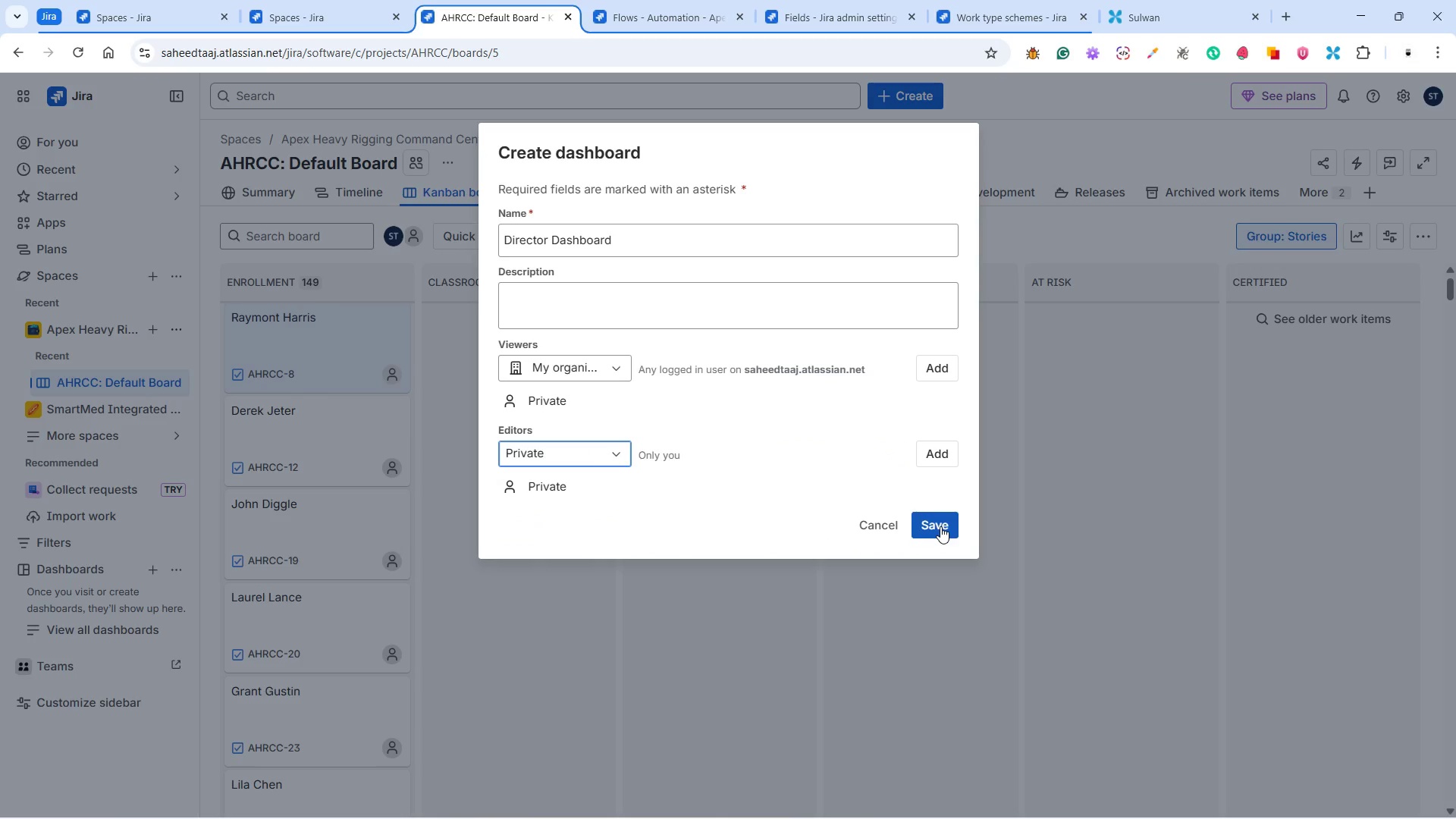 
left_click([940, 526])
 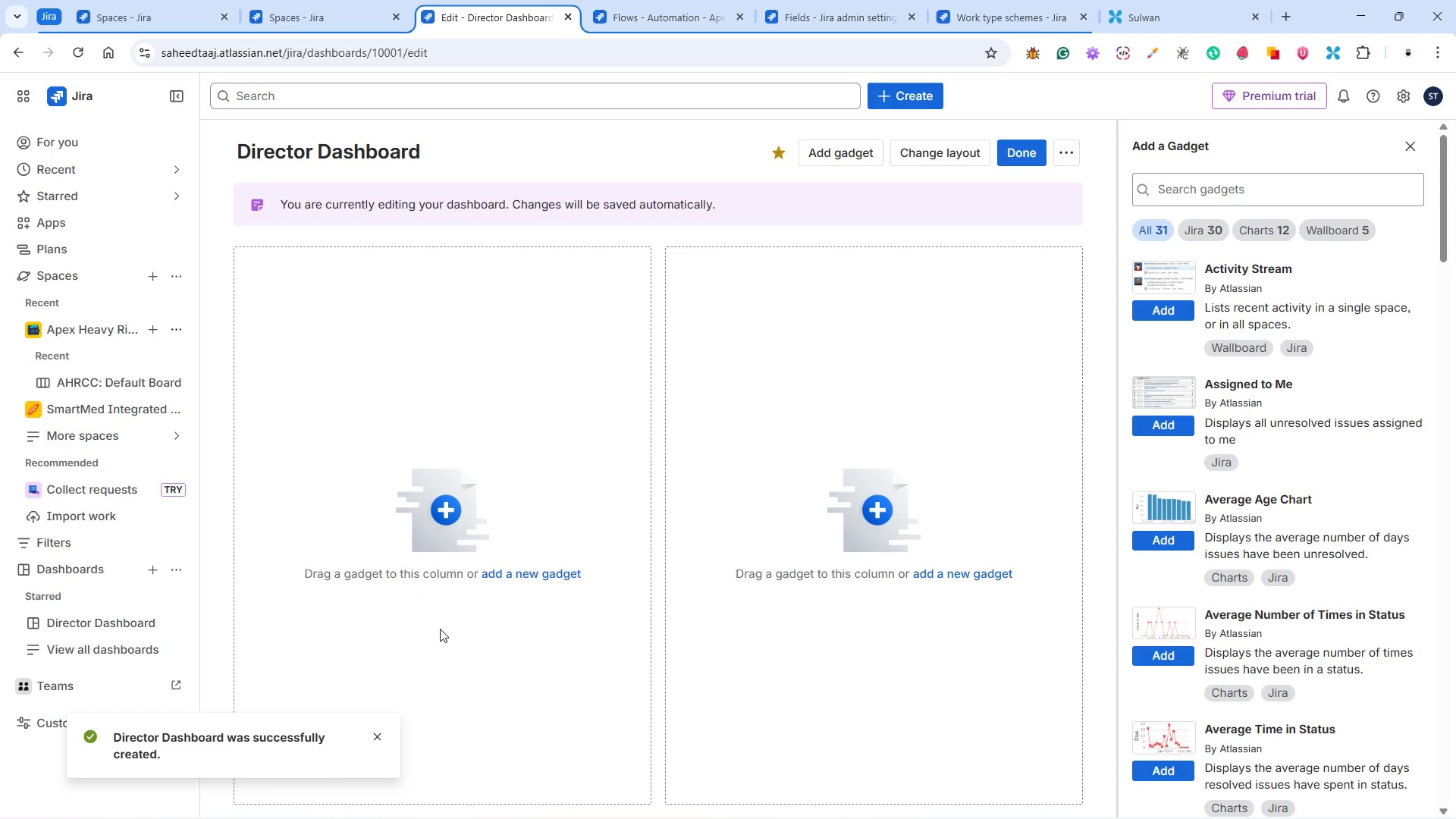 
wait(5.69)
 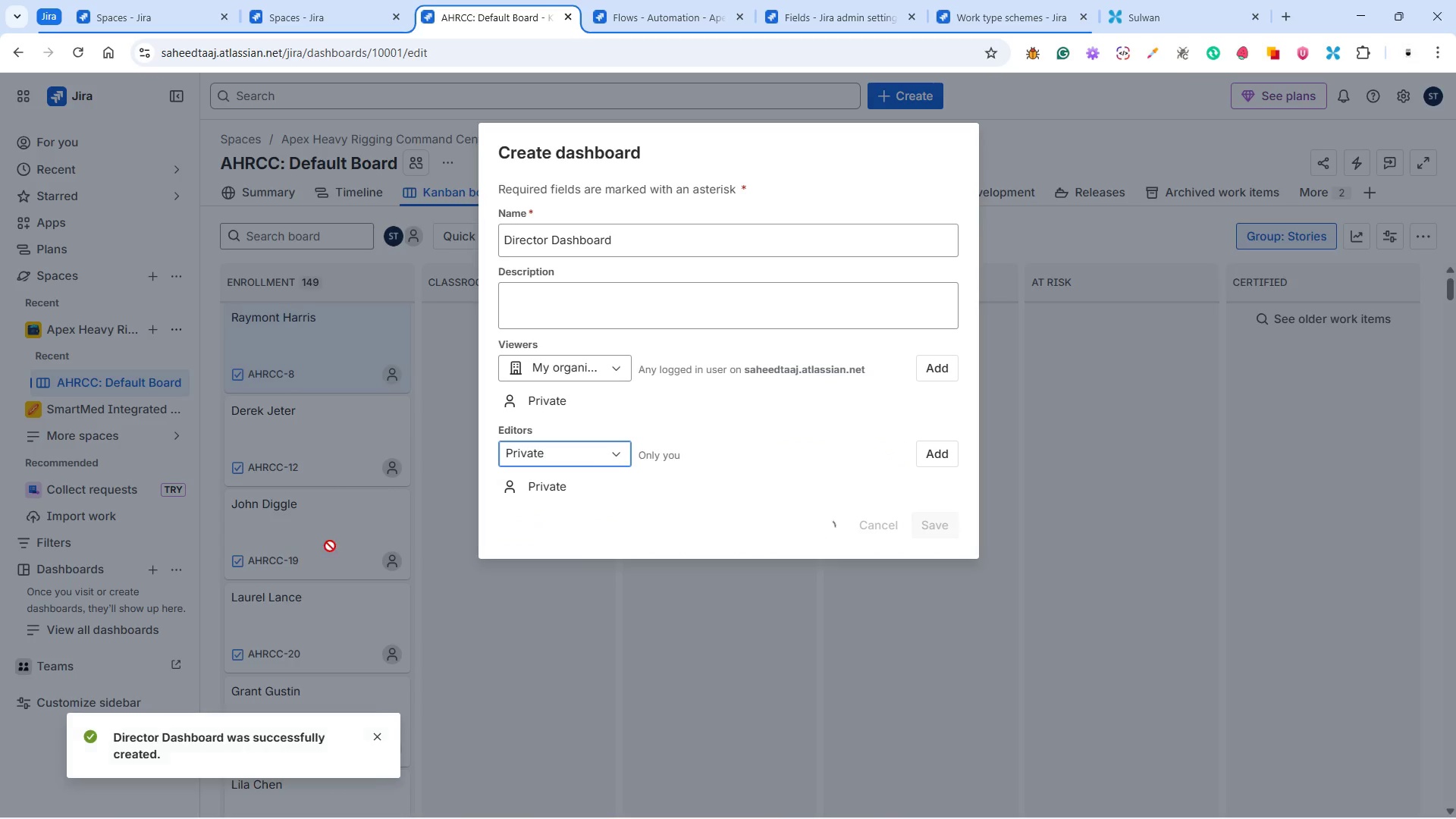 
scroll: coordinate [478, 570], scroll_direction: up, amount: 3.0
 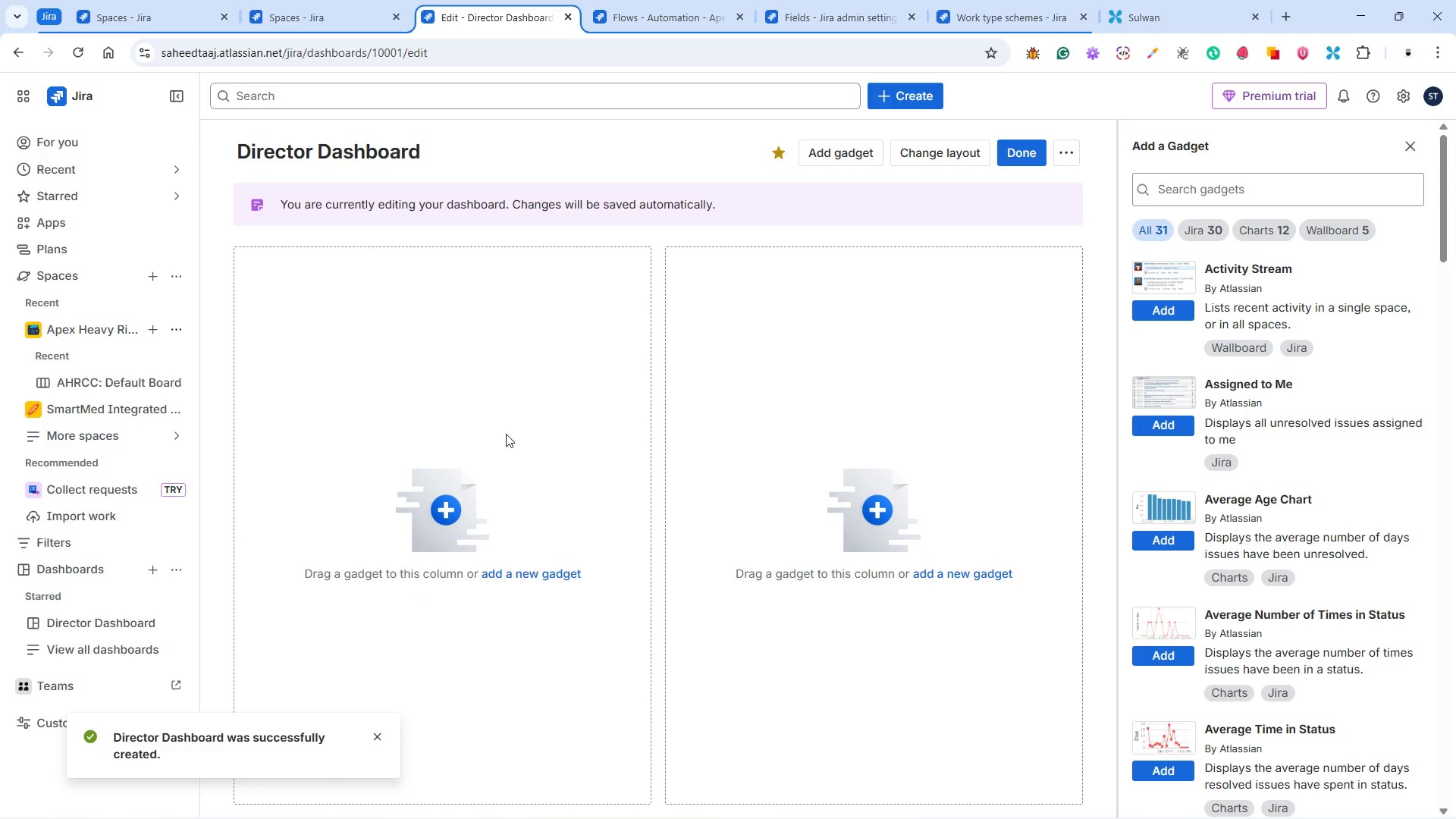 
scroll: coordinate [506, 435], scroll_direction: down, amount: 3.0
 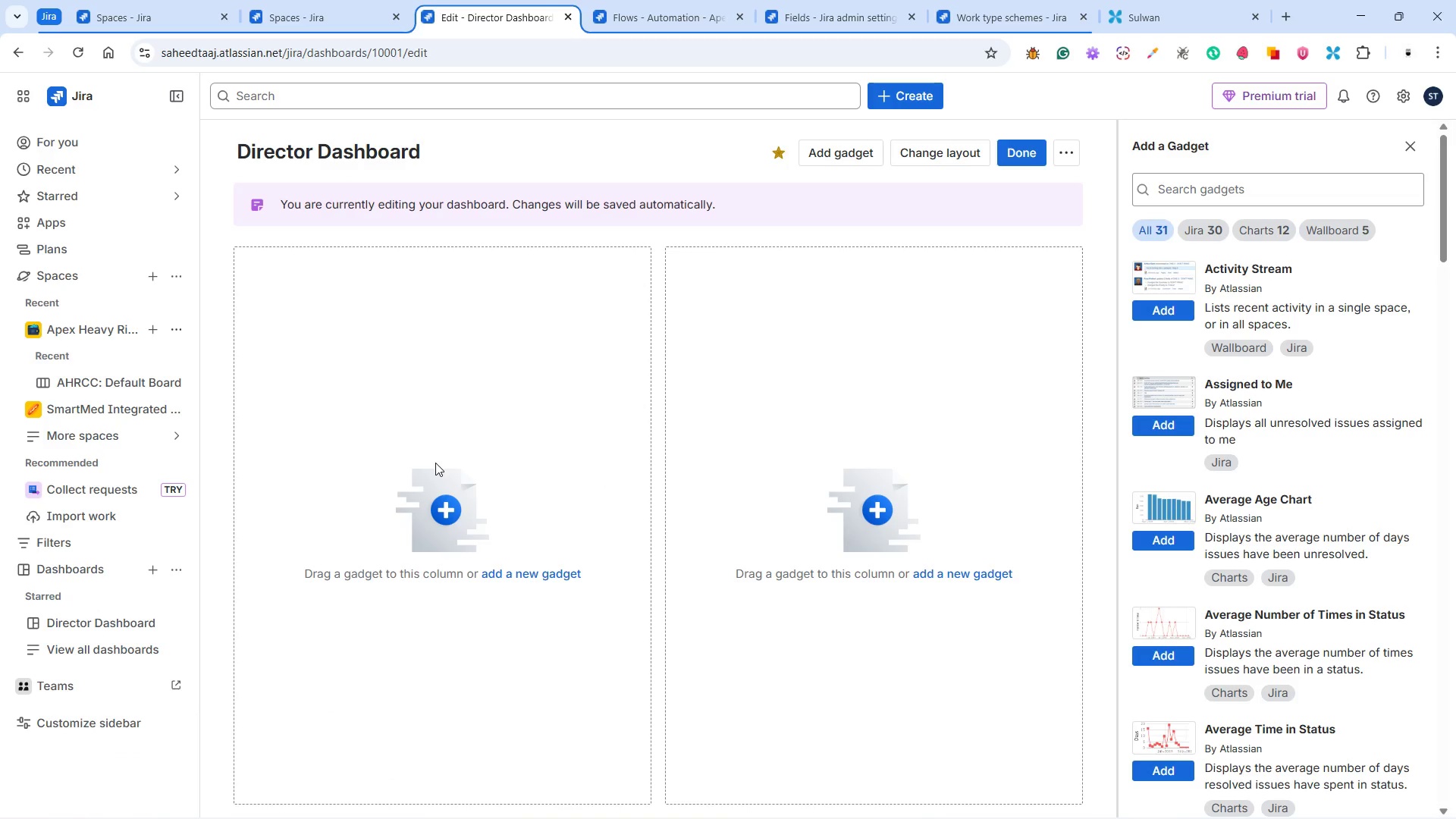 
wait(5.87)
 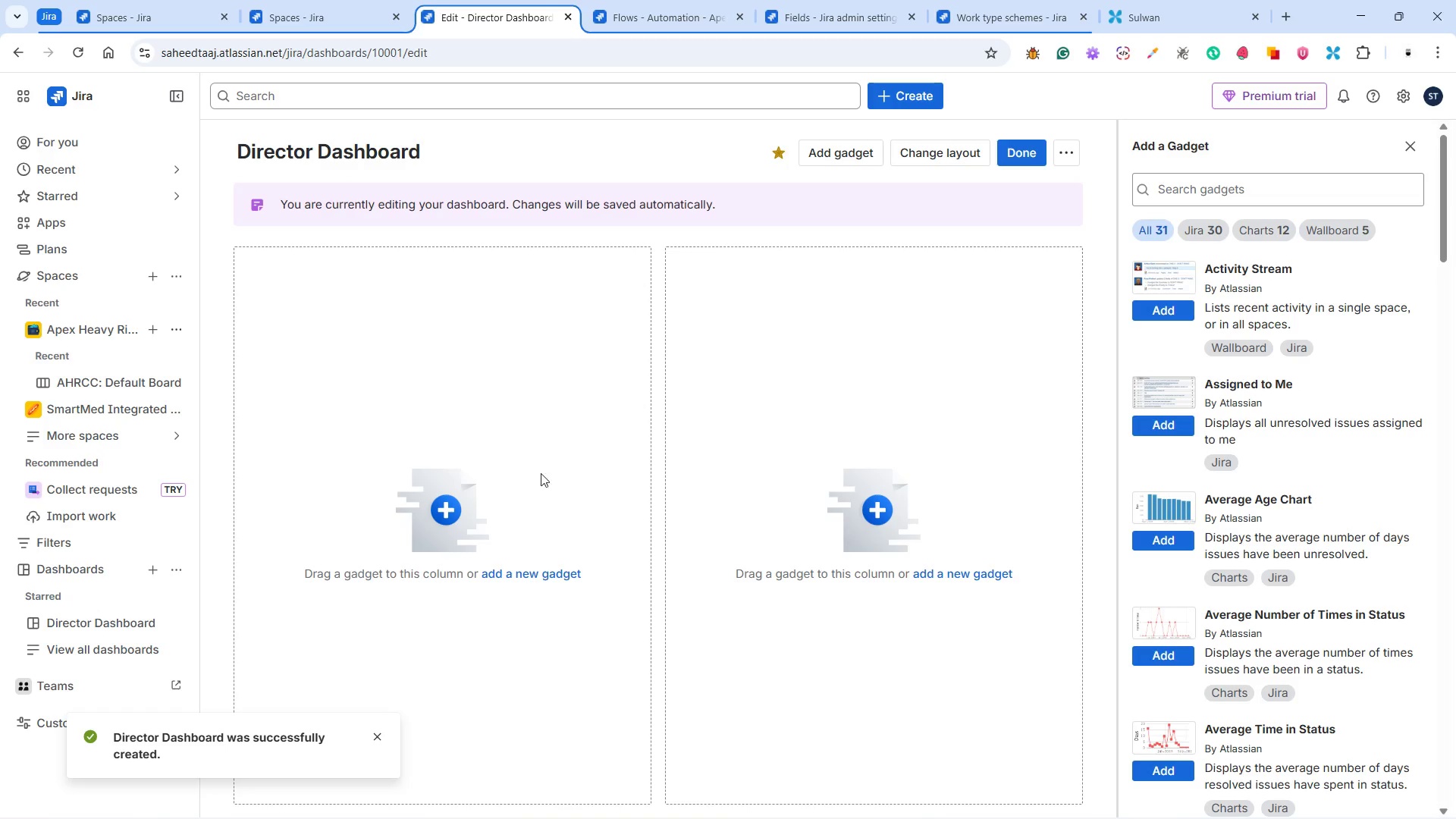 
scroll: coordinate [498, 521], scroll_direction: none, amount: 0.0
 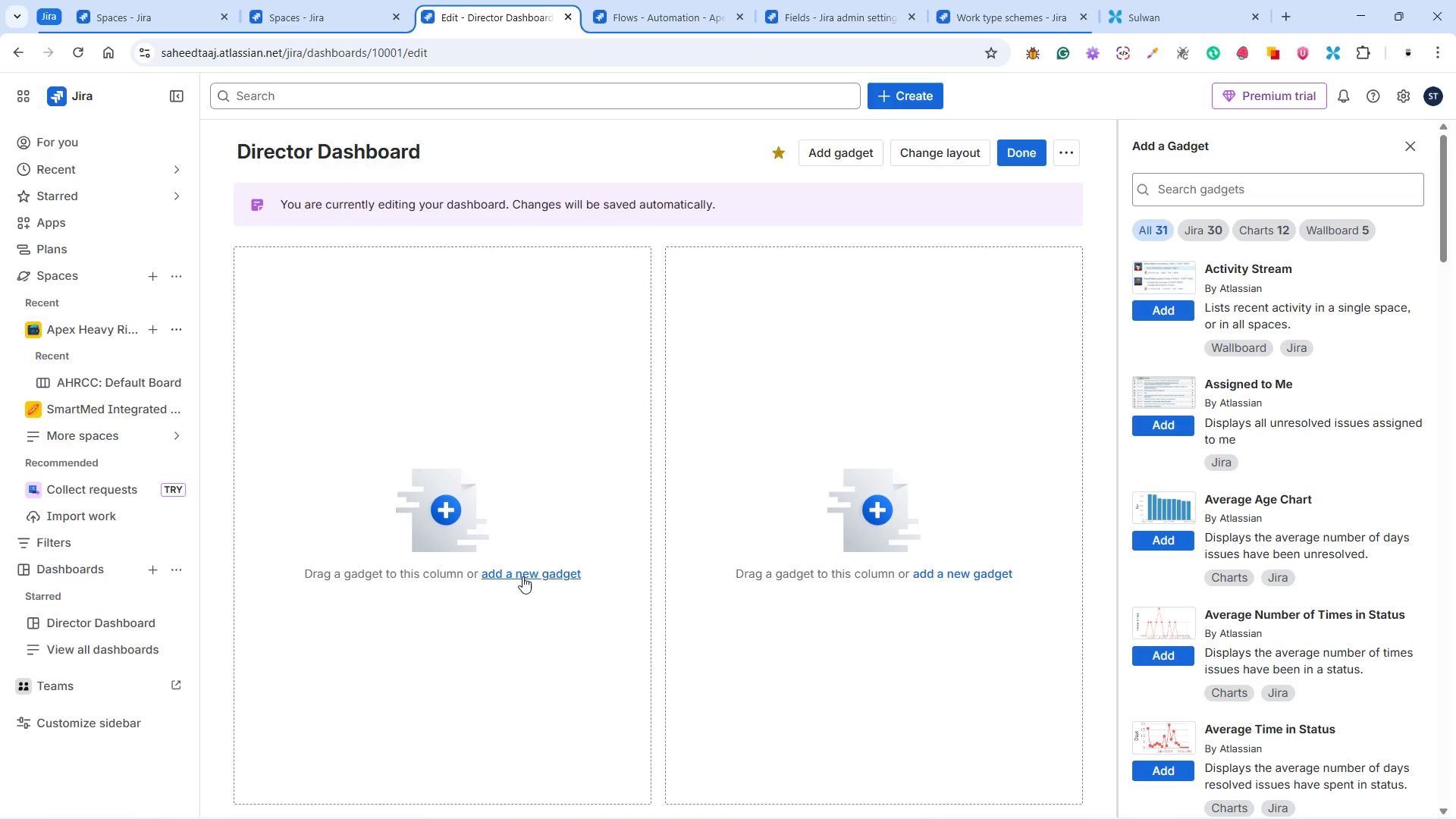 
wait(8.96)
 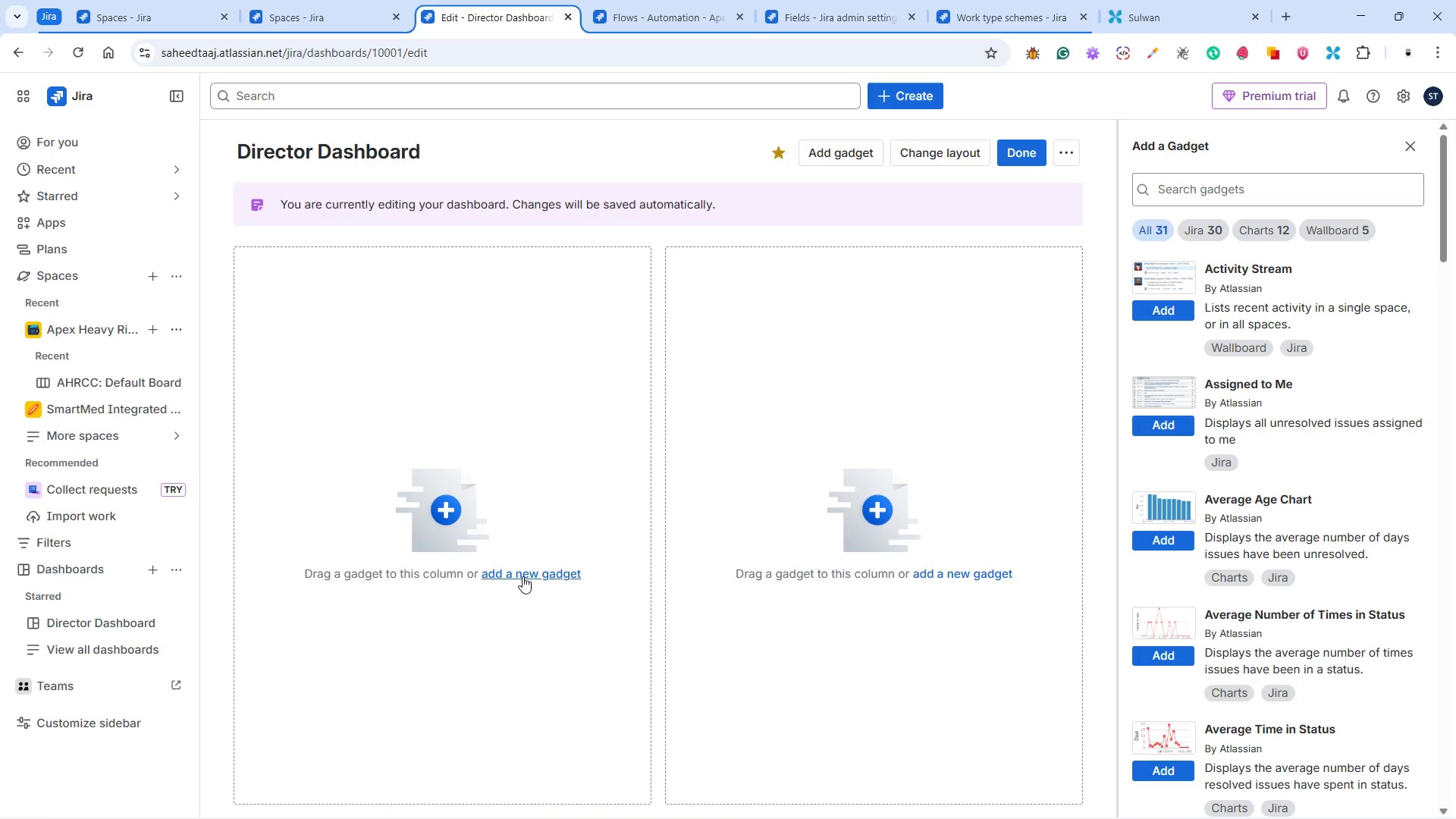 
left_click([518, 573])
 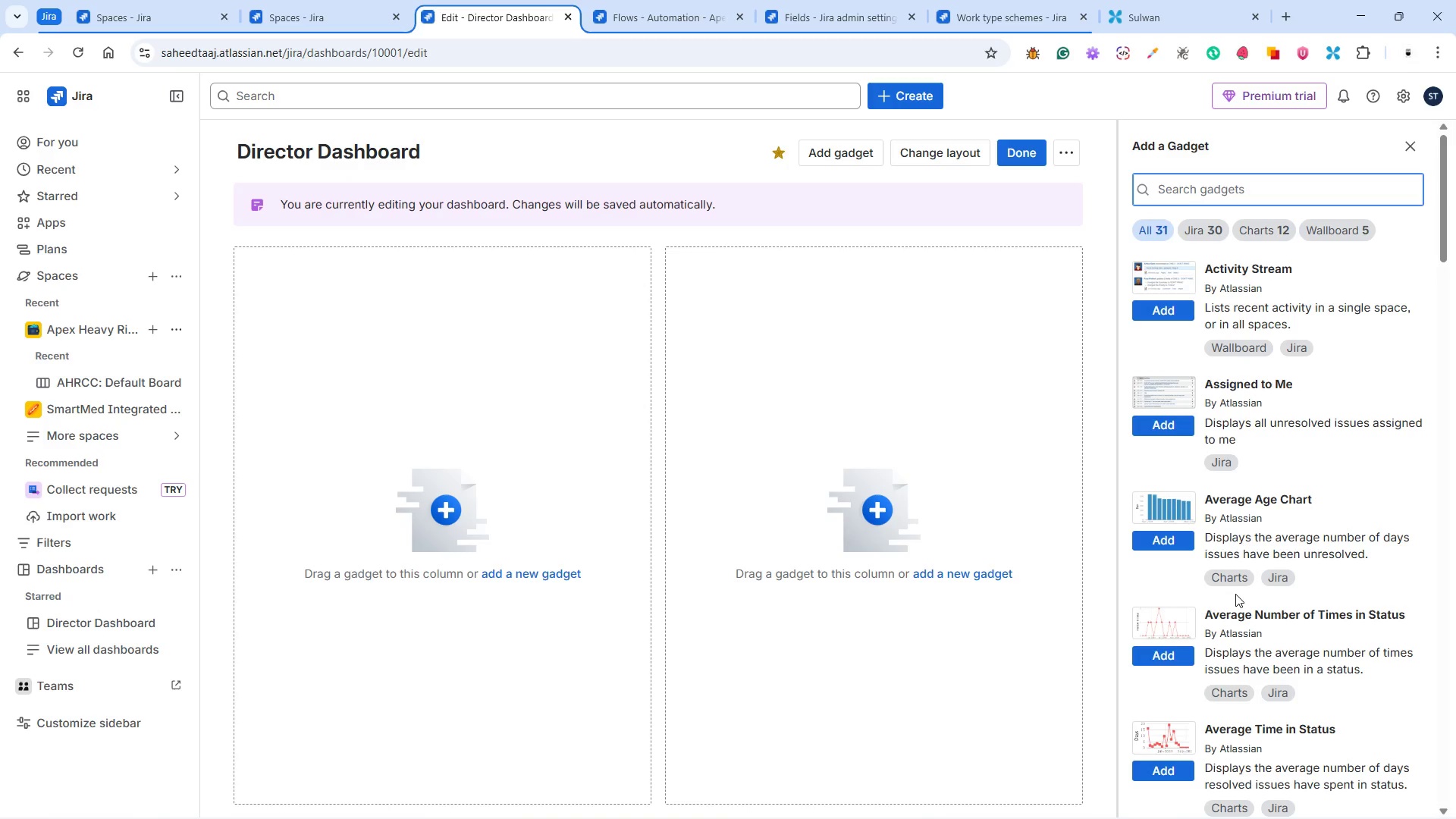 
wait(6.69)
 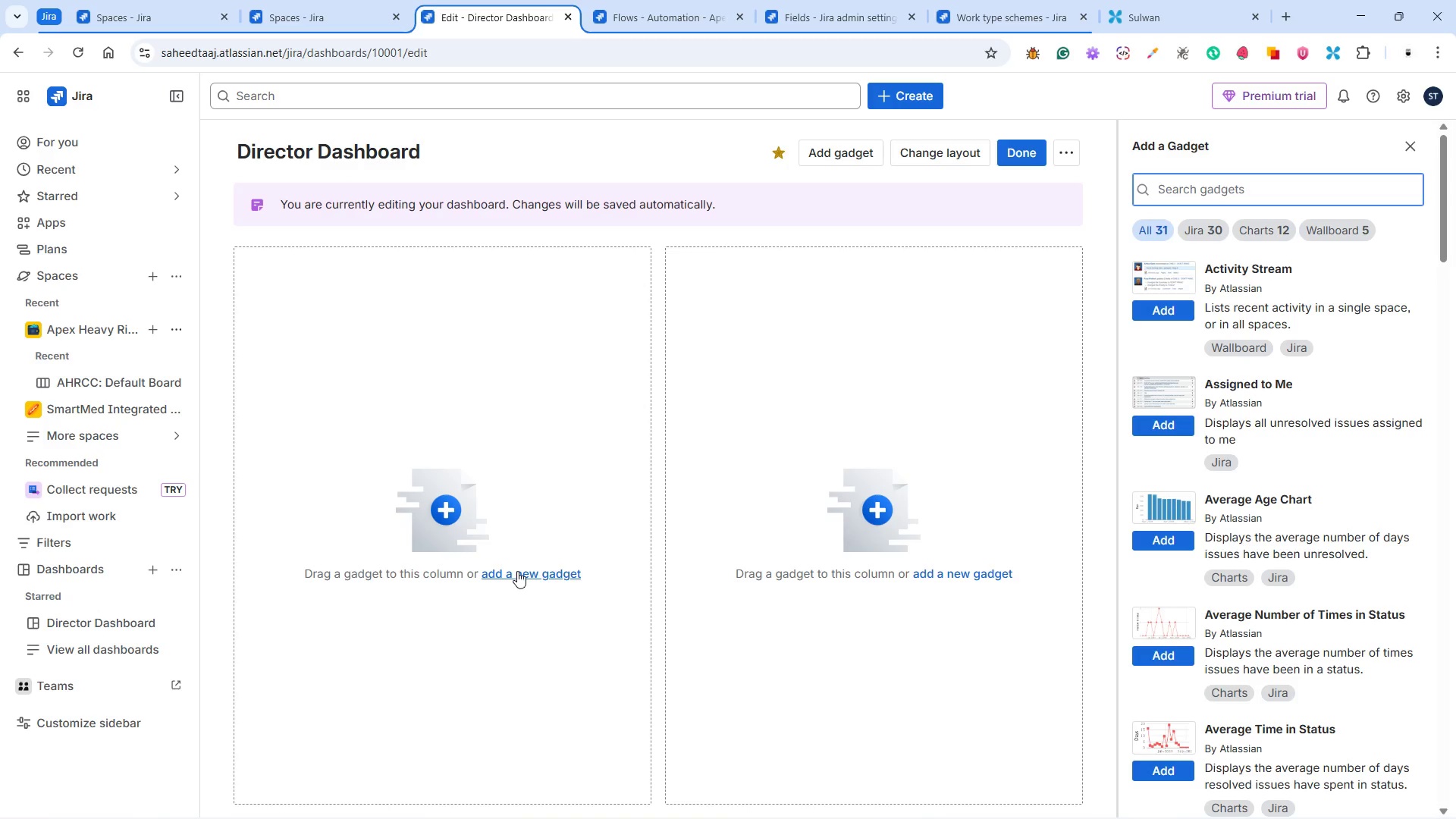 
scroll: coordinate [1226, 583], scroll_direction: down, amount: 46.0
 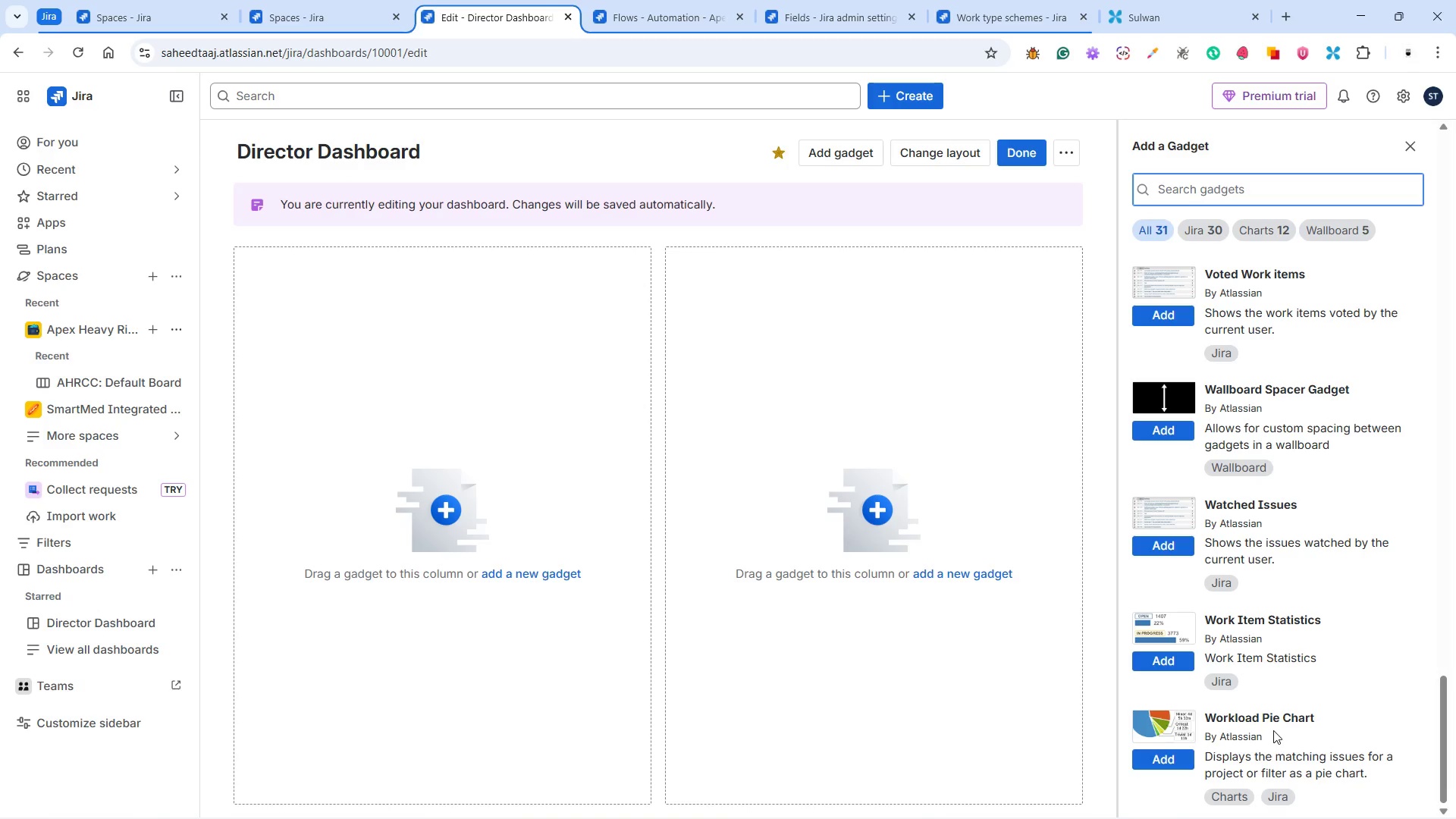 
wait(7.65)
 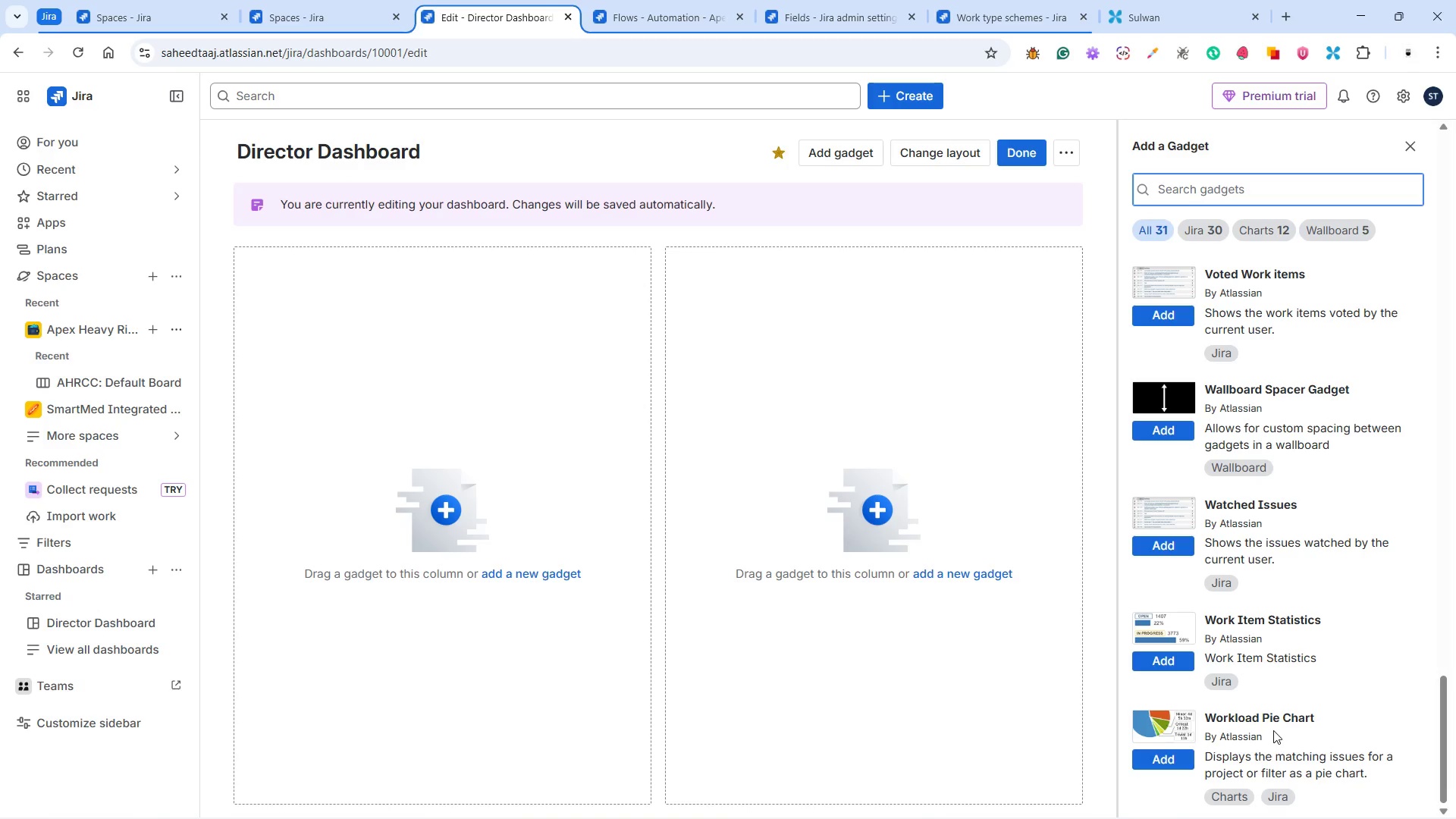 
scroll: coordinate [1288, 736], scroll_direction: up, amount: 22.0
 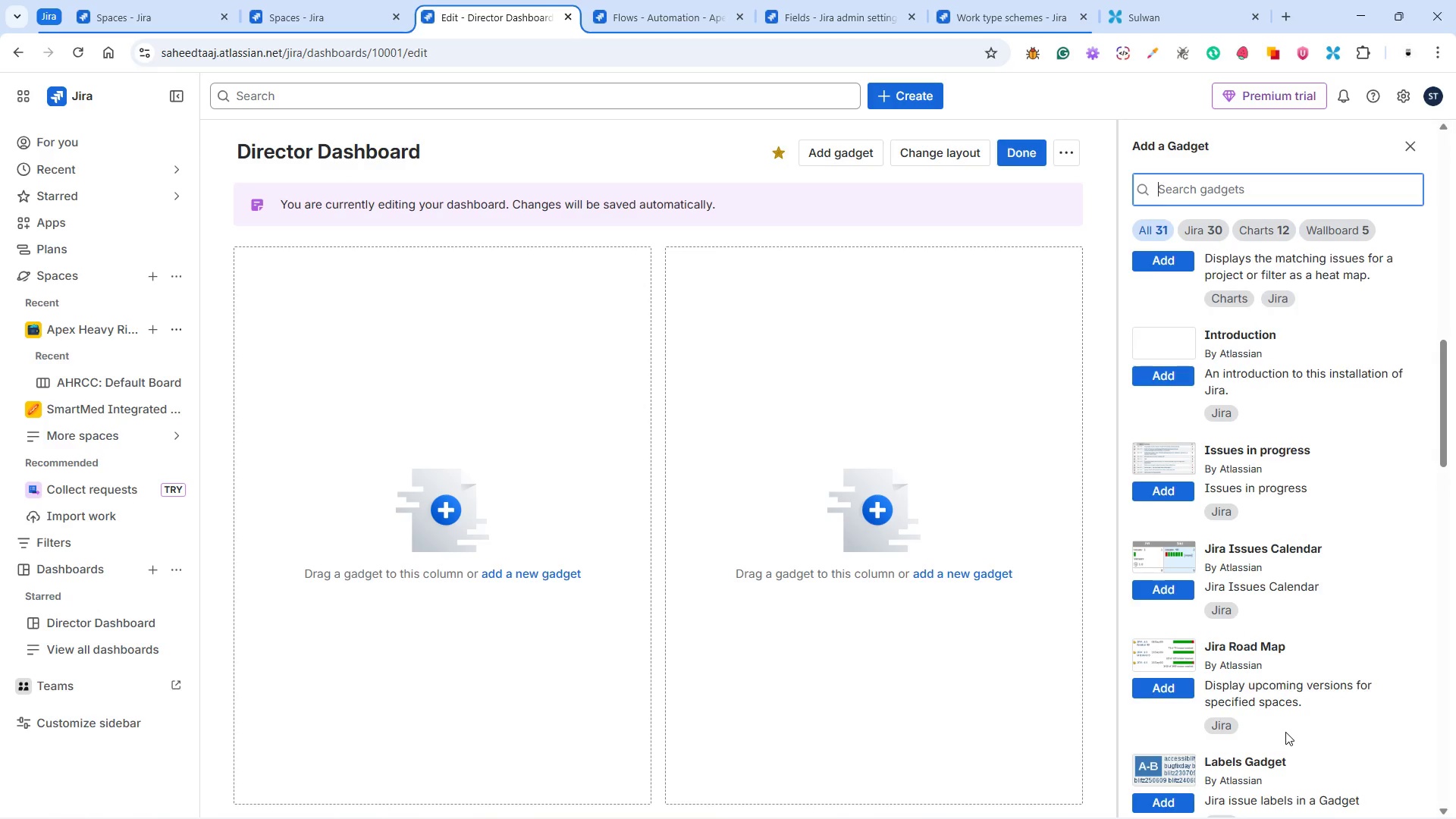 
scroll: coordinate [1285, 732], scroll_direction: down, amount: 4.0
 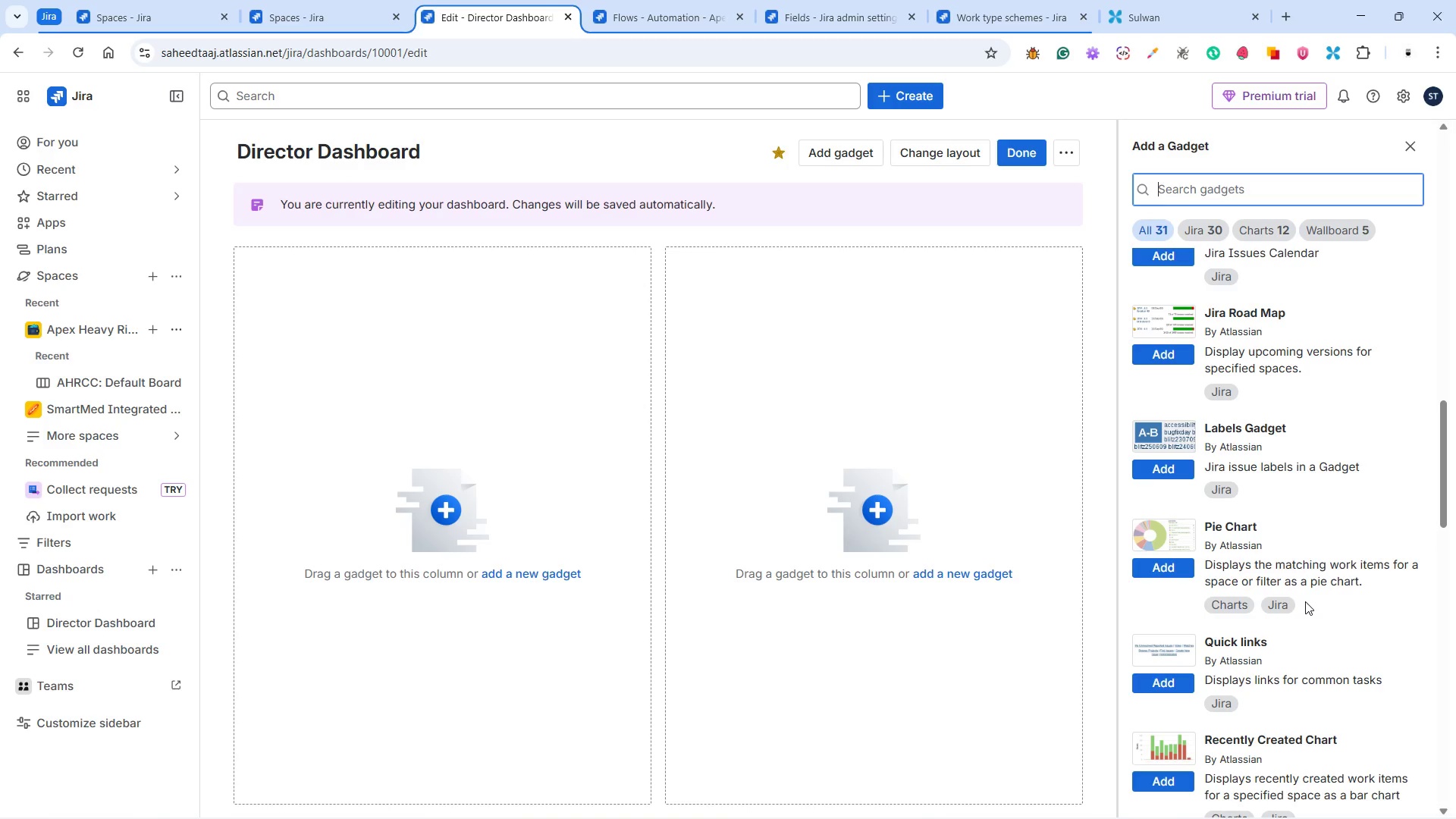 
wait(11.72)
 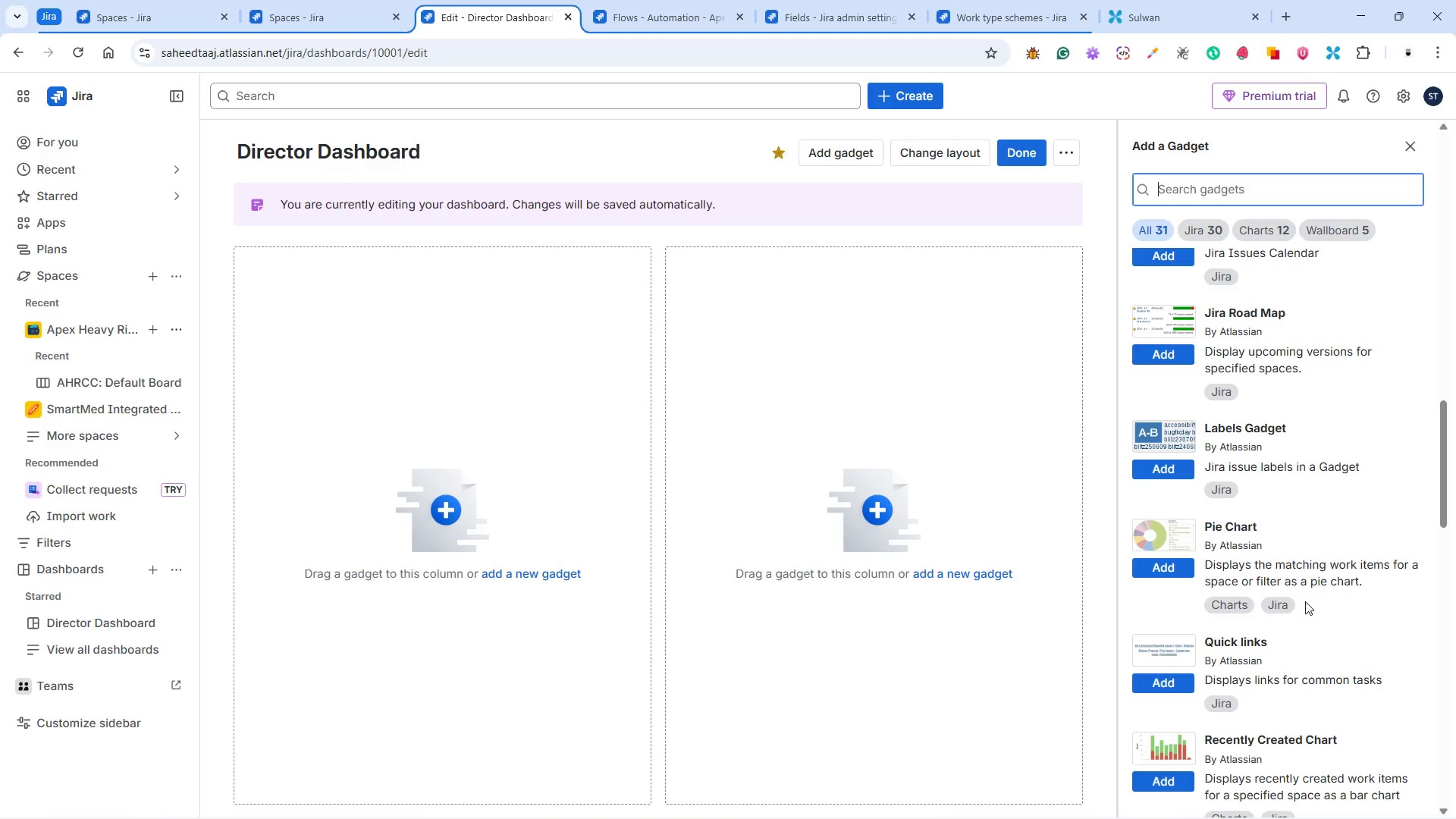 
scroll: coordinate [1304, 601], scroll_direction: up, amount: 21.0
 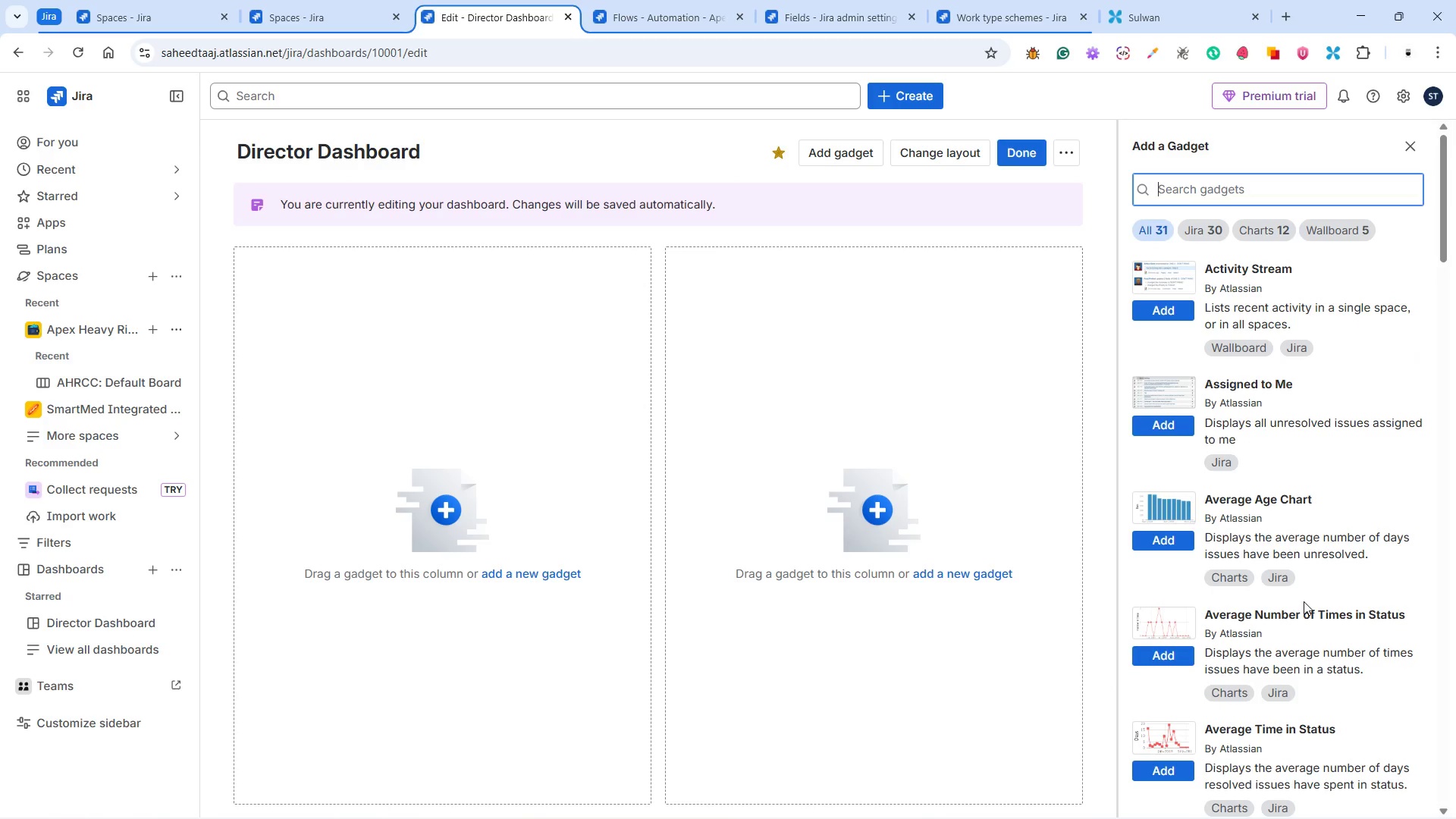 
wait(6.8)
 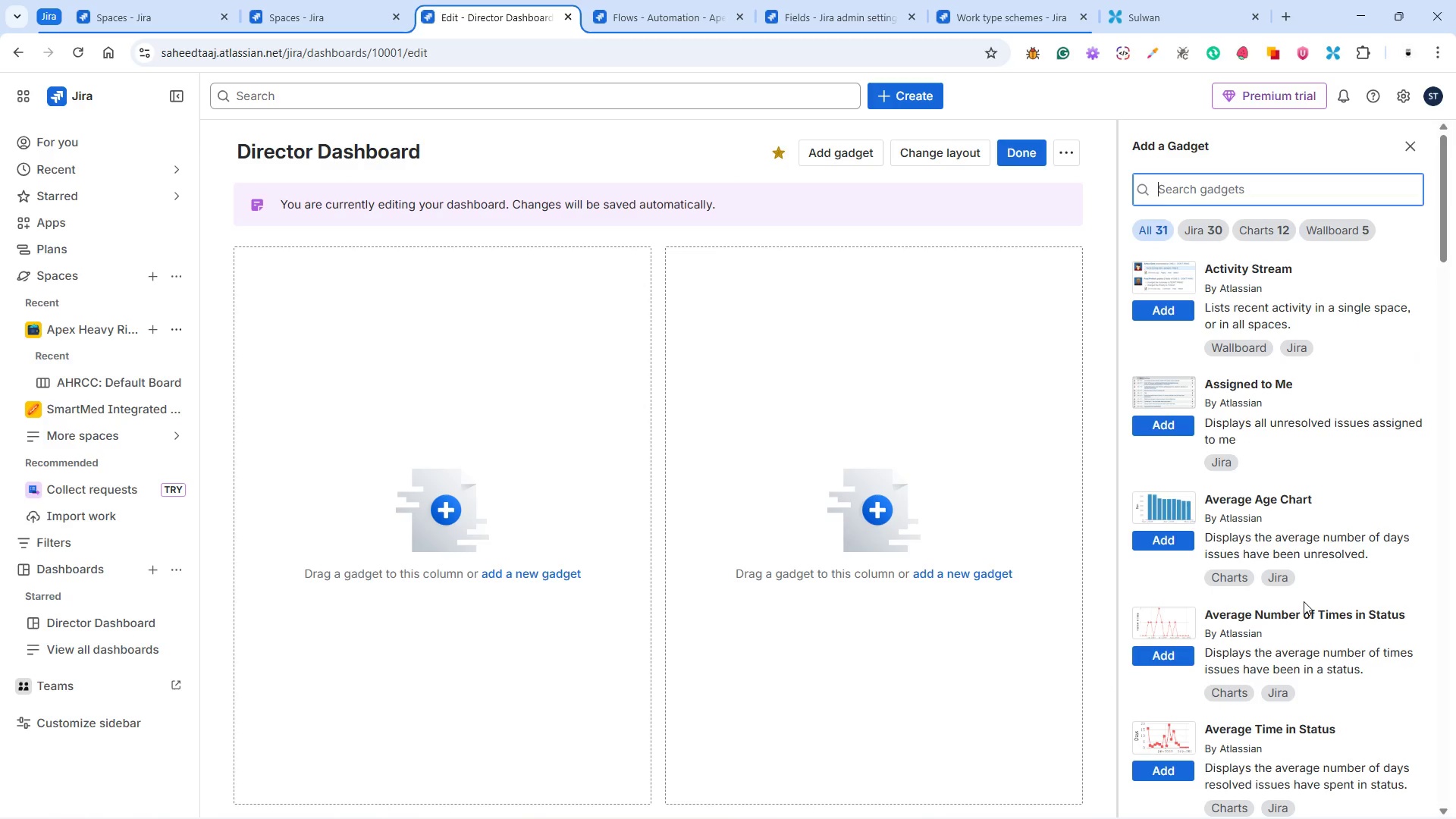 
scroll: coordinate [1284, 485], scroll_direction: up, amount: 13.0
 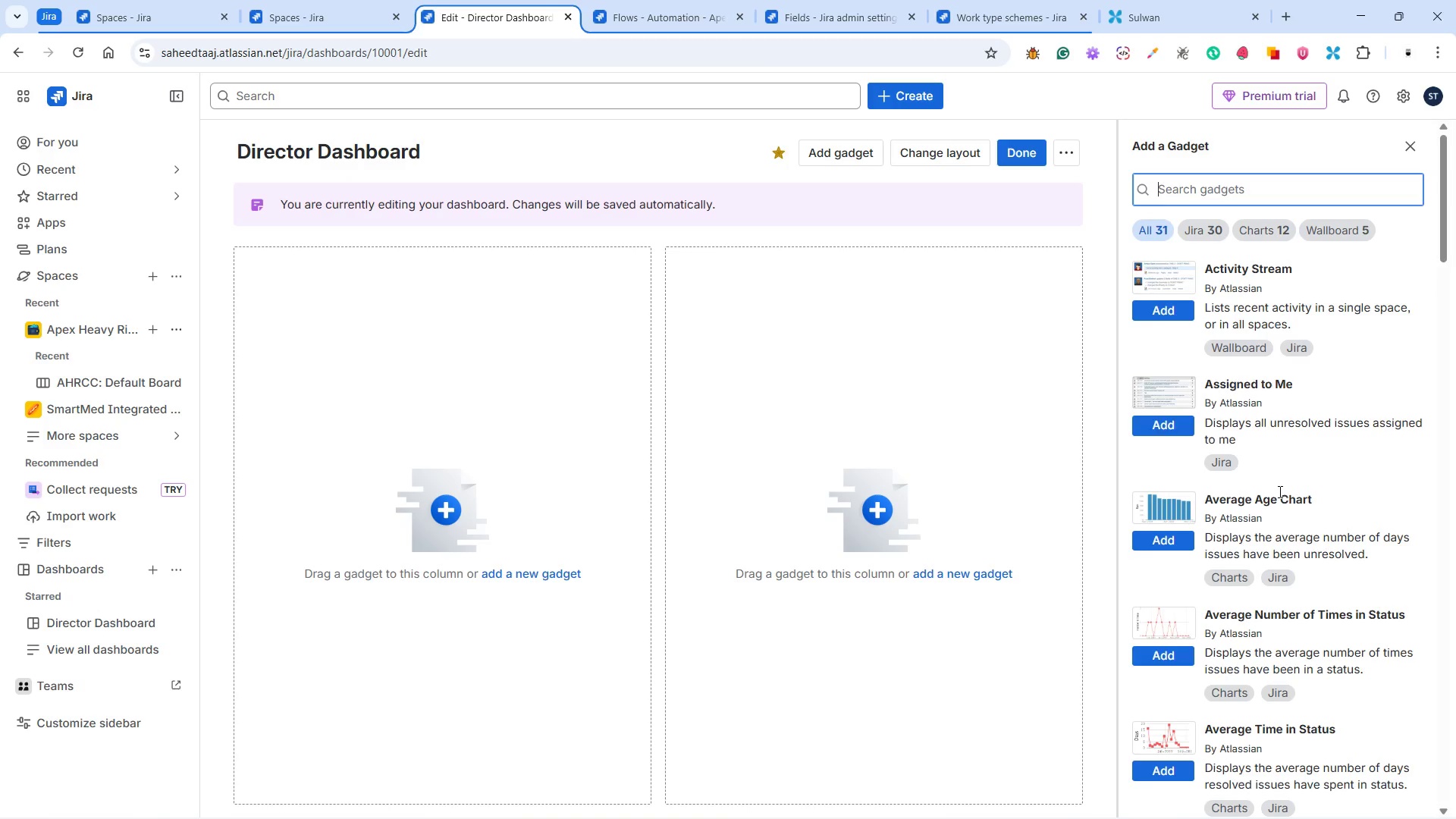 
scroll: coordinate [1277, 482], scroll_direction: down, amount: 8.0
 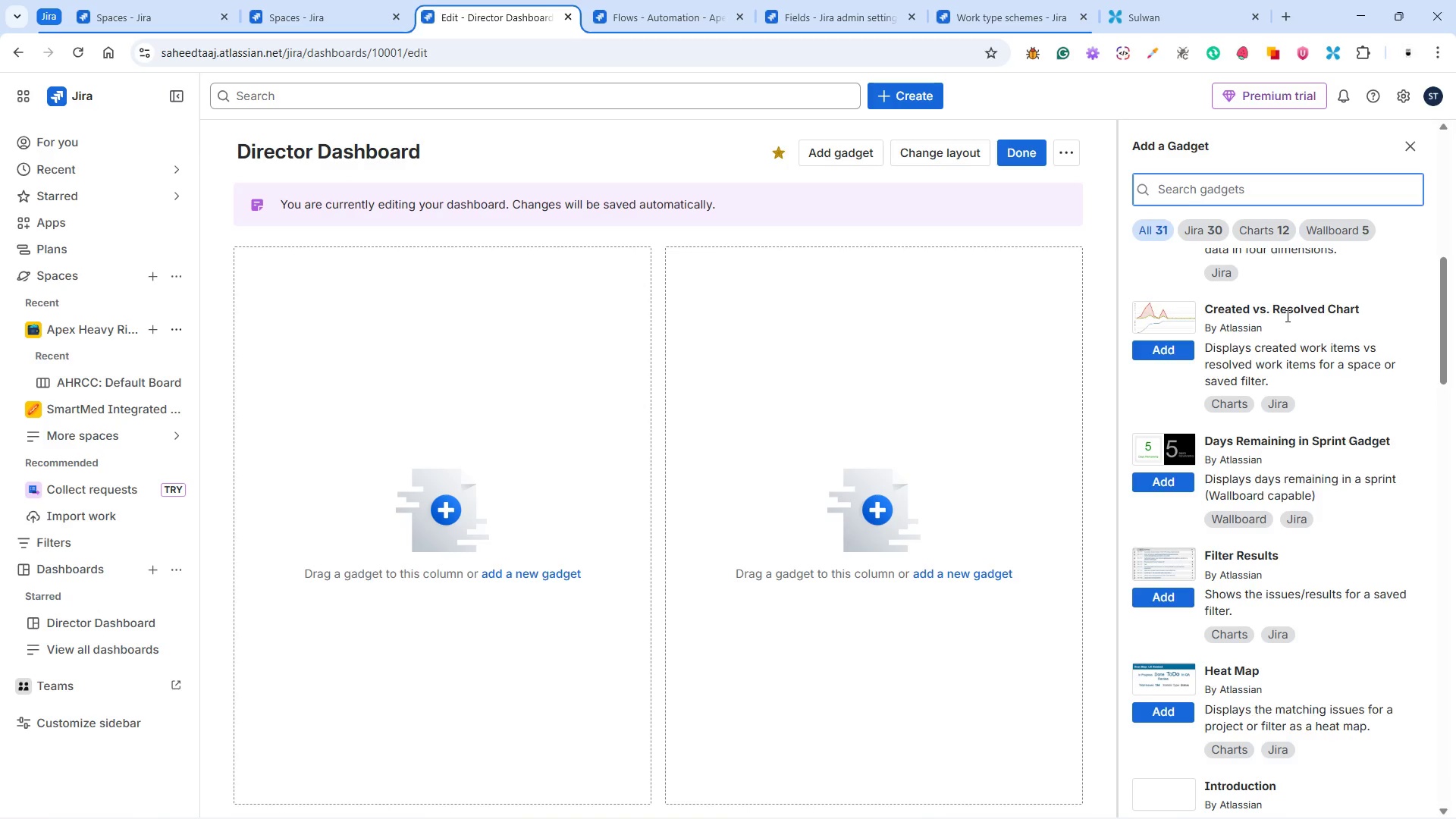 
wait(17.17)
 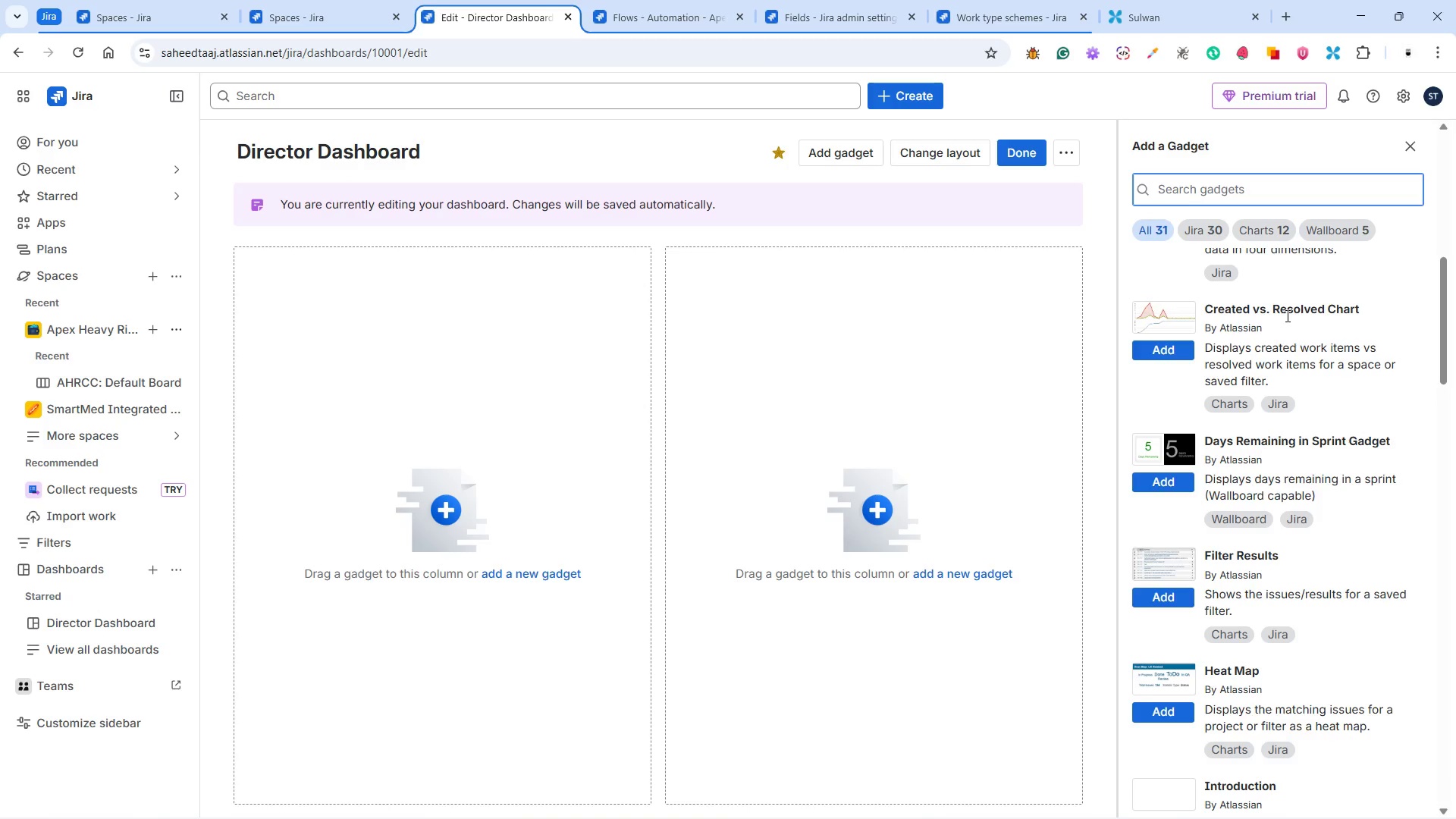 
scroll: coordinate [1265, 447], scroll_direction: down, amount: 6.0
 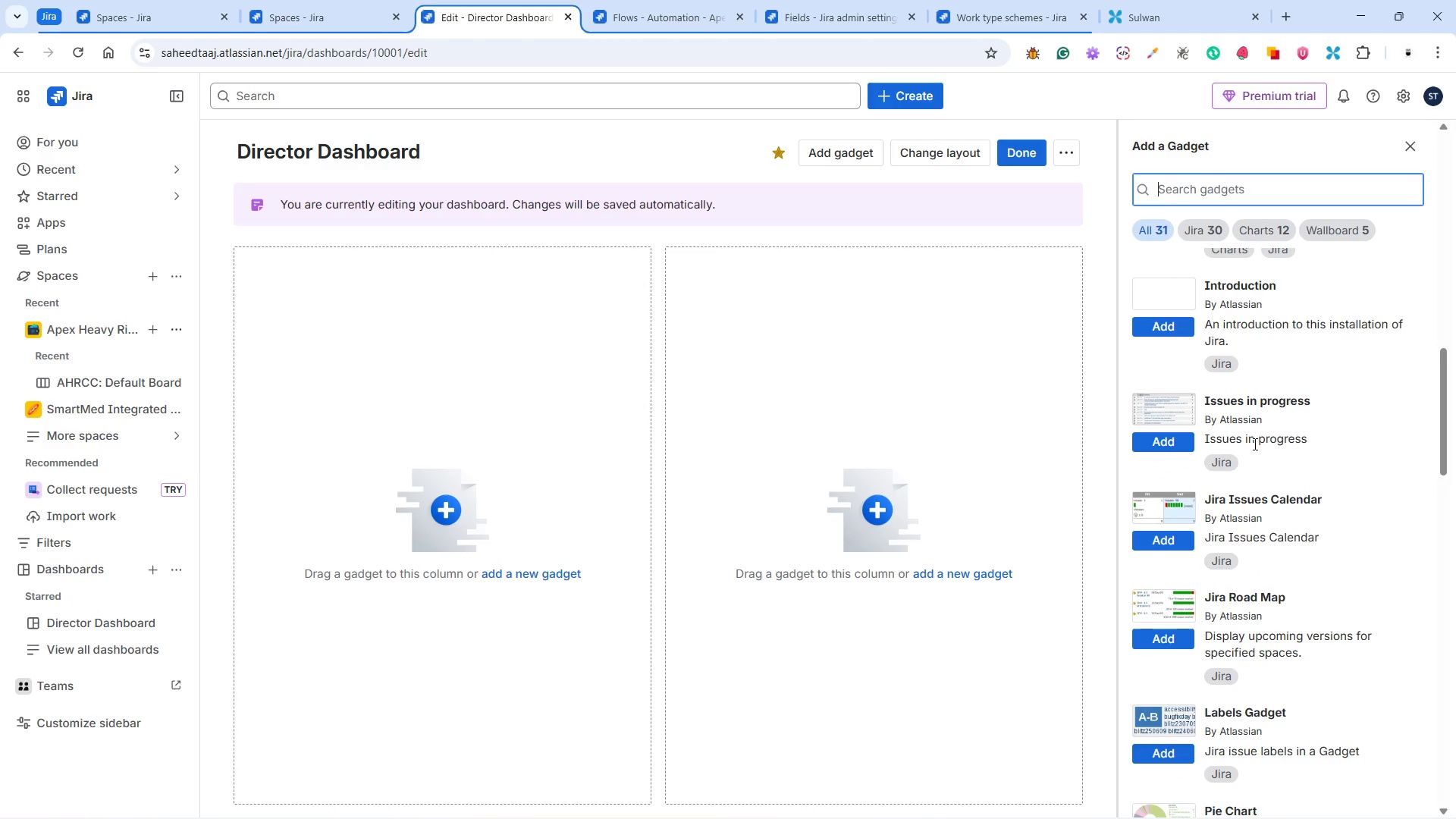 
wait(11.06)
 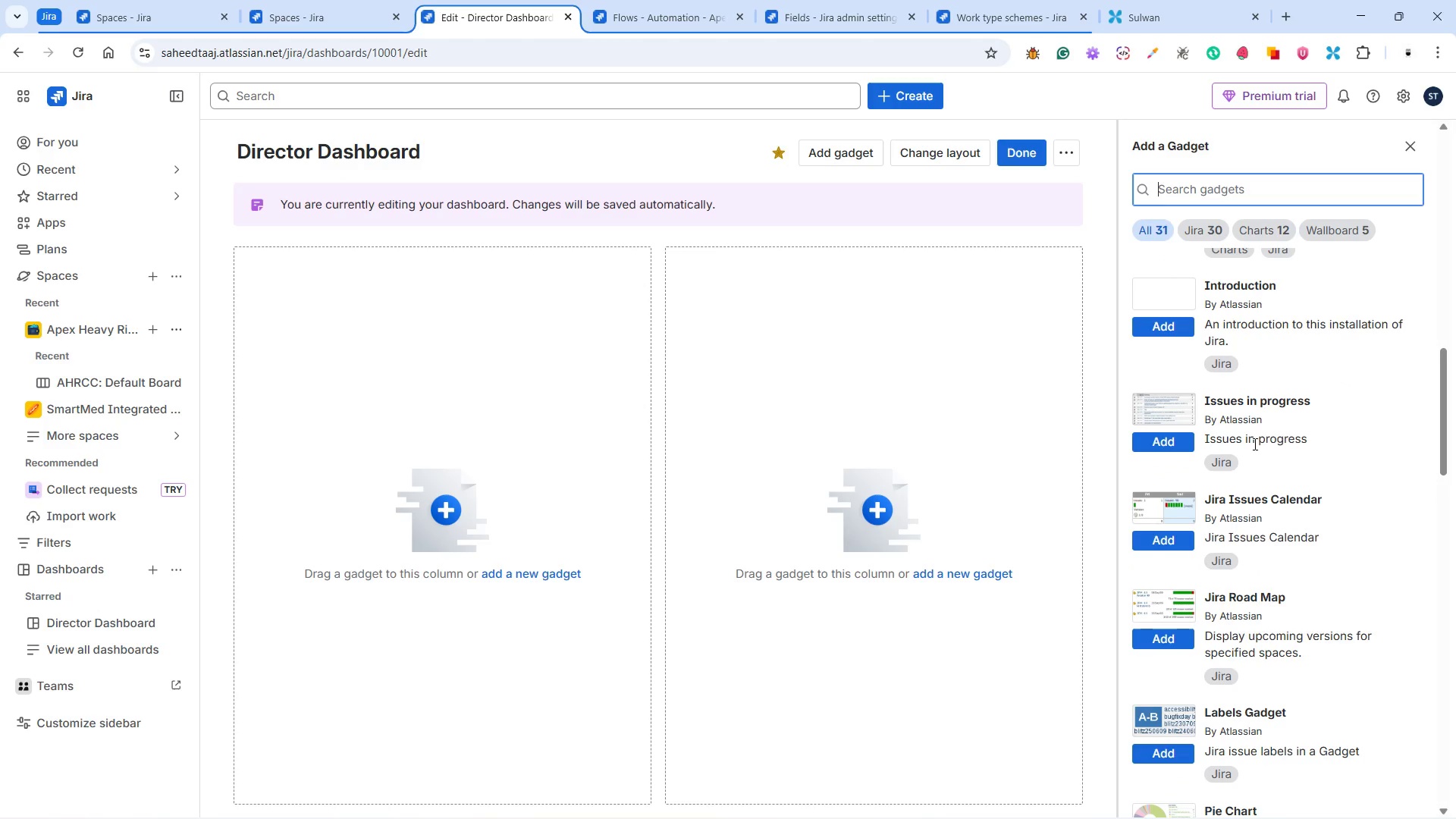 
scroll: coordinate [1242, 449], scroll_direction: down, amount: 4.0
 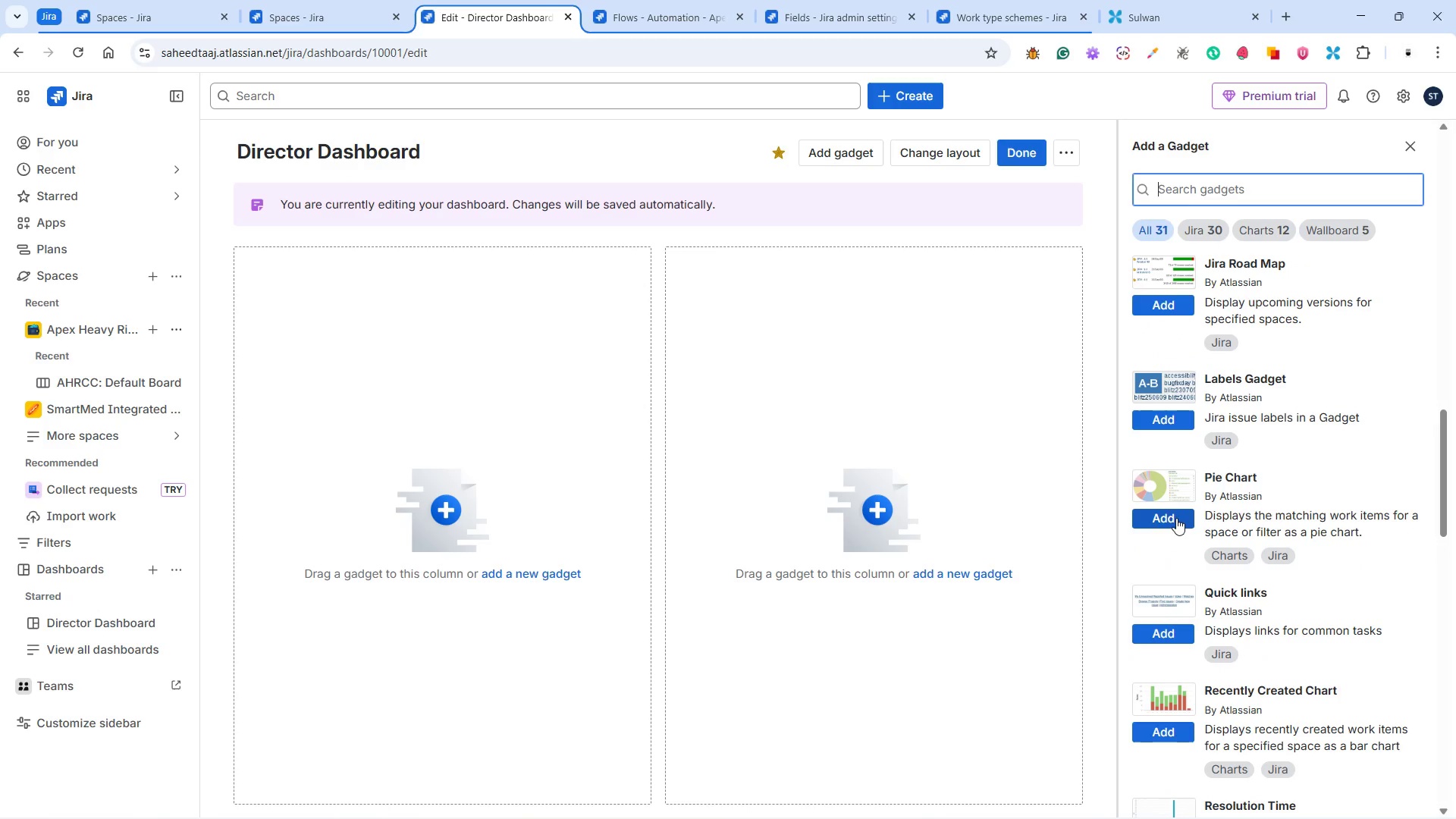 
left_click([1176, 518])
 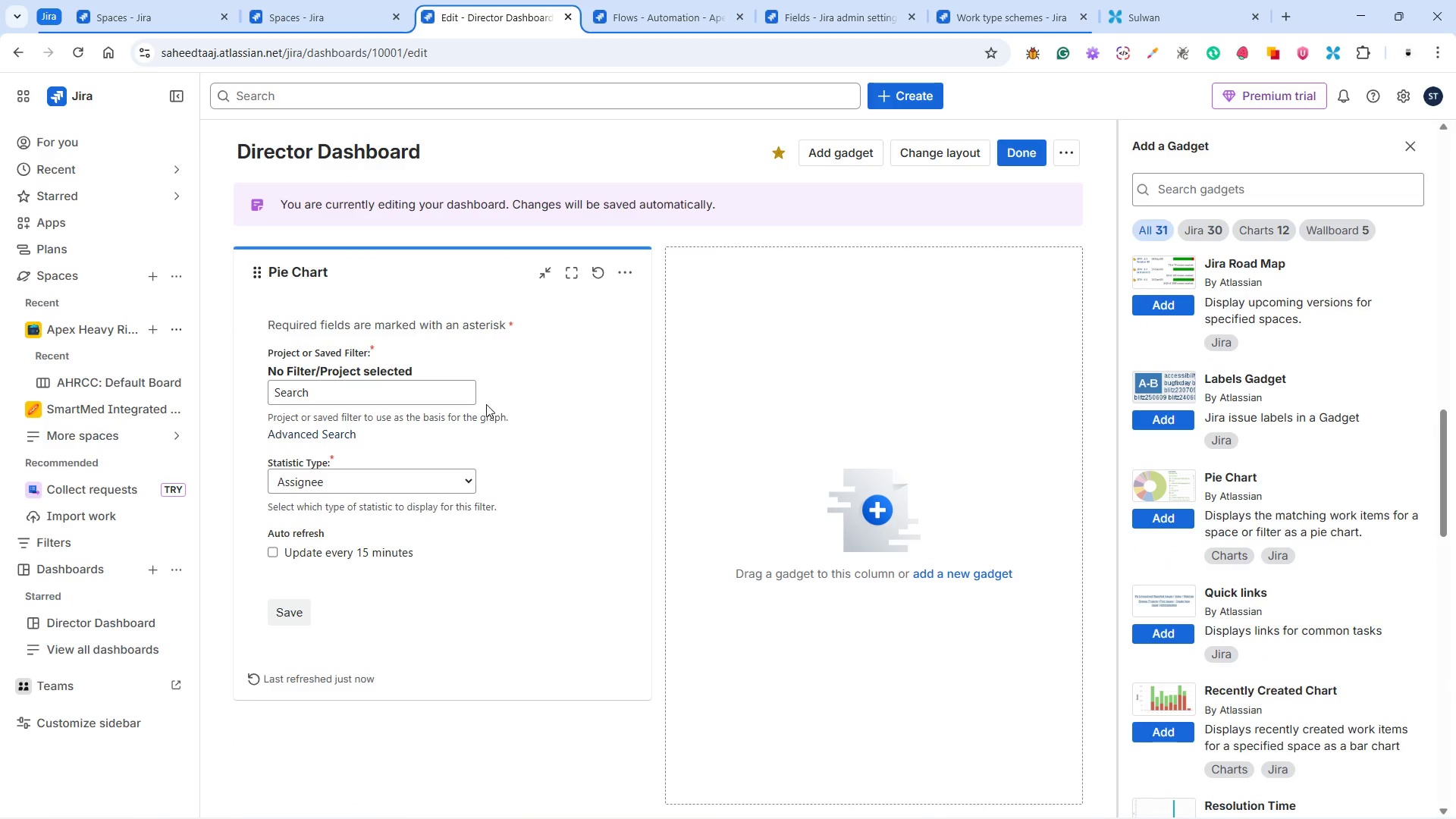 
wait(5.98)
 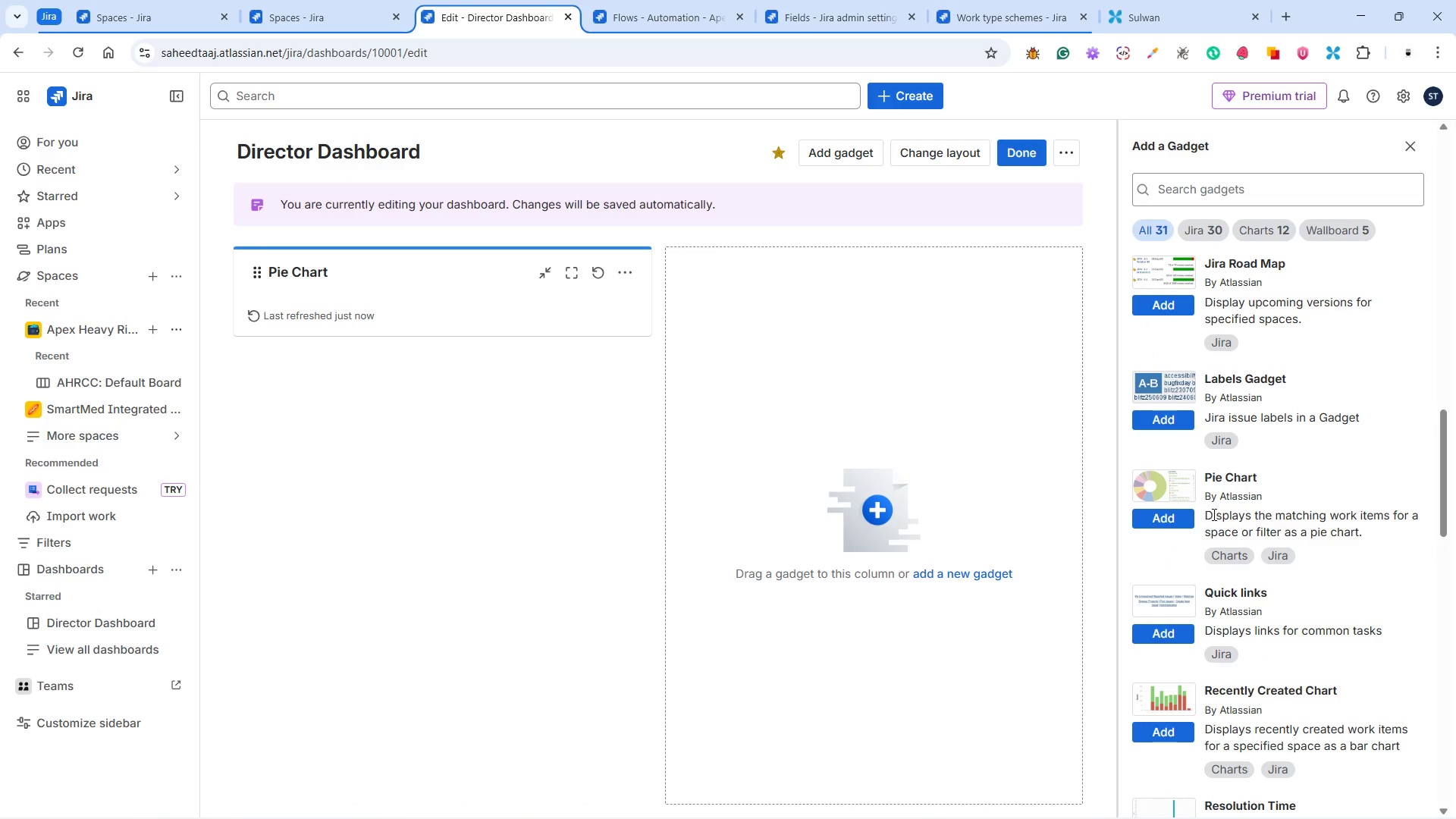 
left_click([312, 392])
 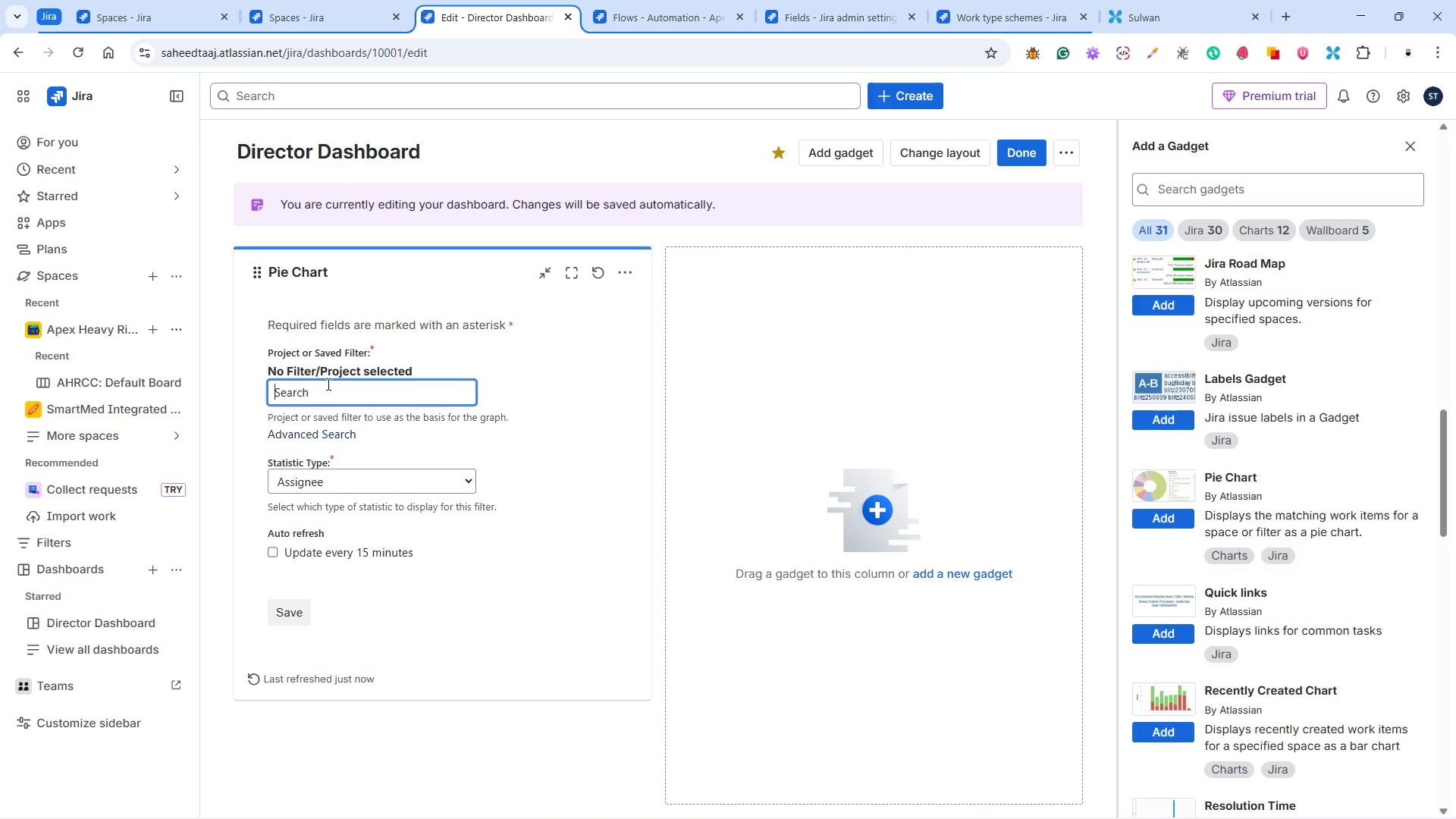 
wait(7.05)
 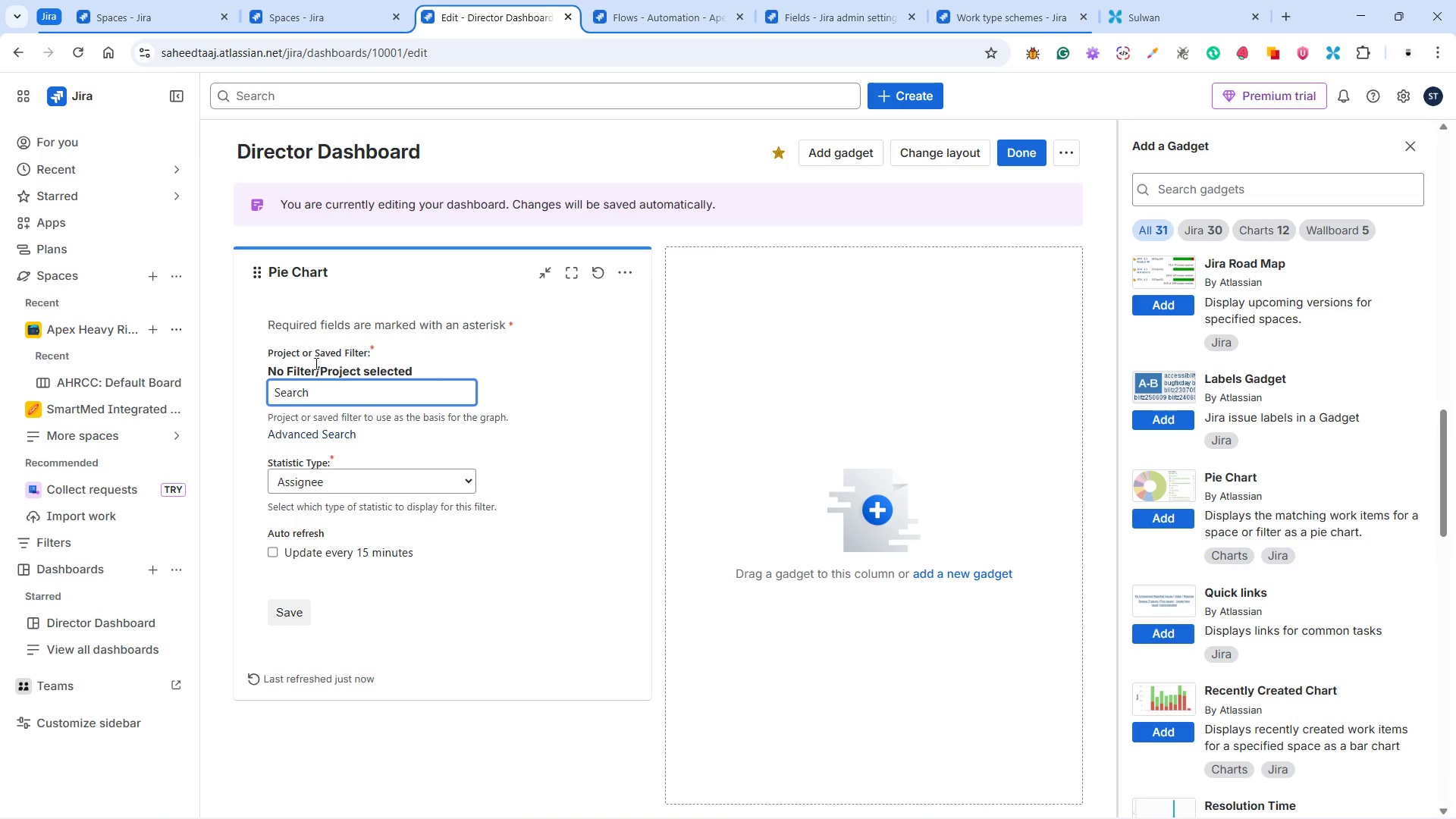 
left_click([315, 483])
 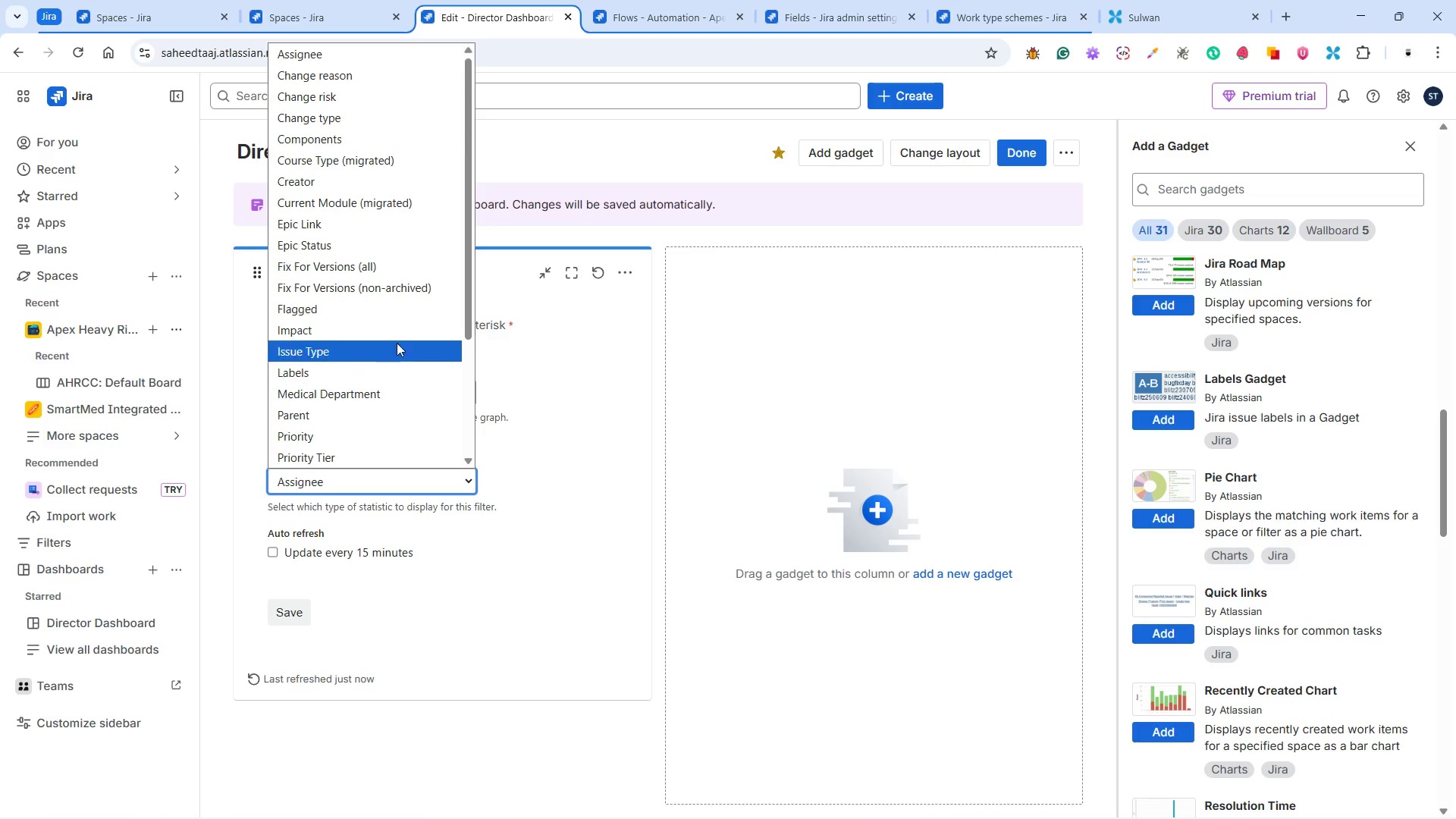 
wait(10.89)
 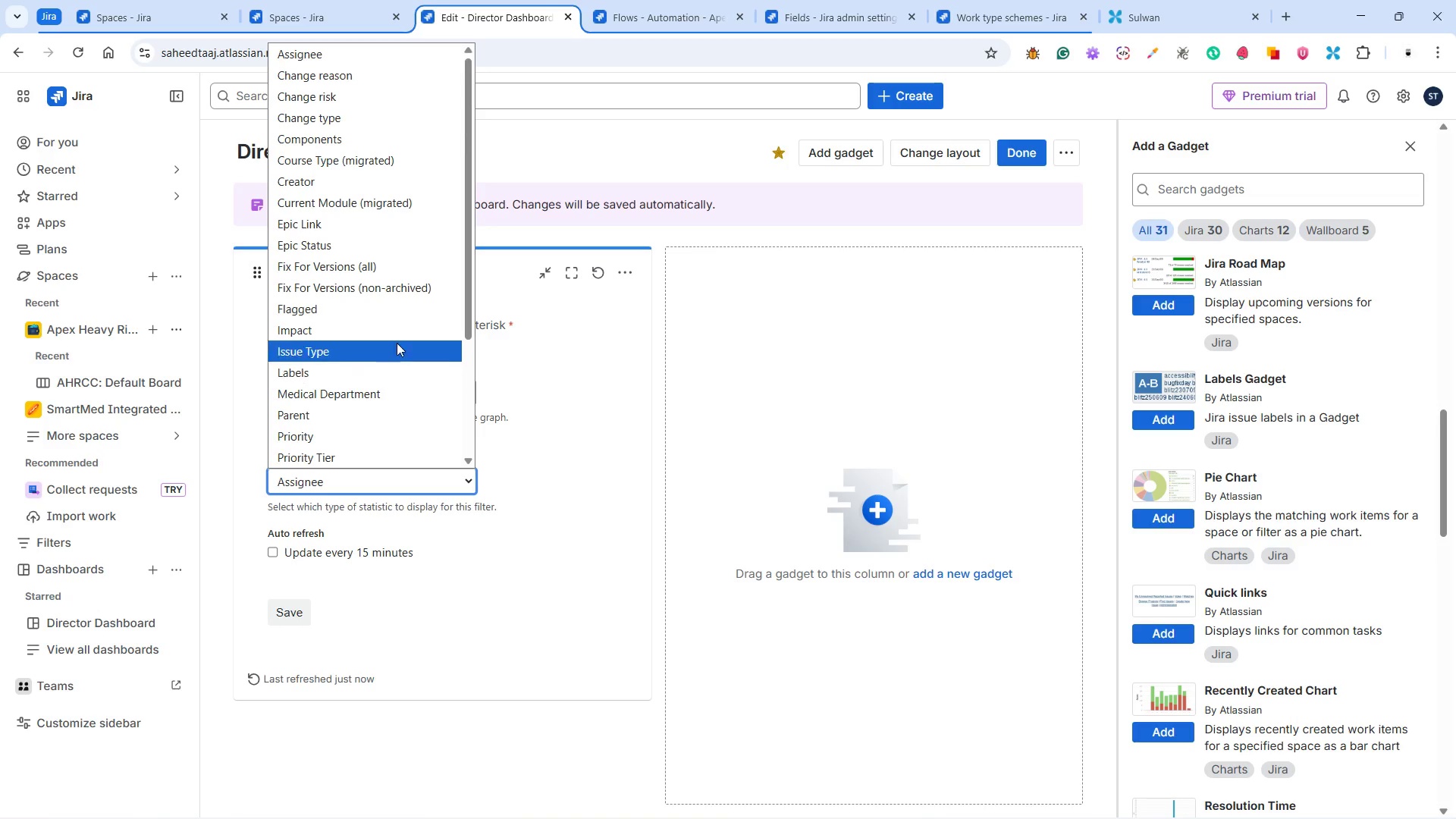 
left_click([376, 586])
 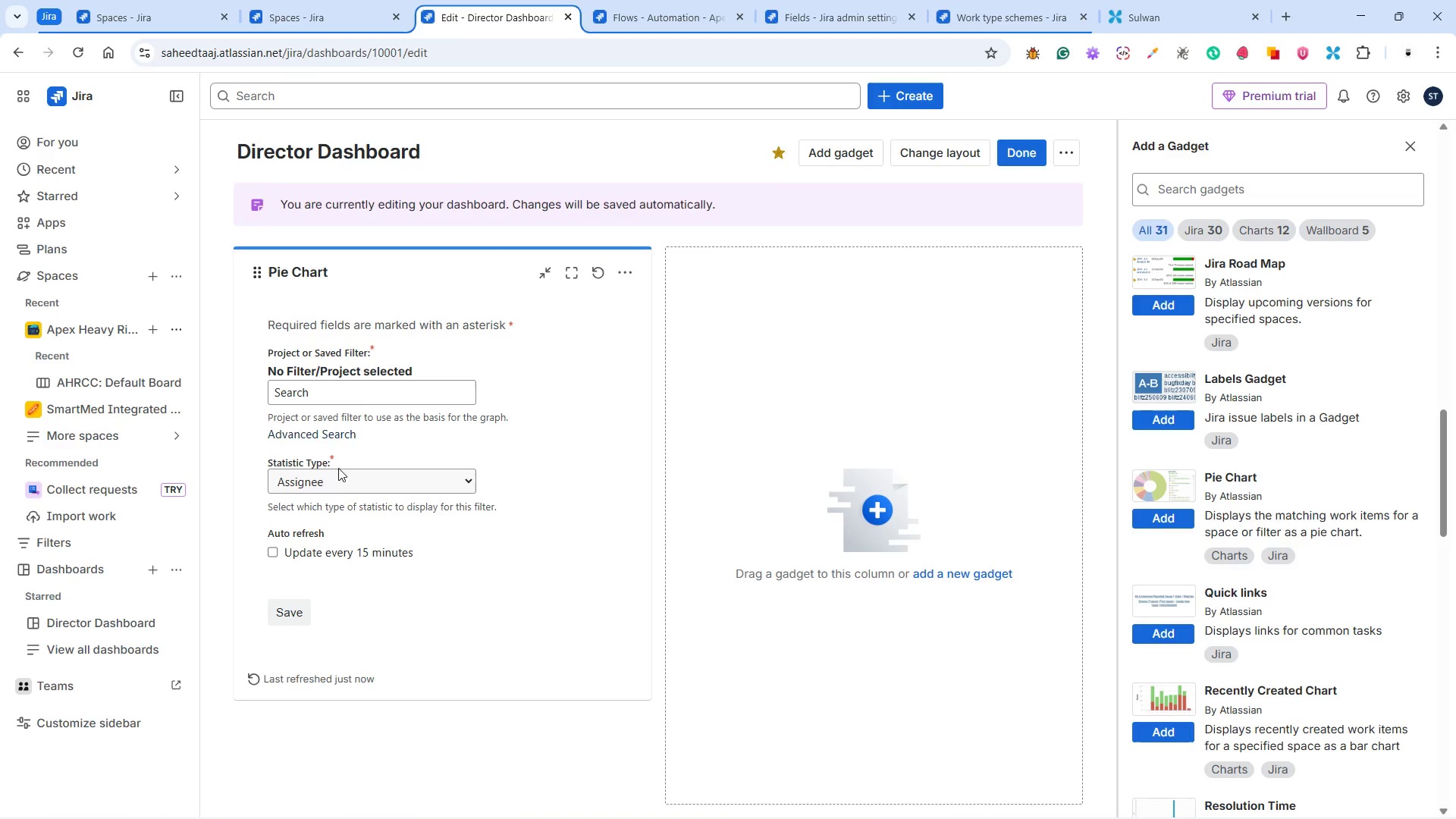 
left_click([358, 388])
 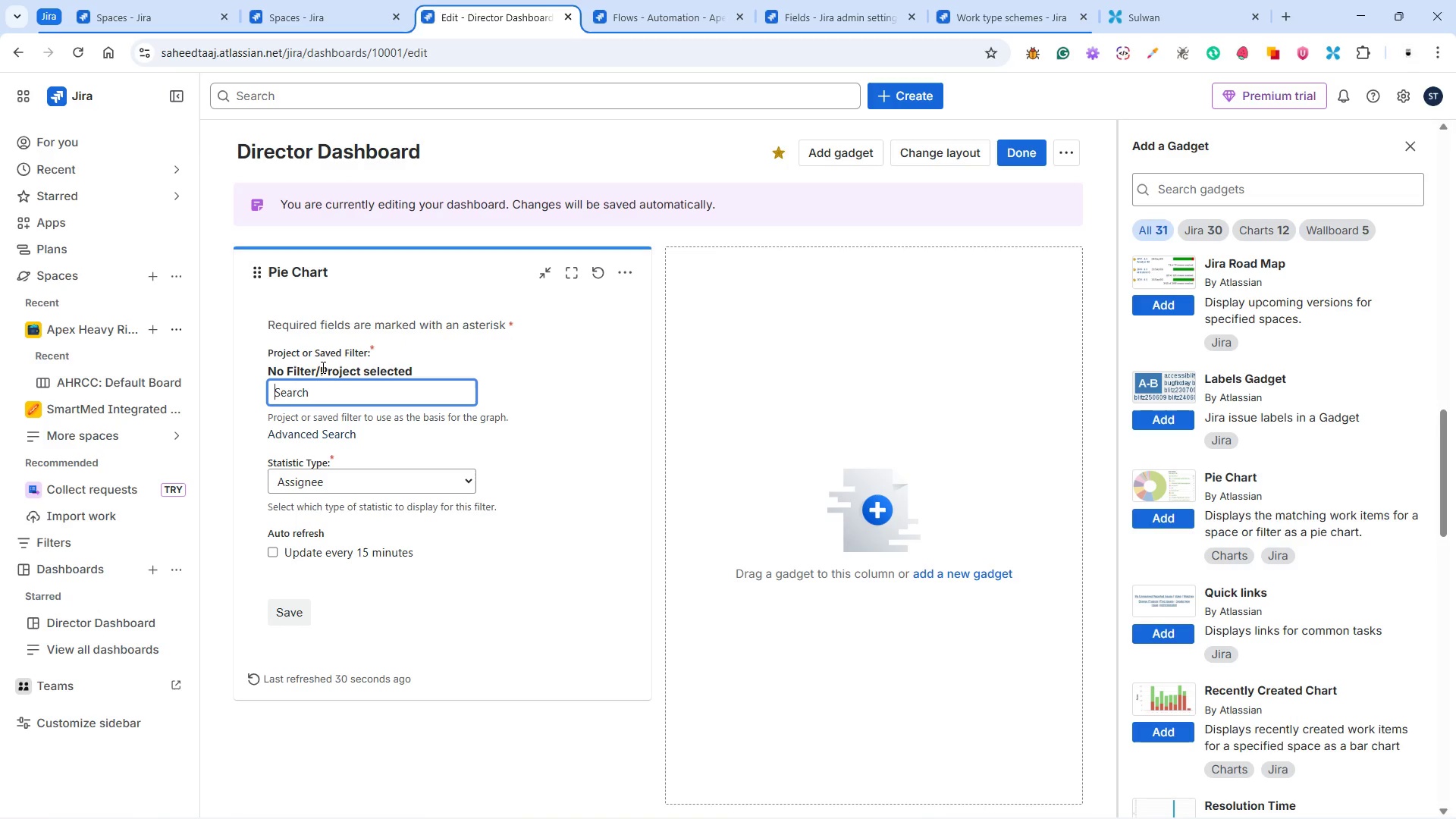 
wait(15.88)
 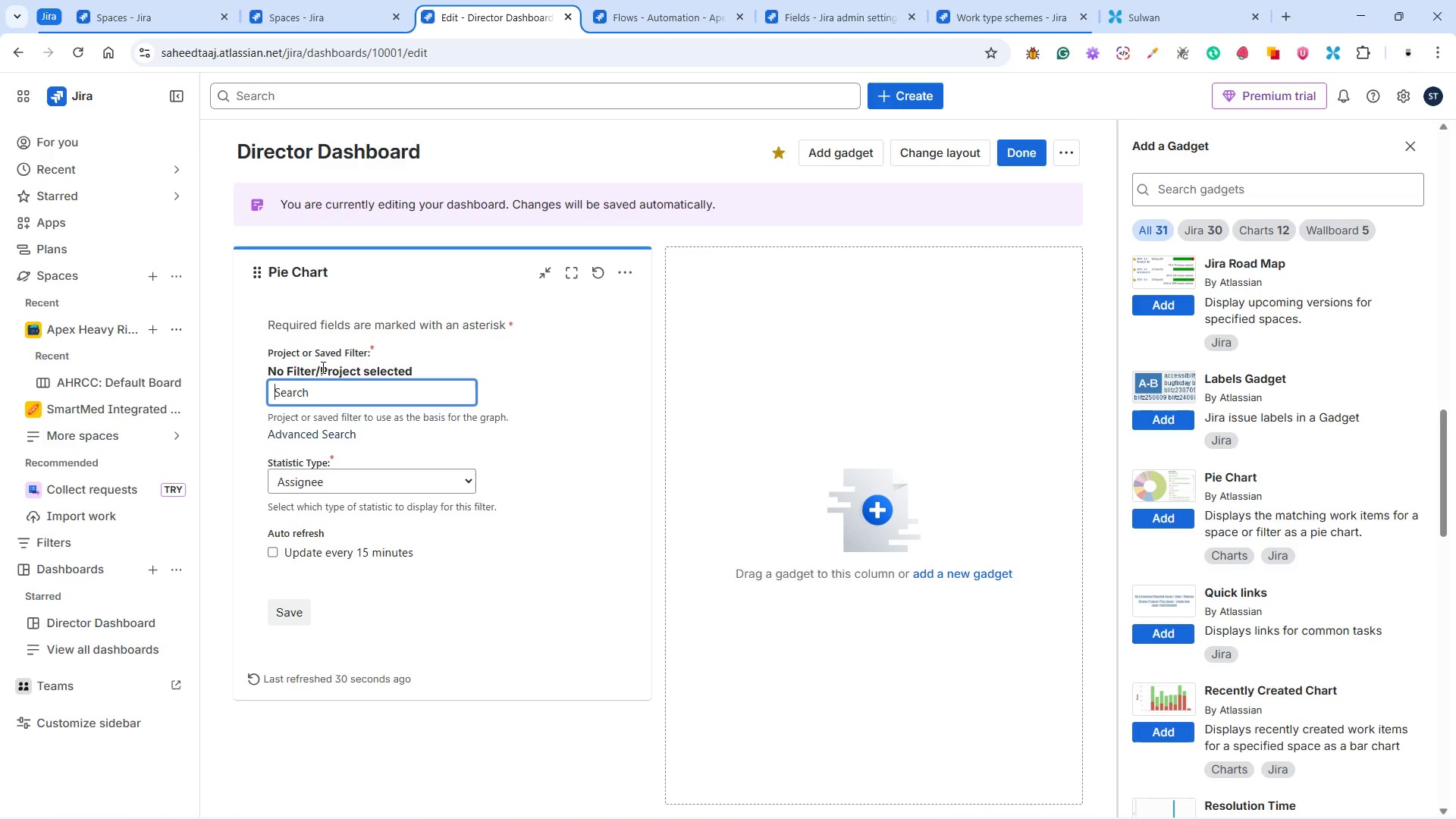 
left_click([336, 393])
 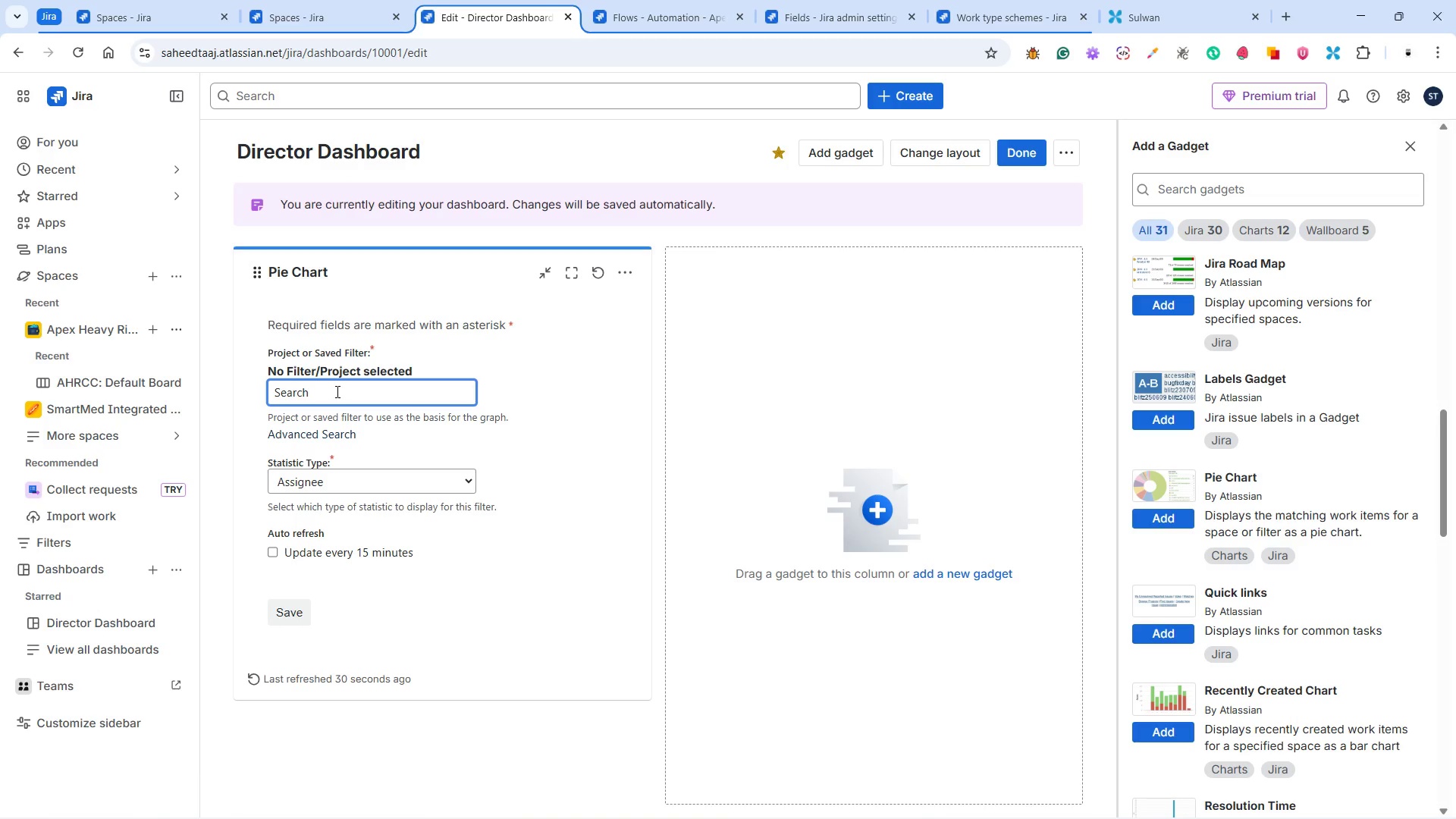 
key(Shift+A)
 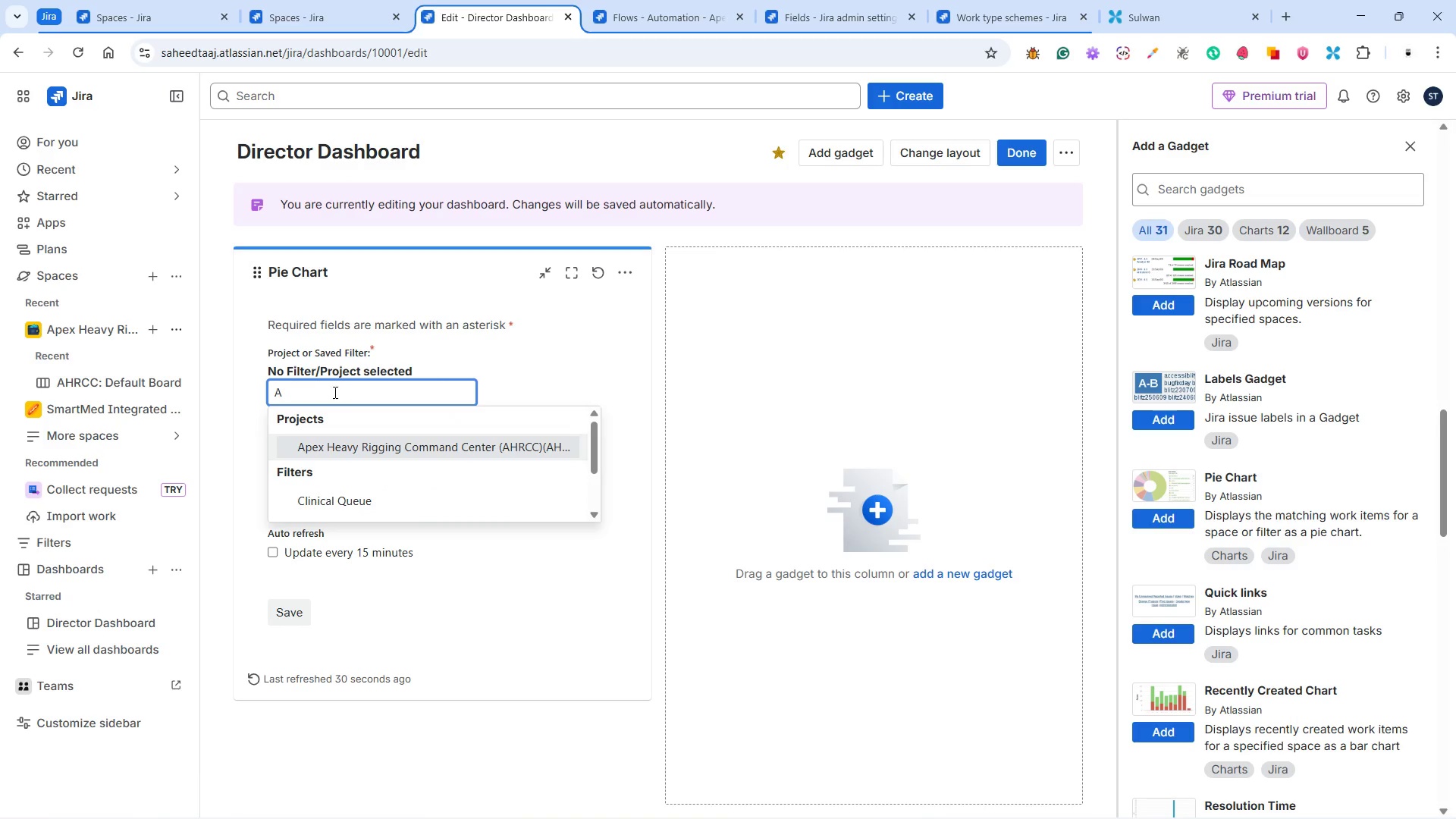 
left_click([349, 451])
 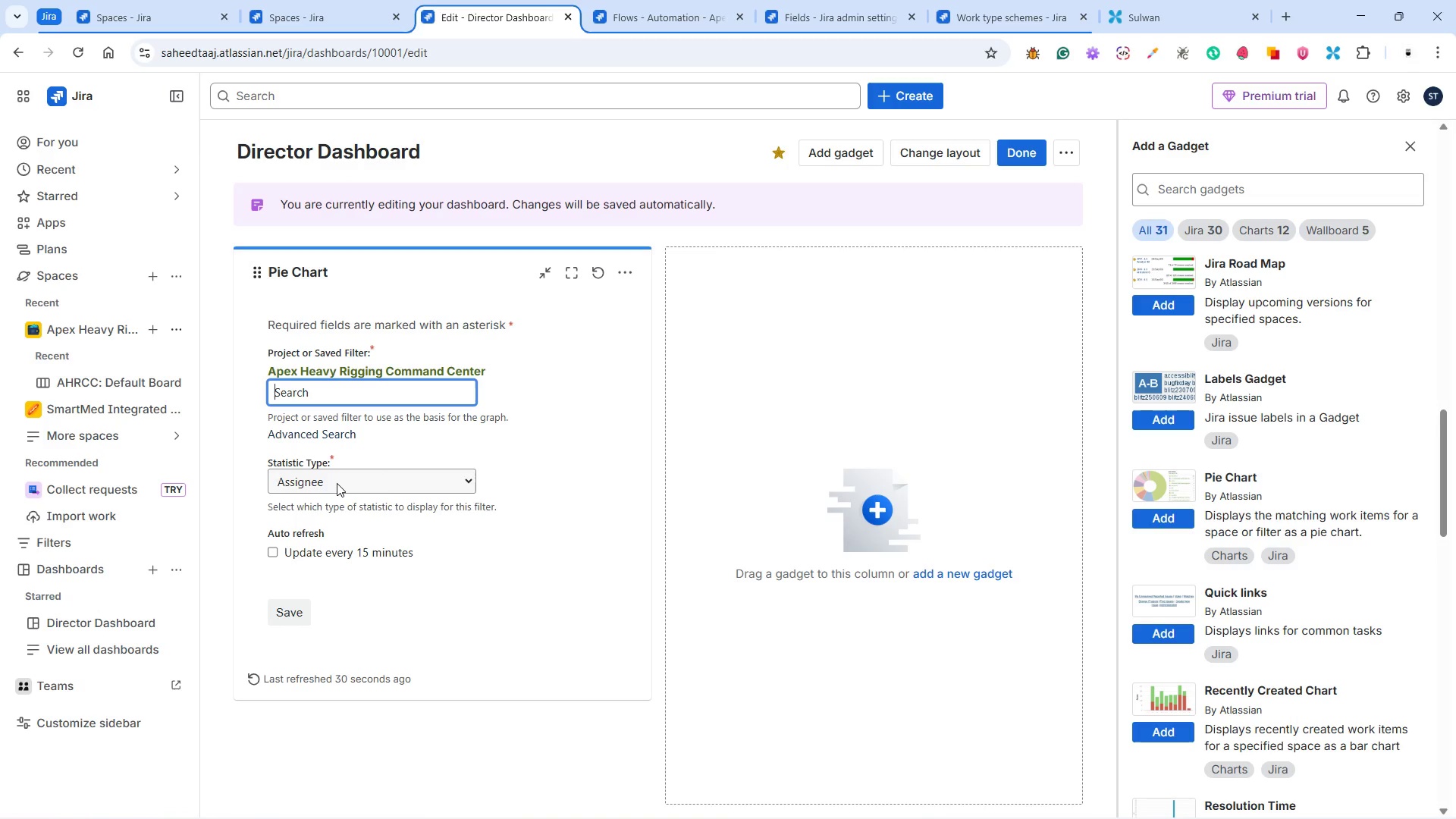 
left_click([337, 482])
 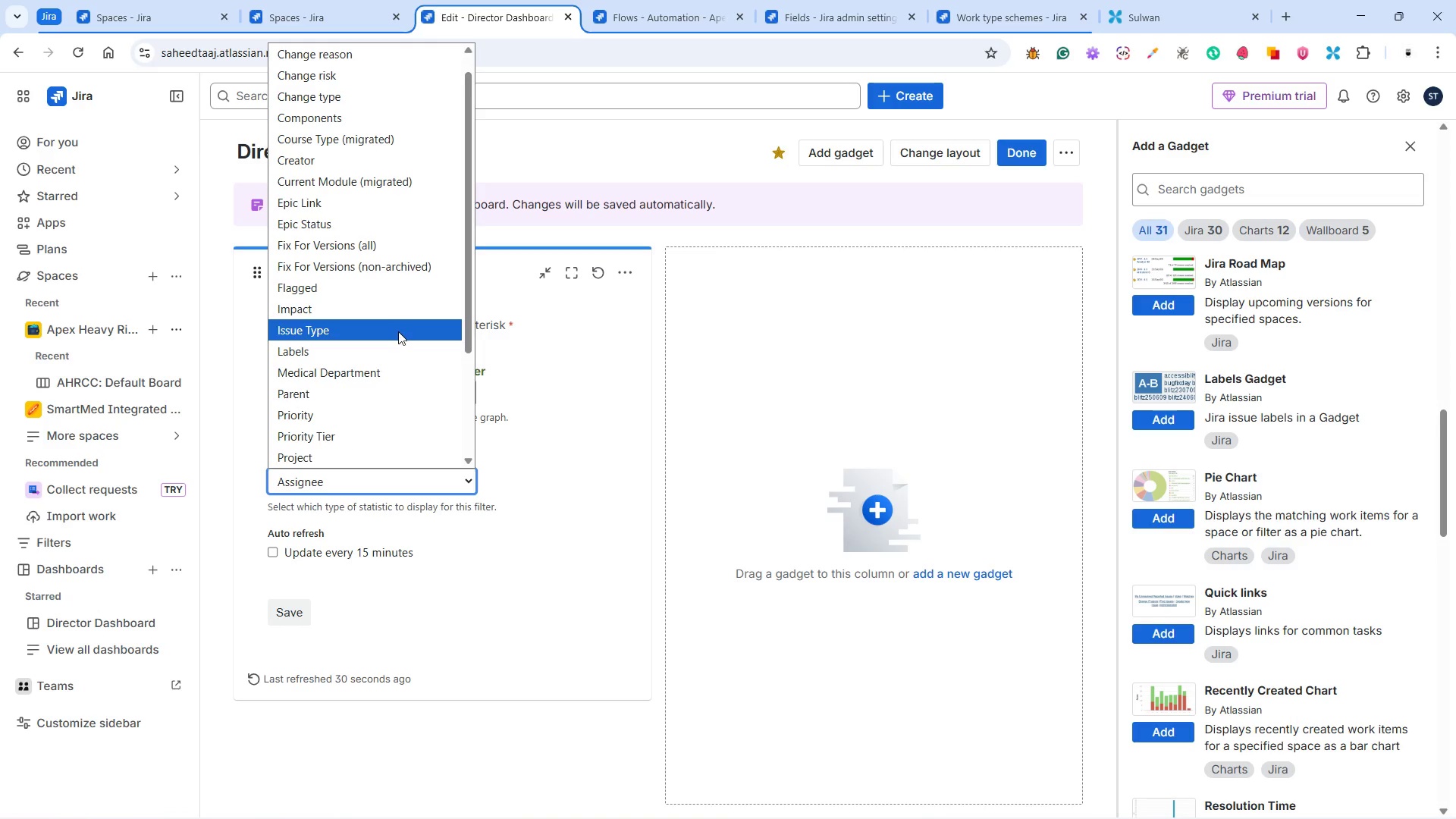 
scroll: coordinate [391, 341], scroll_direction: up, amount: 4.0
 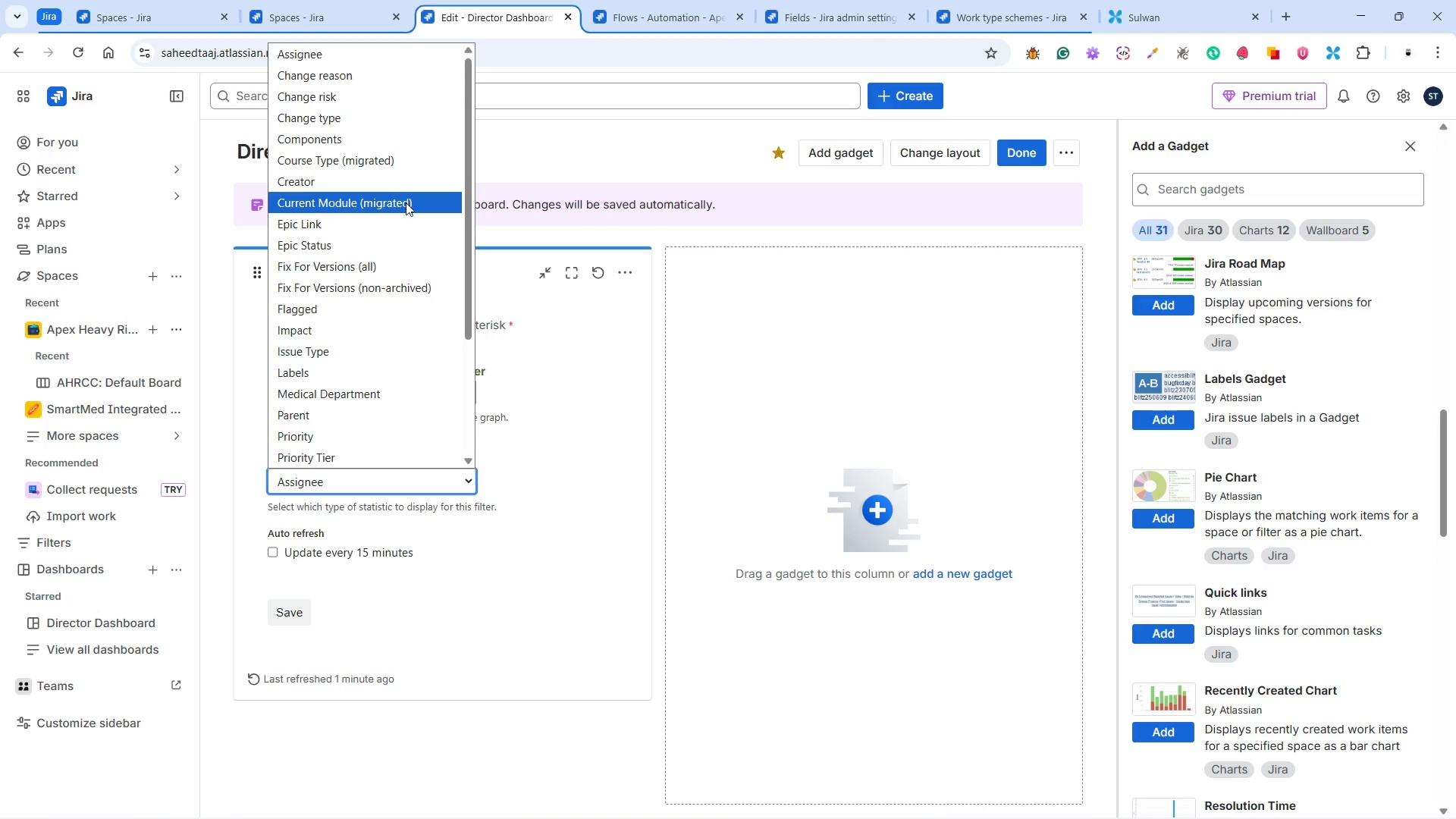 
wait(28.04)
 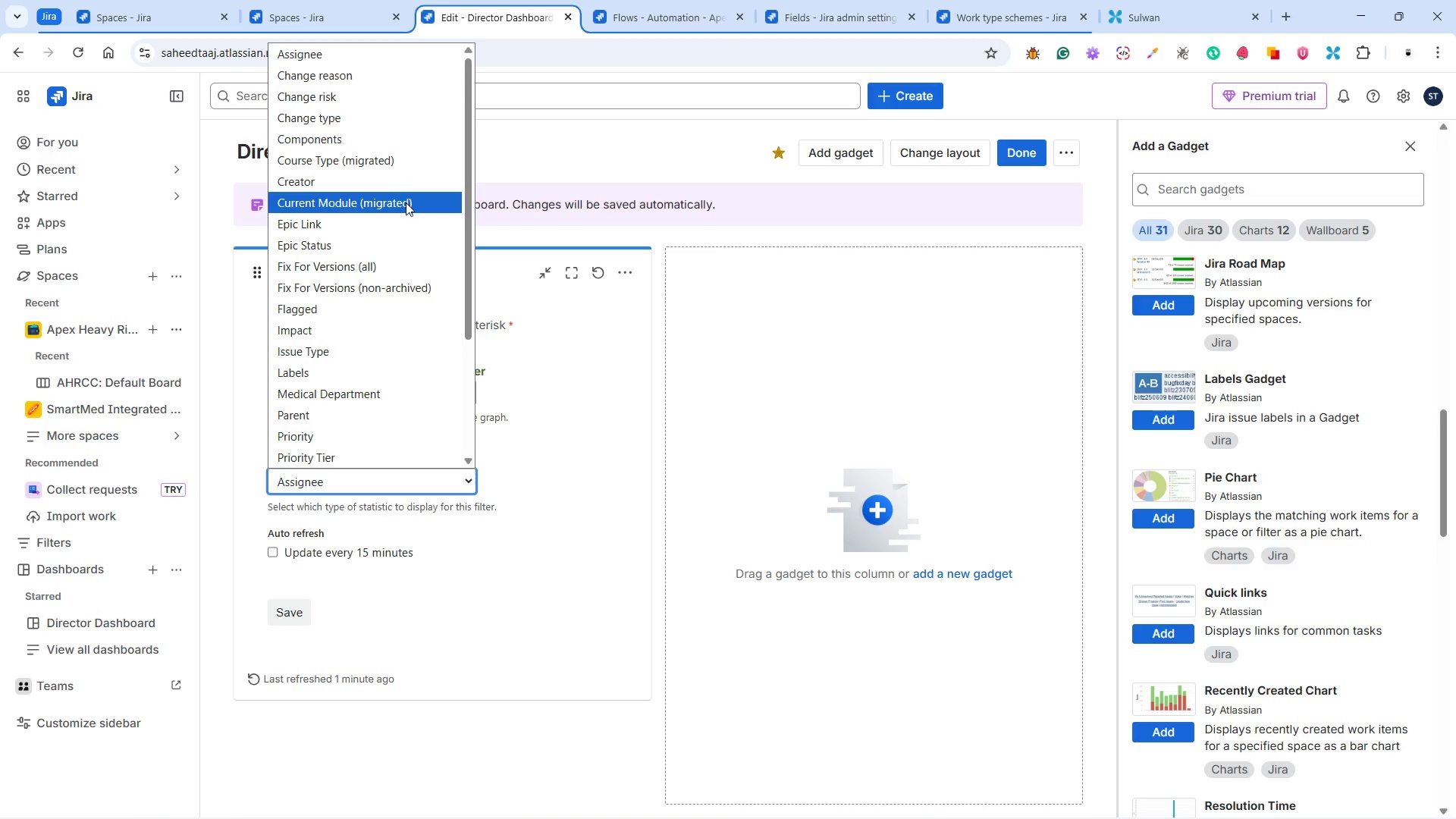 
scroll: coordinate [378, 400], scroll_direction: down, amount: 5.0
 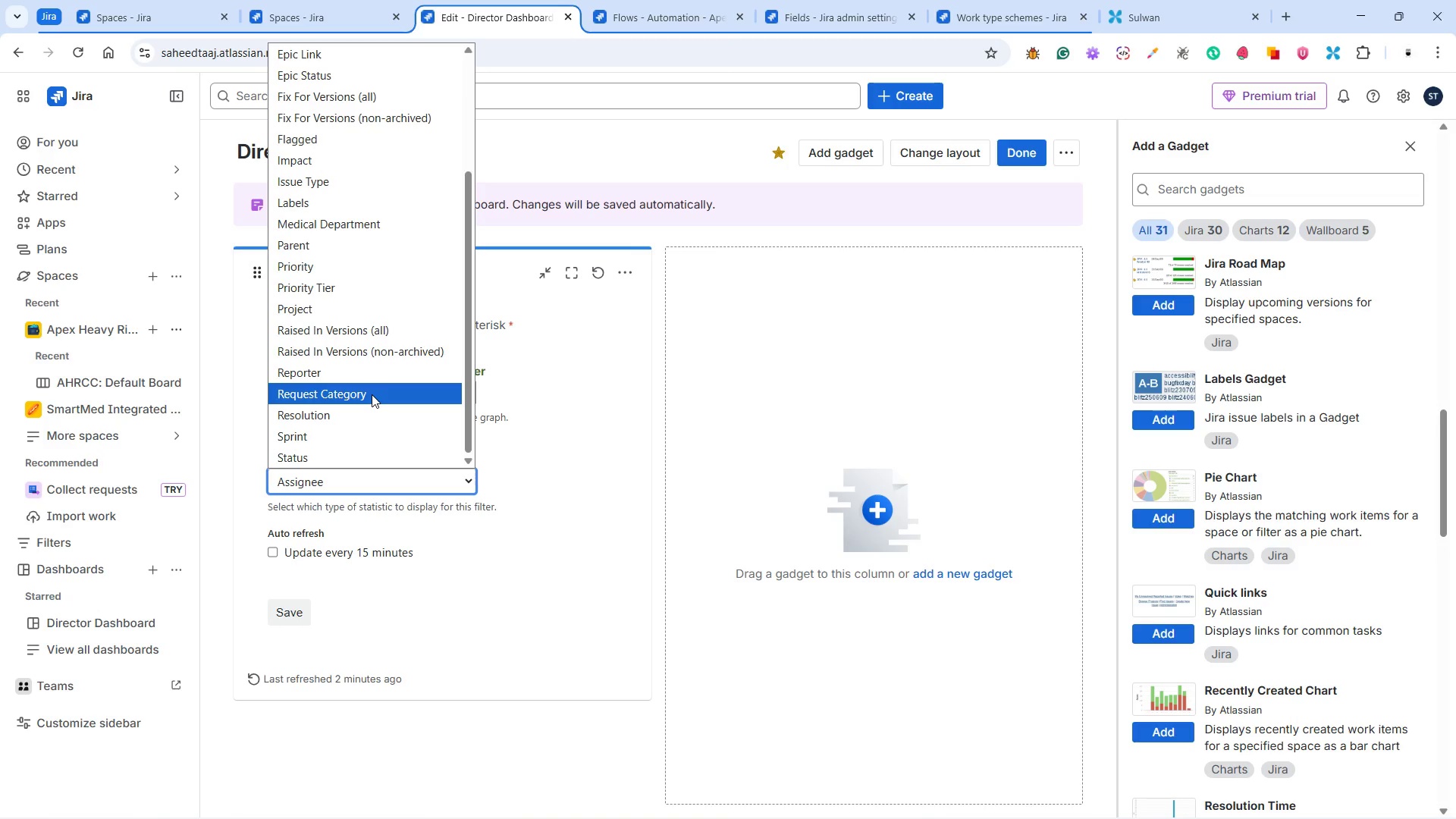 
scroll: coordinate [371, 392], scroll_direction: up, amount: 3.0
 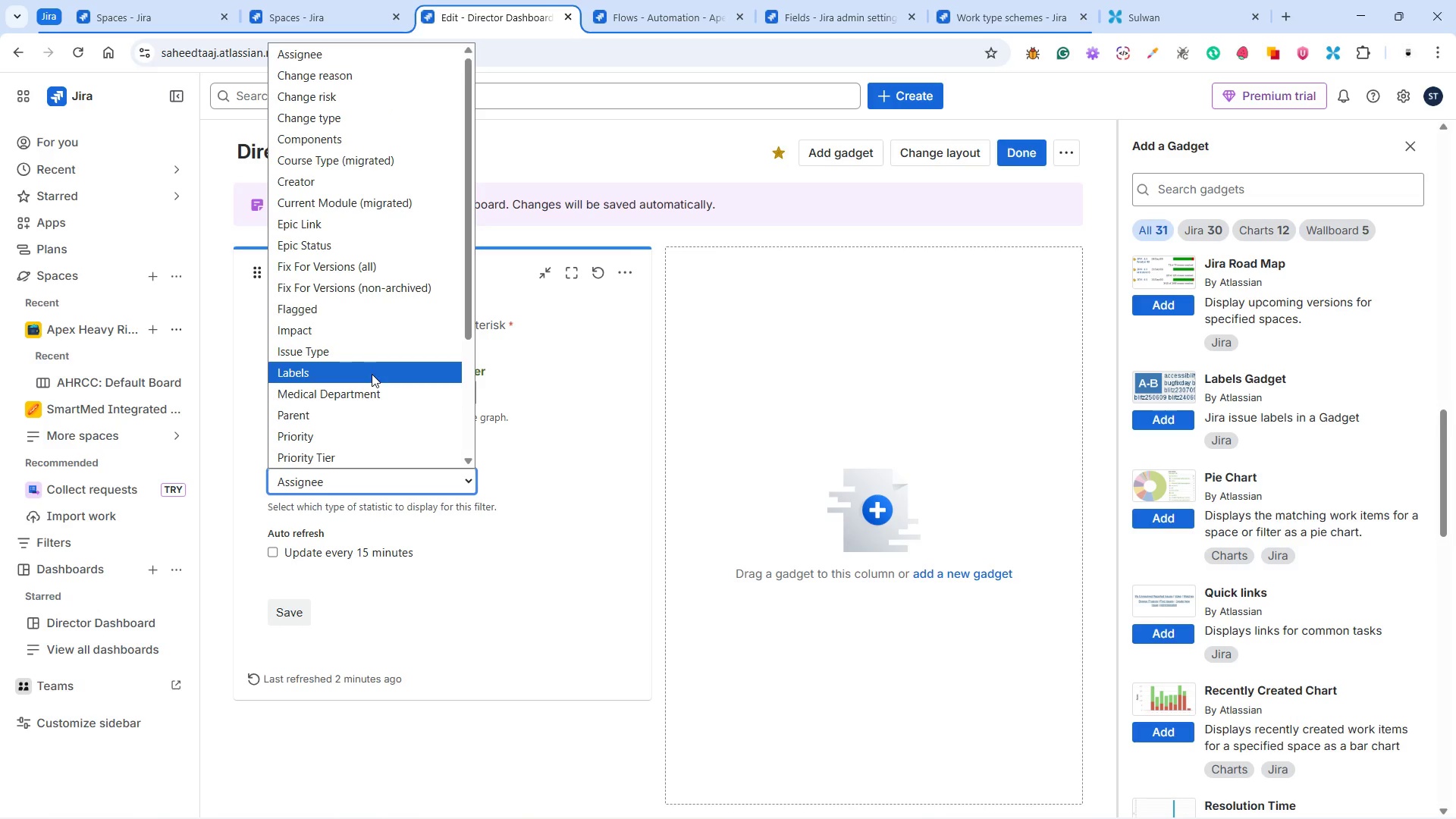 
wait(8.58)
 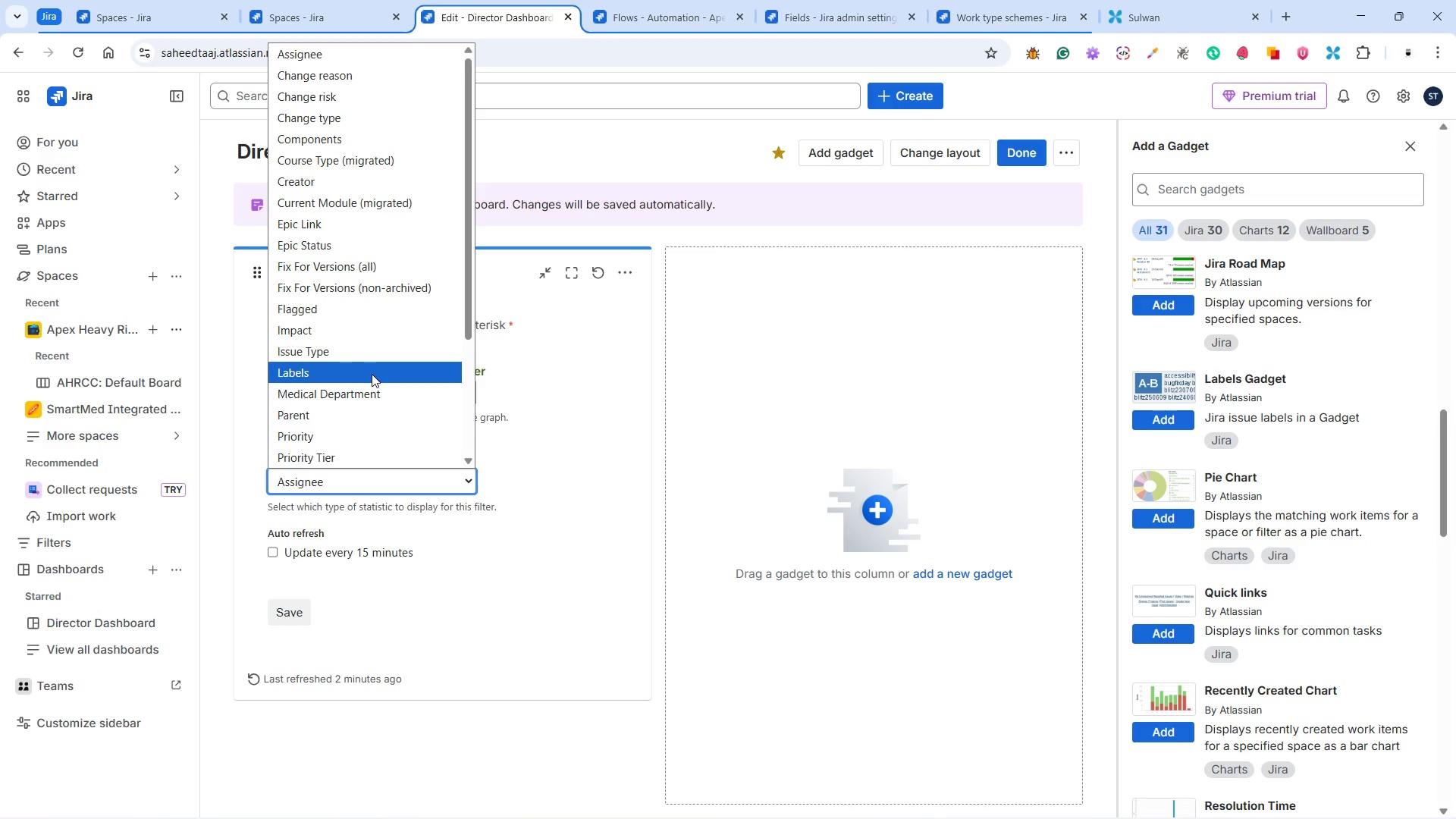 
scroll: coordinate [376, 358], scroll_direction: up, amount: 3.0
 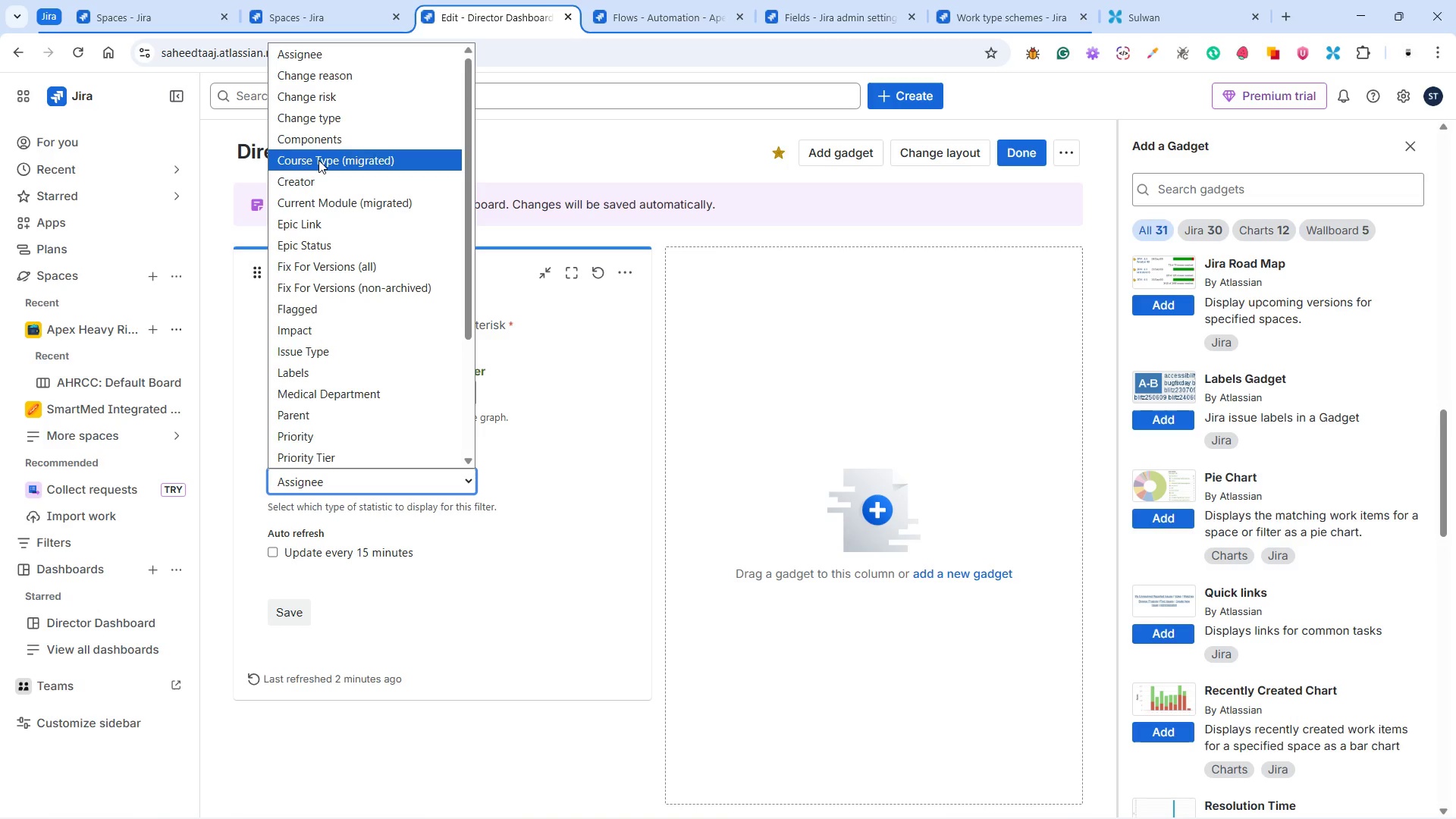 
wait(24.79)
 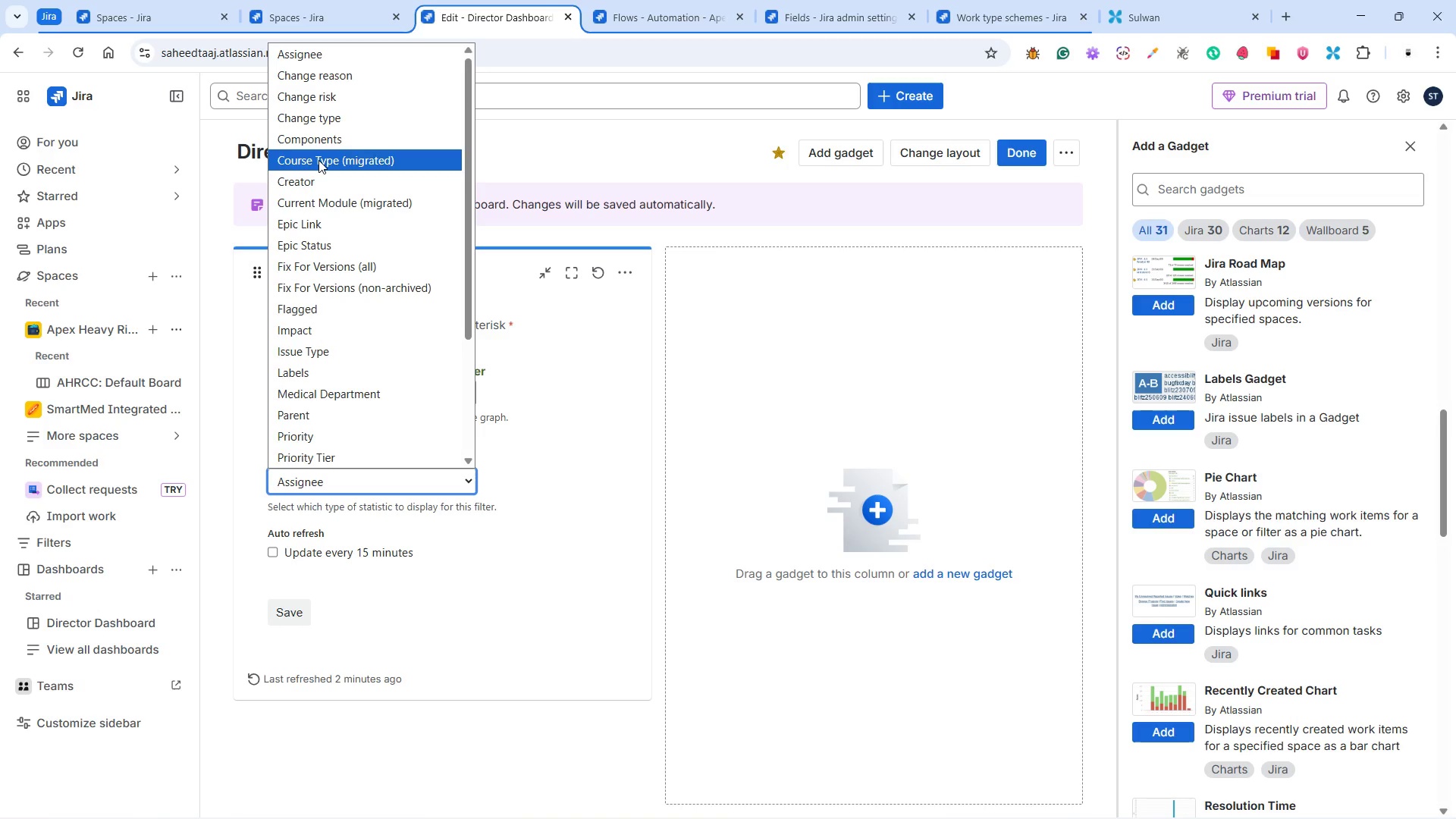 
left_click([329, 205])
 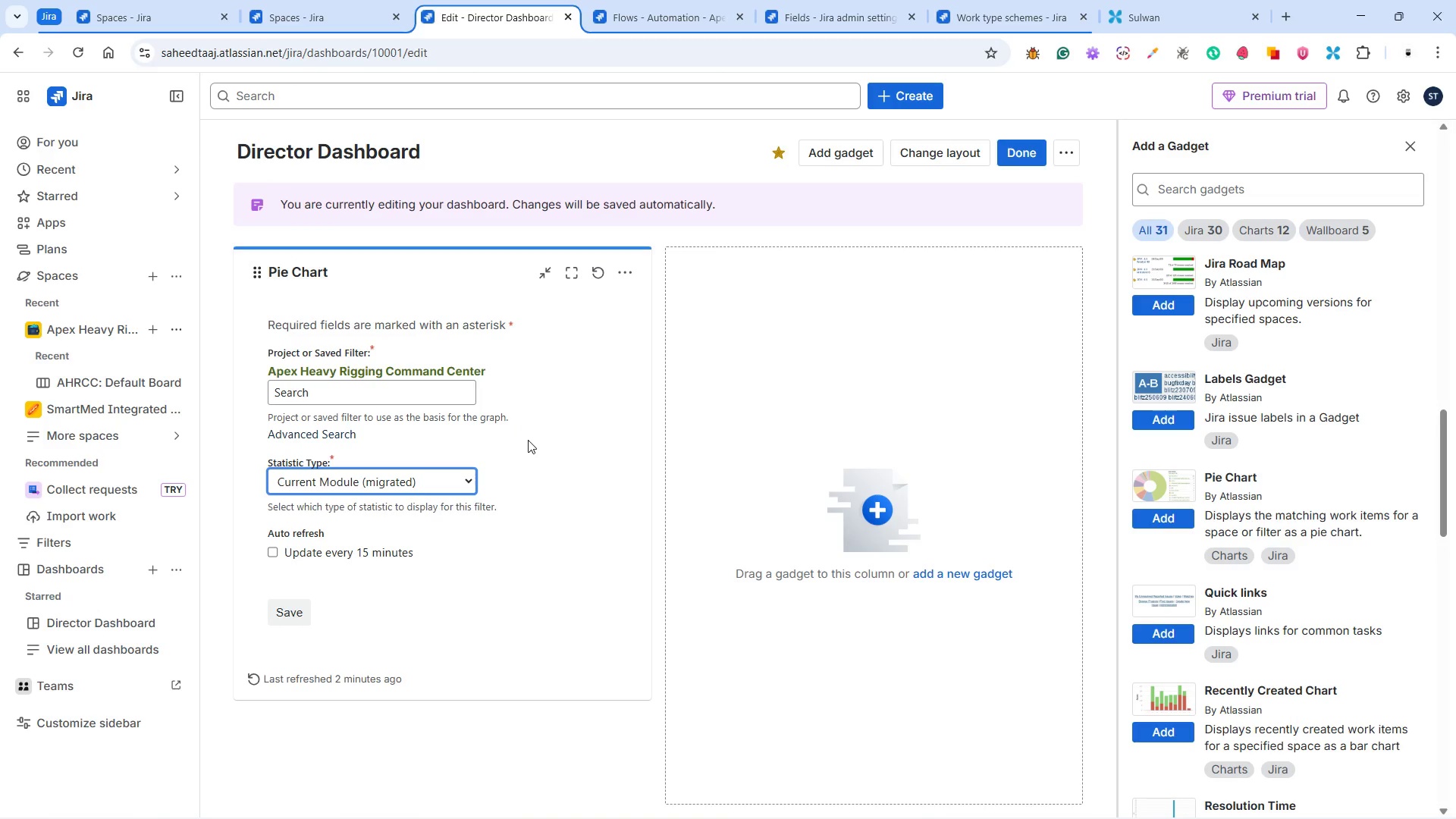 
left_click([525, 442])
 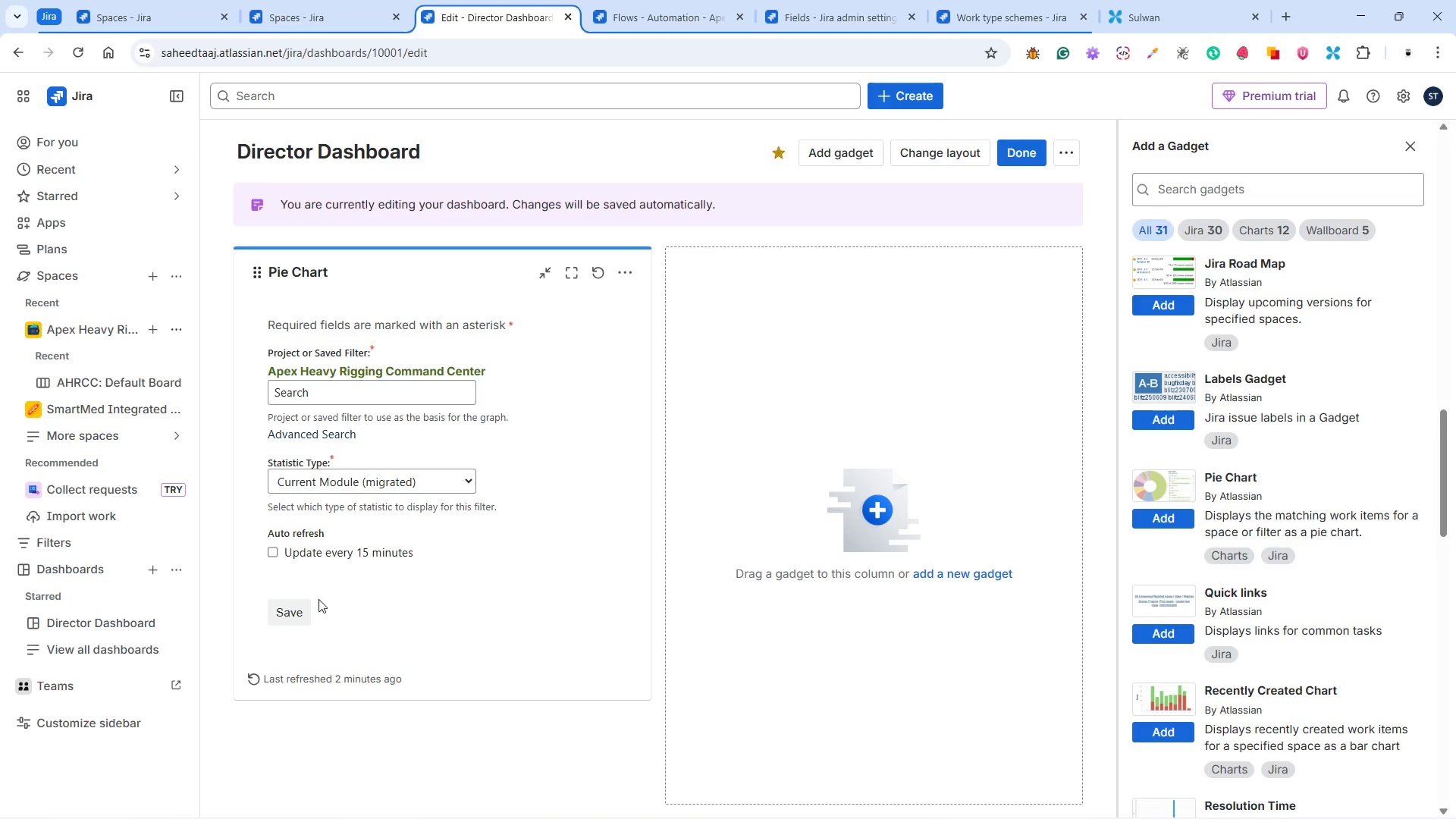 
left_click([303, 611])
 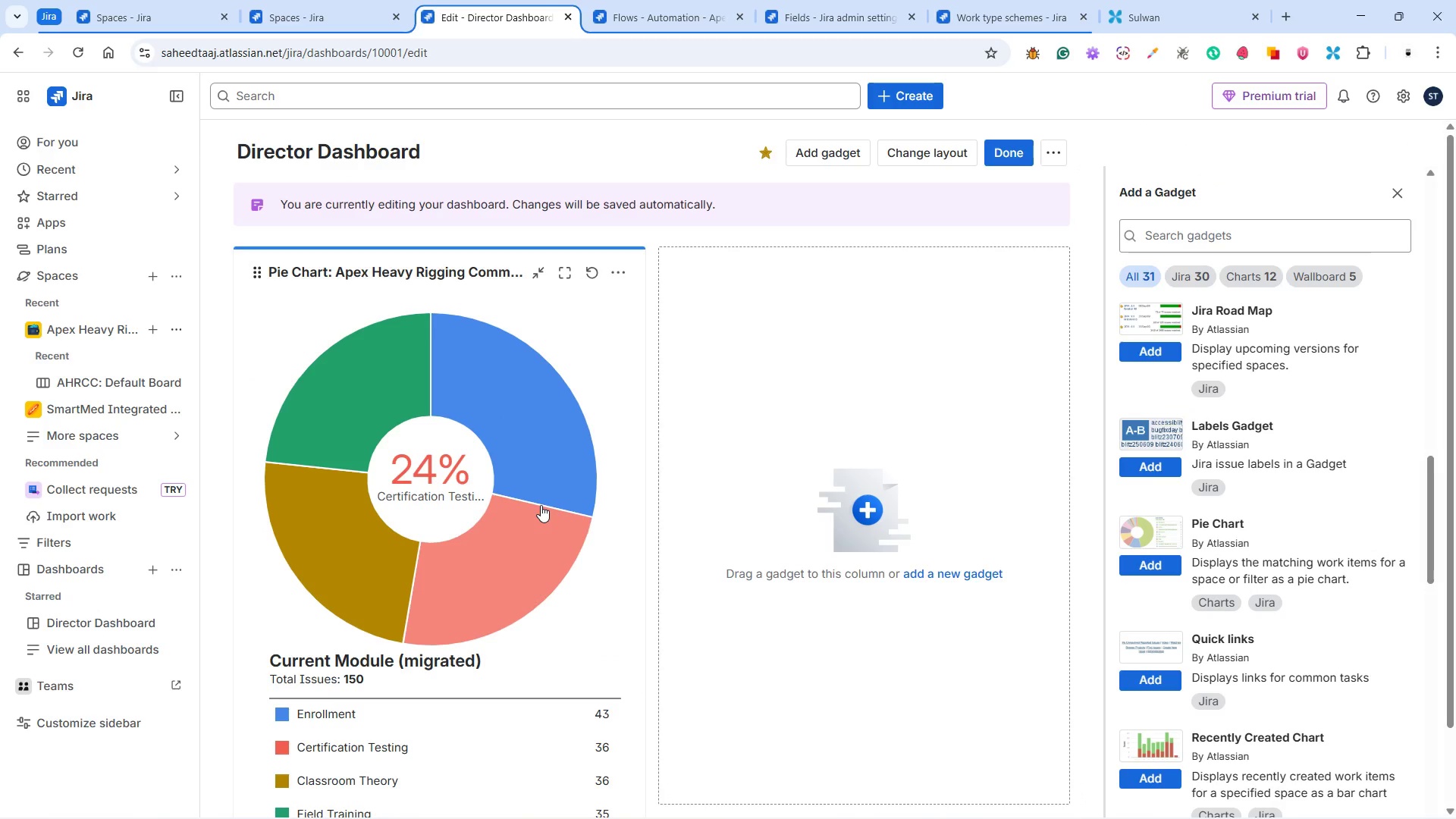 
scroll: coordinate [541, 505], scroll_direction: down, amount: 1.0
 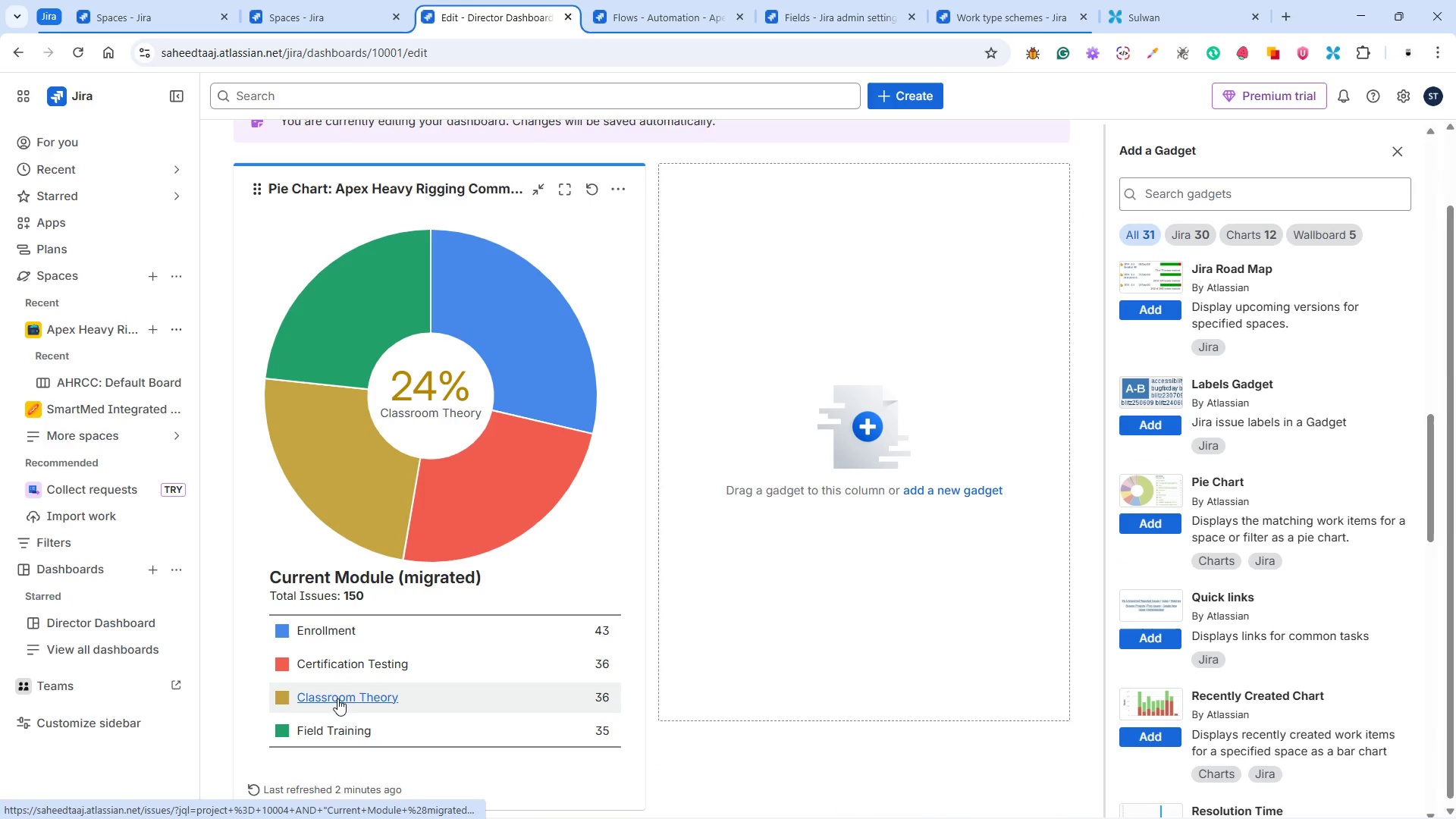 
wait(7.27)
 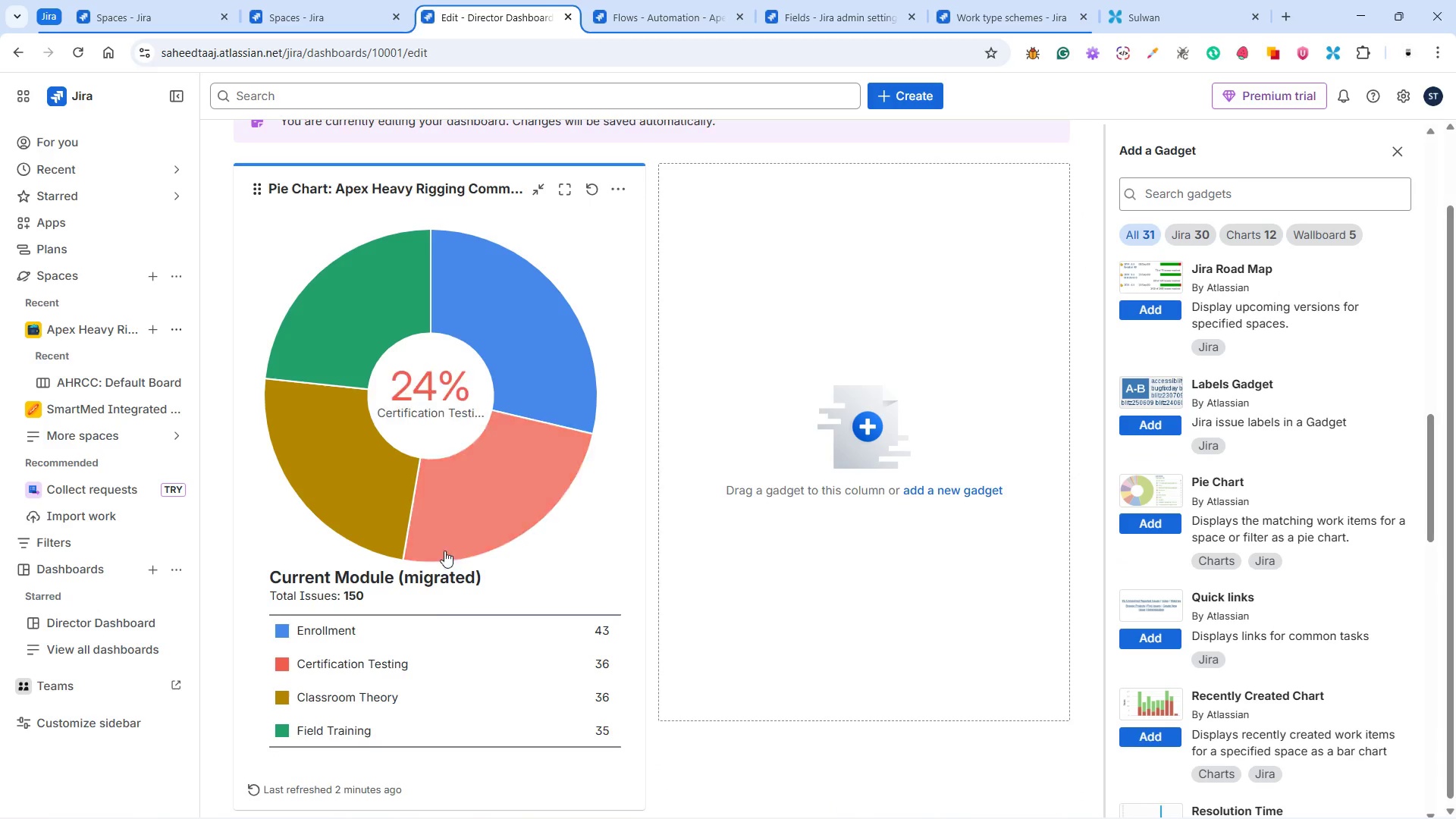 
mouse_move([318, 651])
 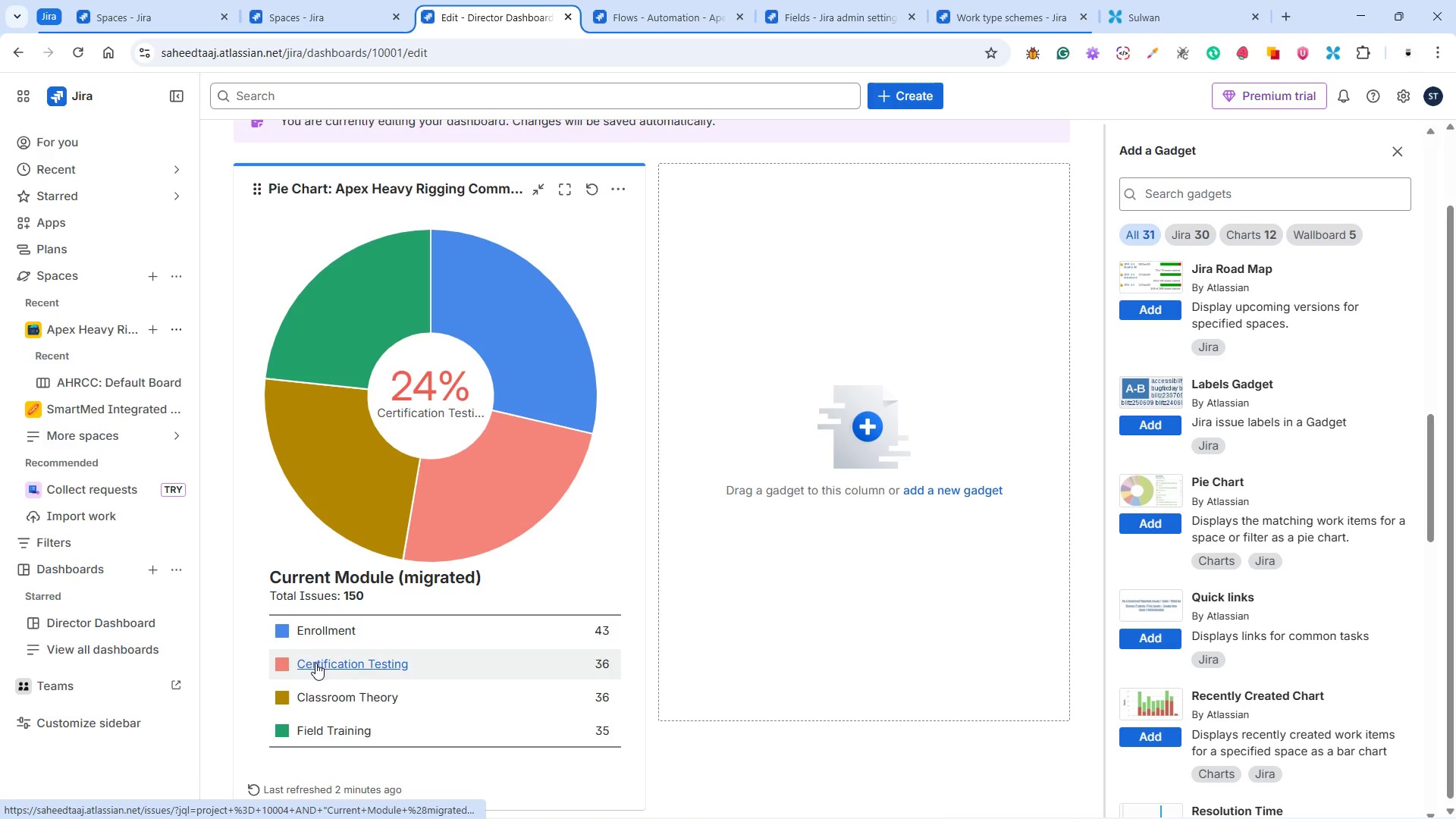 
mouse_move([325, 682])
 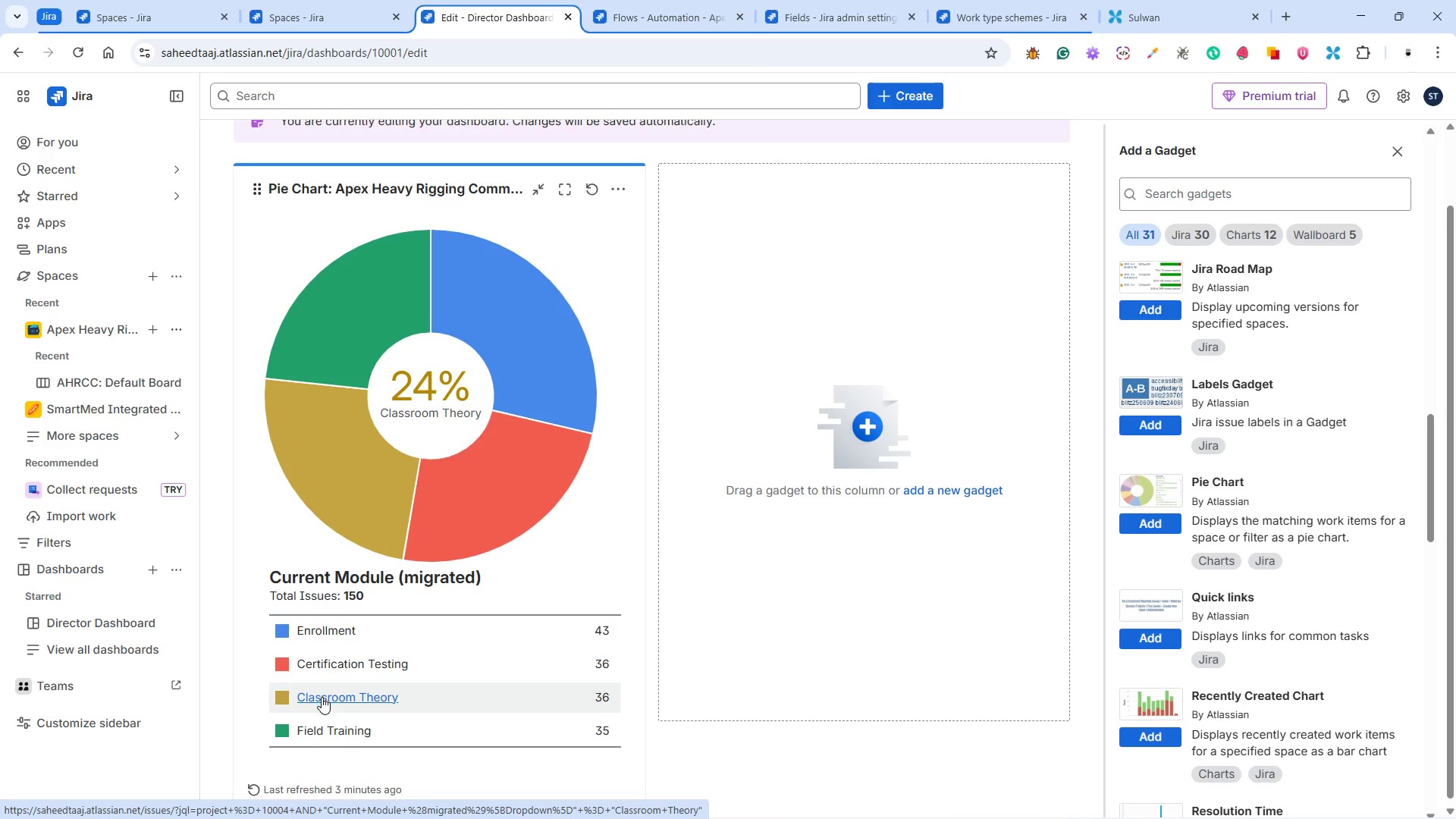 
wait(5.98)
 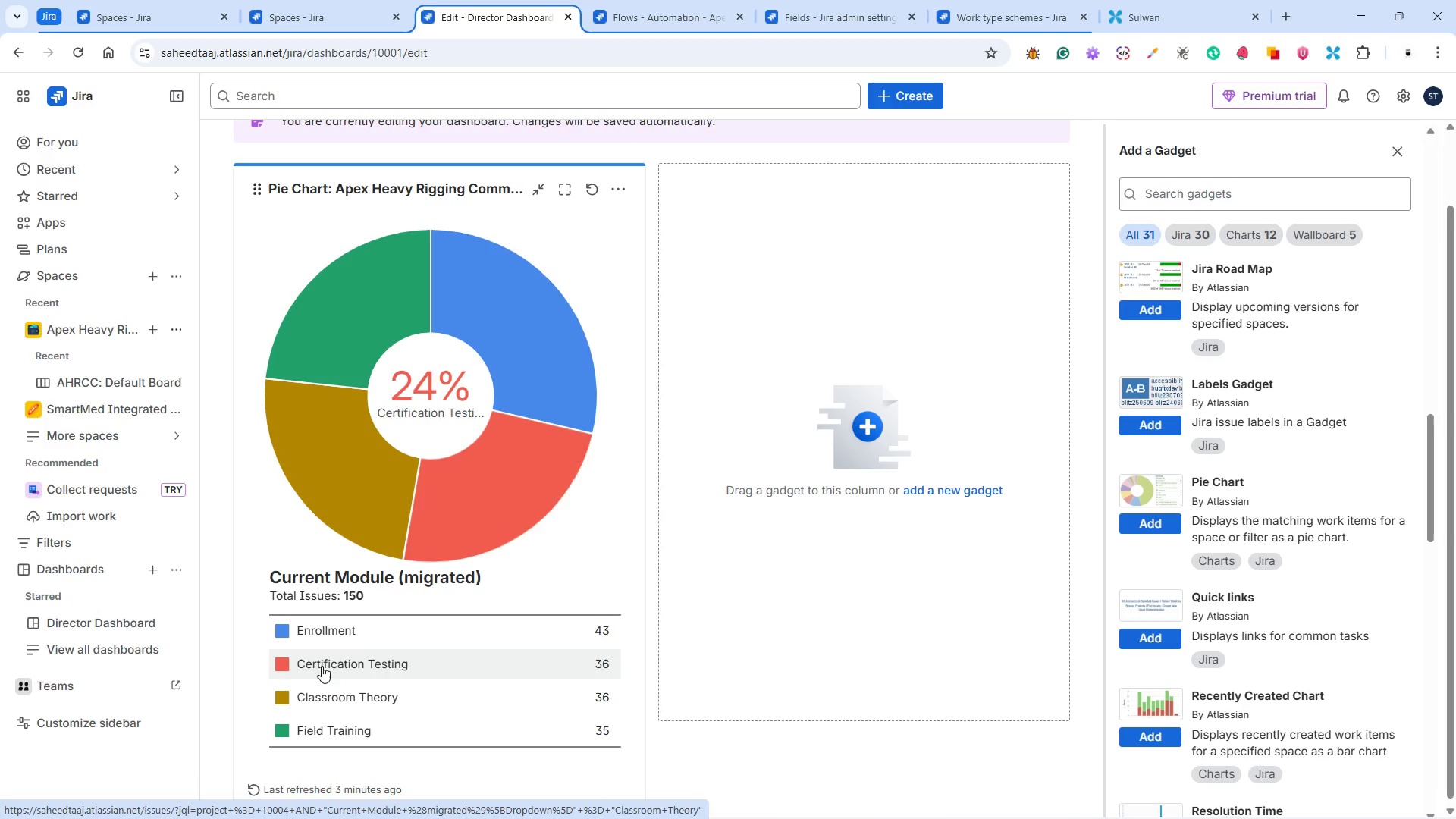 
scroll: coordinate [358, 662], scroll_direction: down, amount: 1.0
 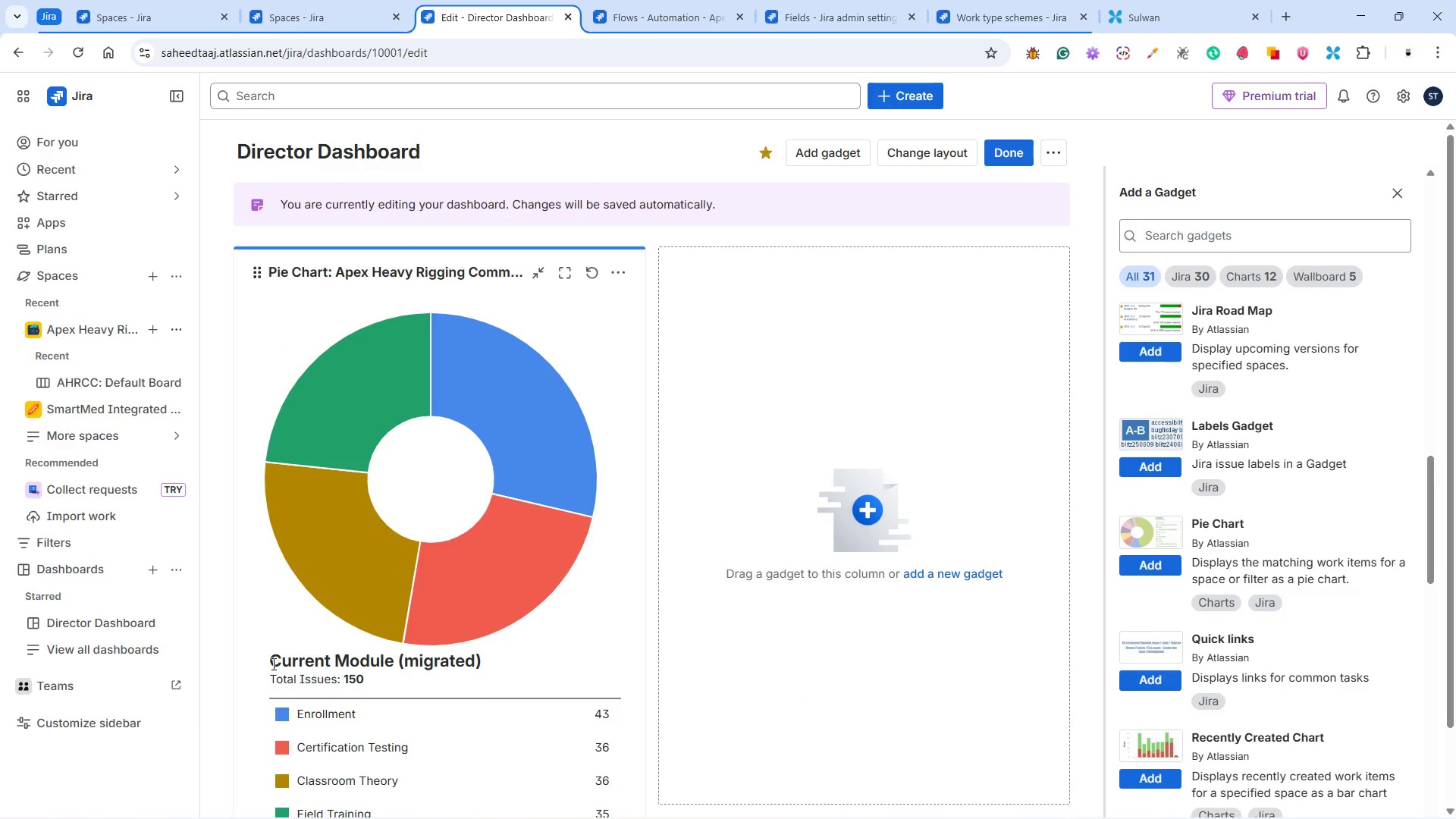 
left_click_drag(start_coordinate=[271, 661], to_coordinate=[483, 656])
 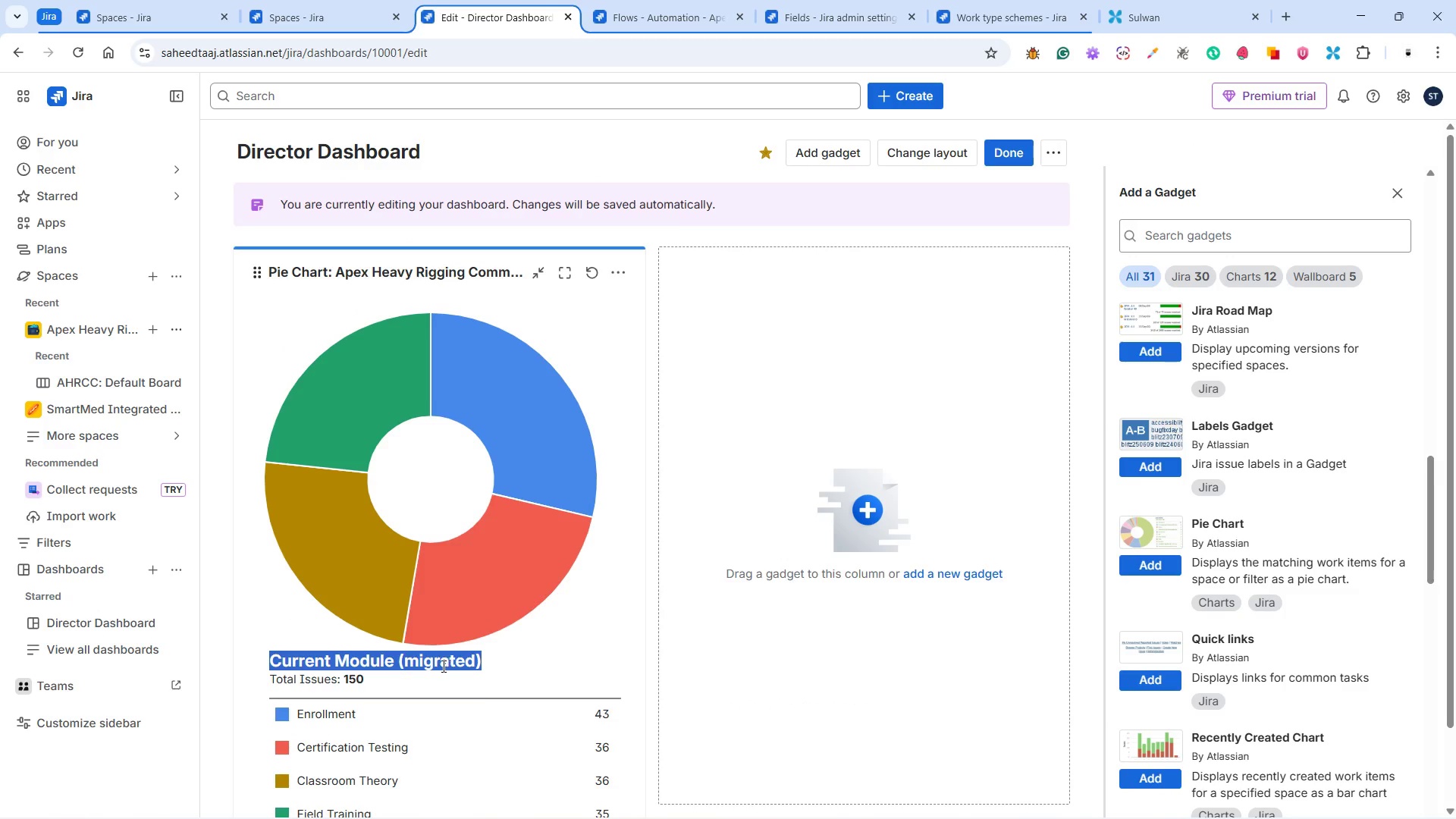 
left_click([441, 667])
 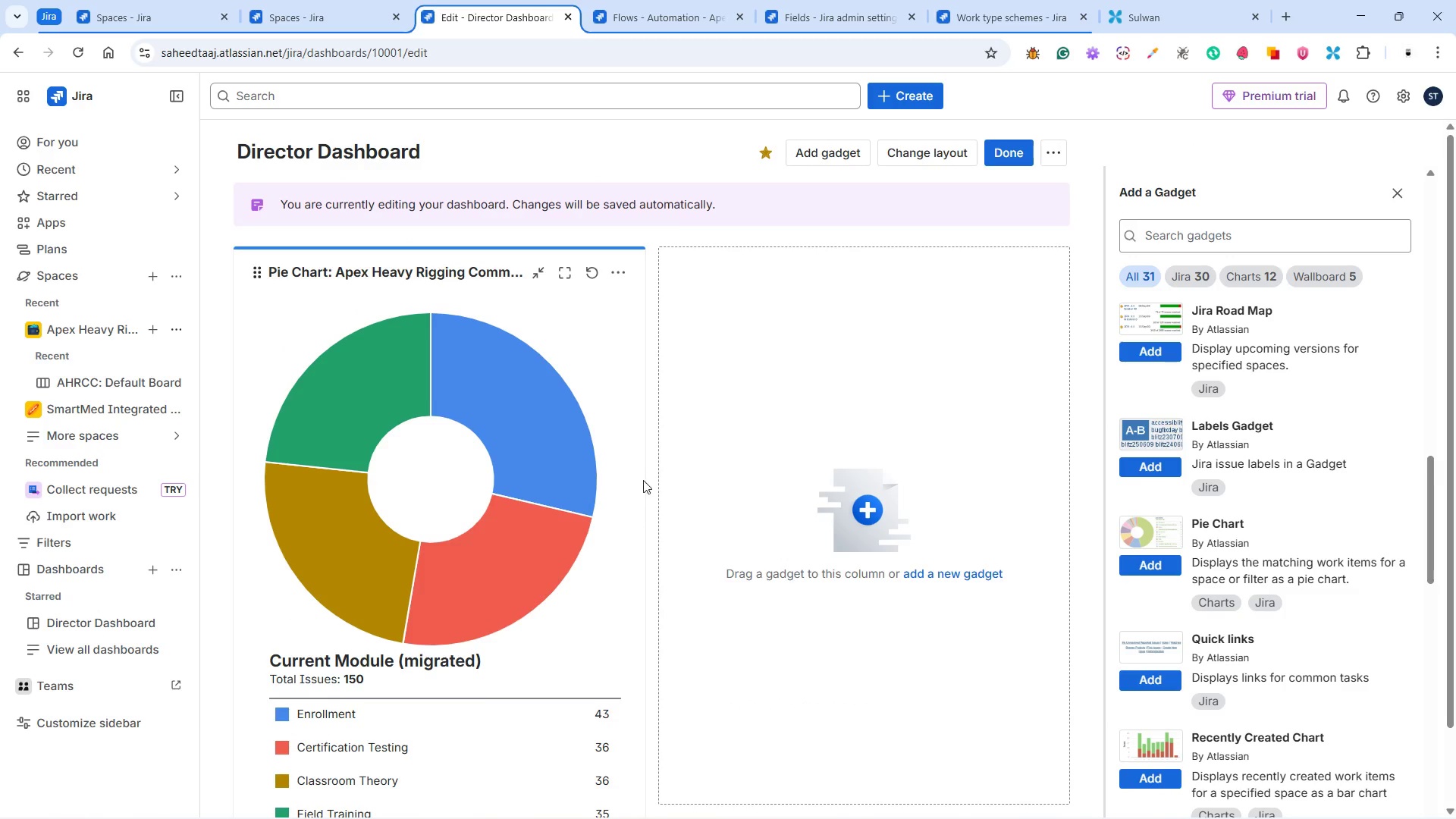 
scroll: coordinate [645, 460], scroll_direction: down, amount: 3.0
 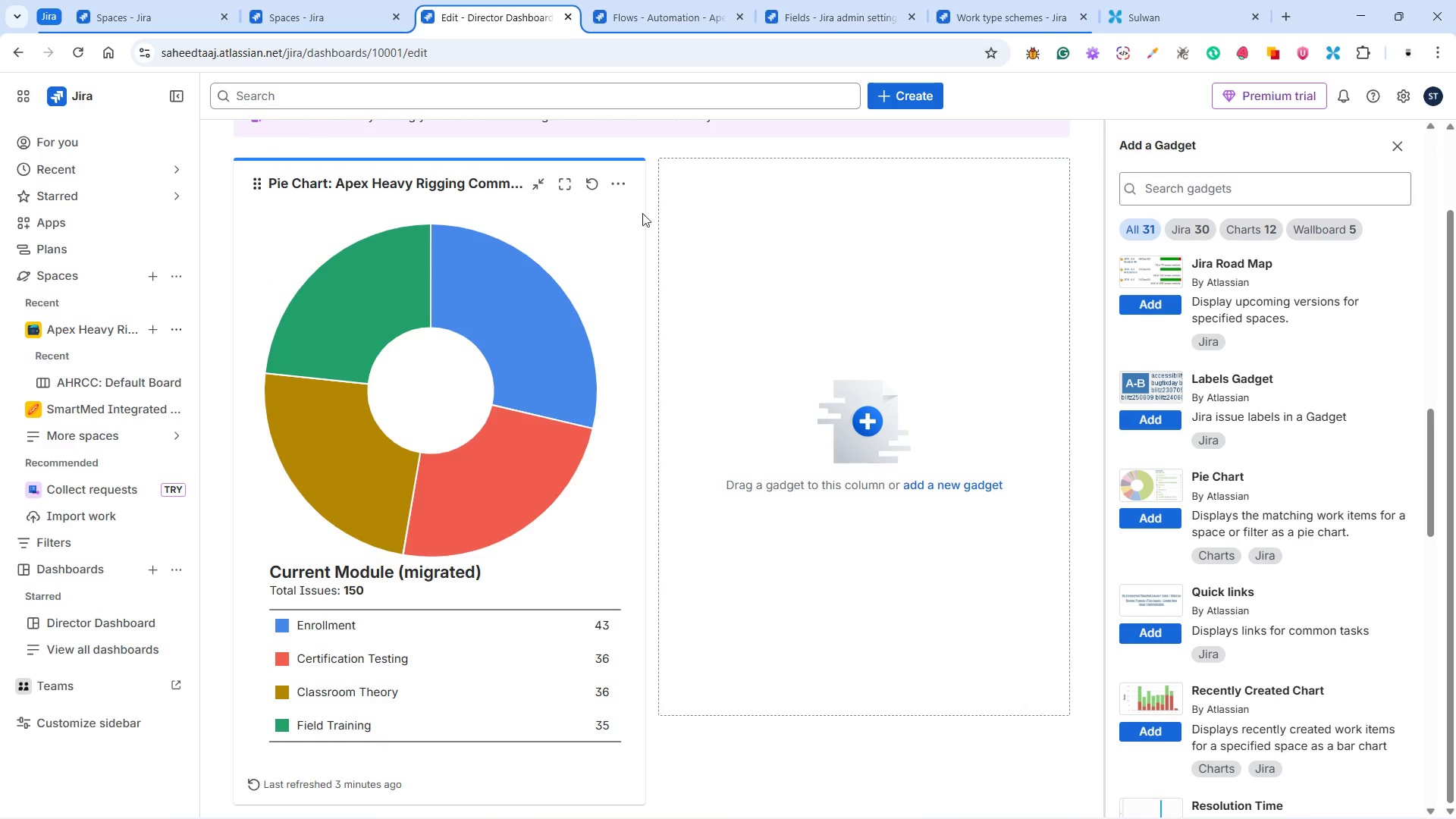 
scroll: coordinate [597, 249], scroll_direction: up, amount: 3.0
 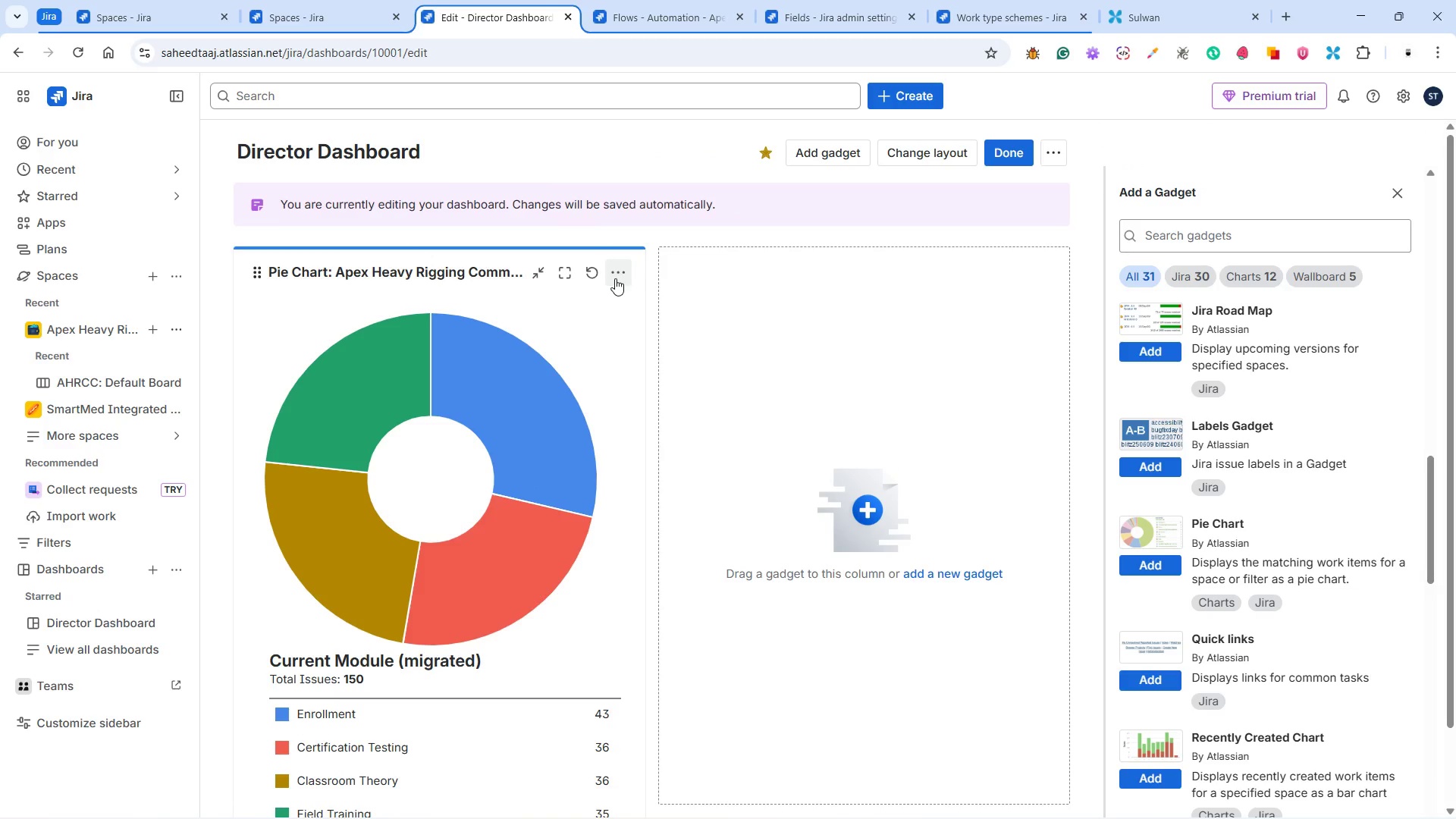 
left_click([620, 274])
 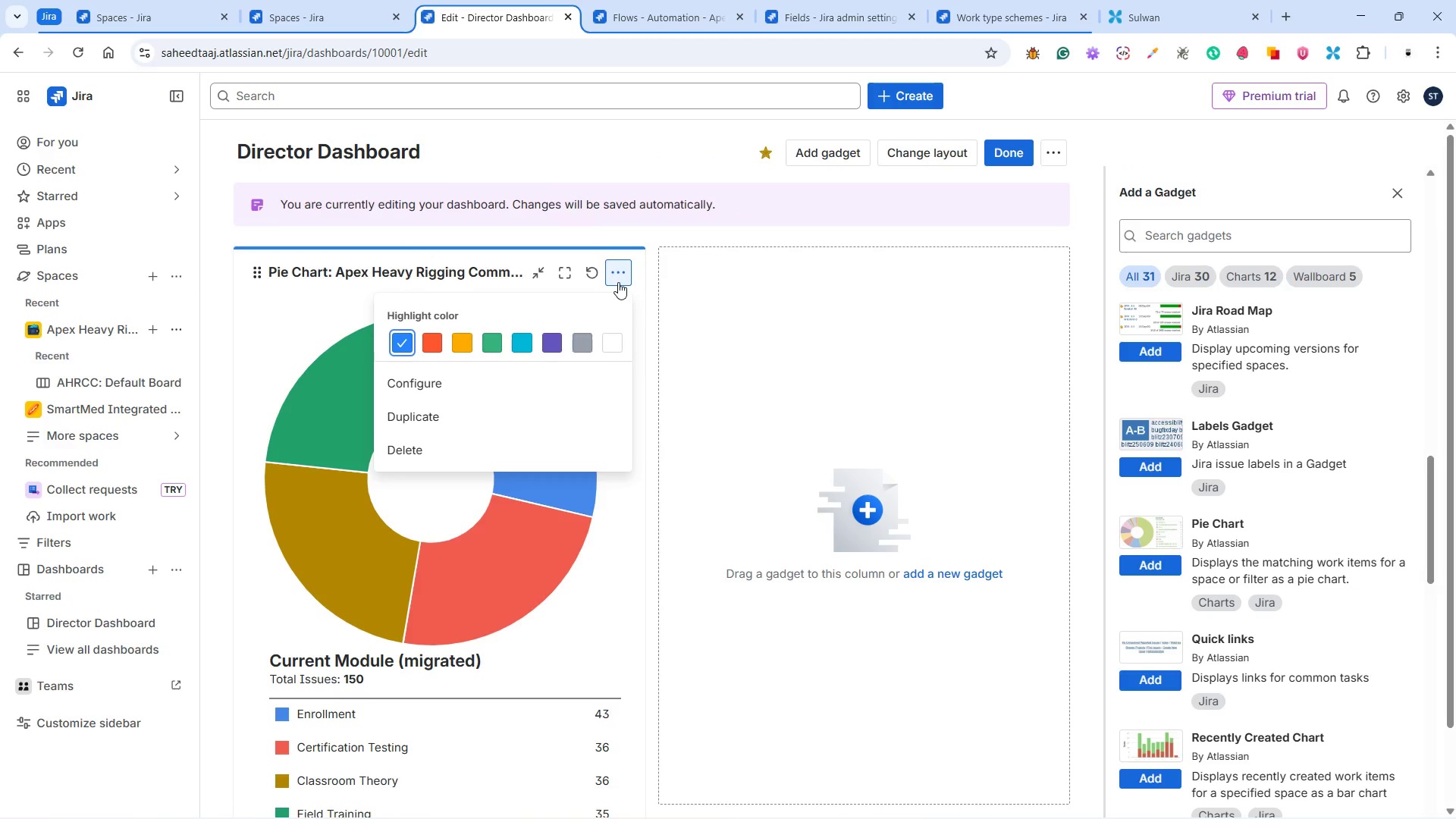 
left_click([639, 277])
 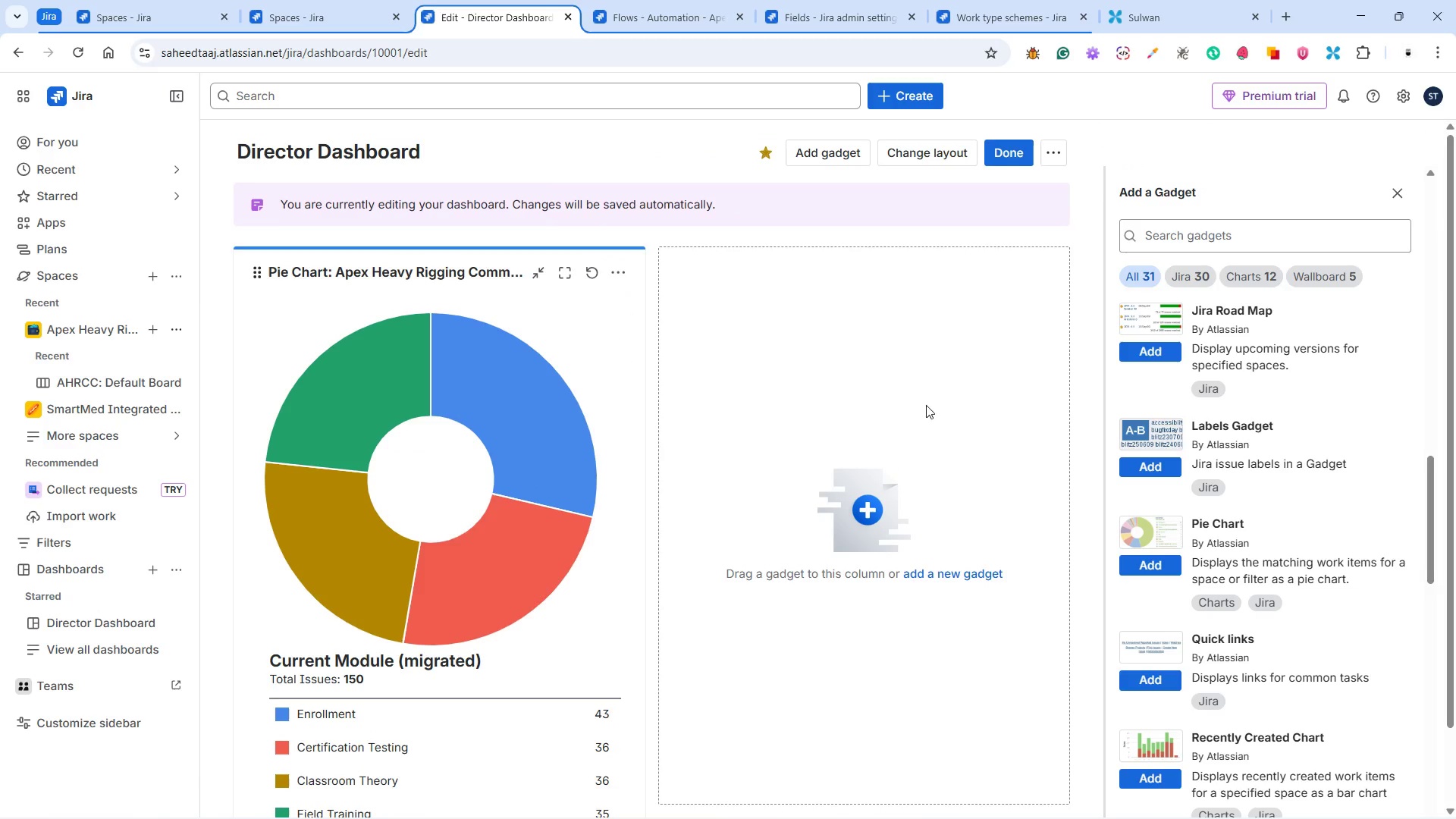 
scroll: coordinate [952, 422], scroll_direction: down, amount: 3.0
 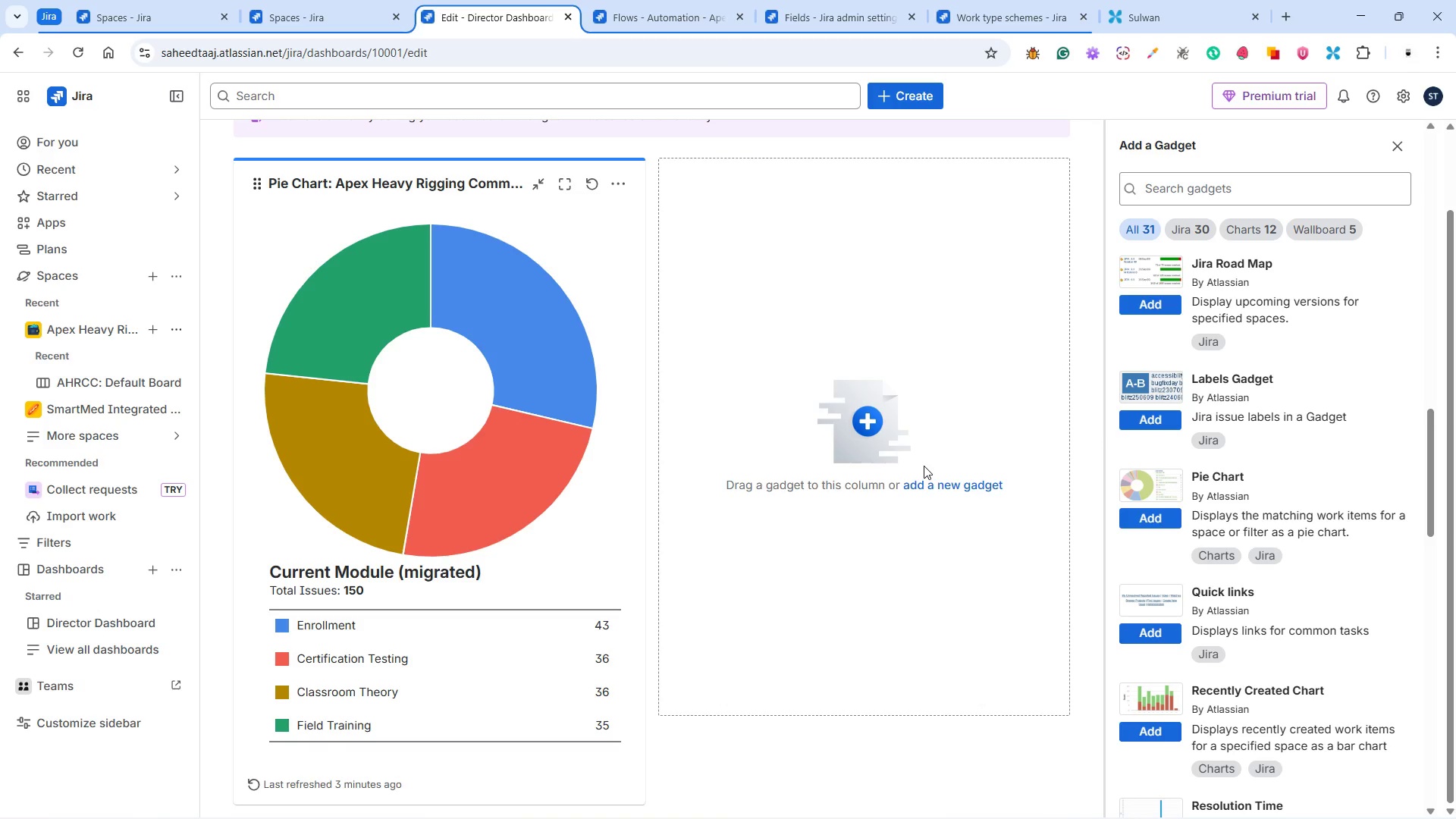 
wait(12.99)
 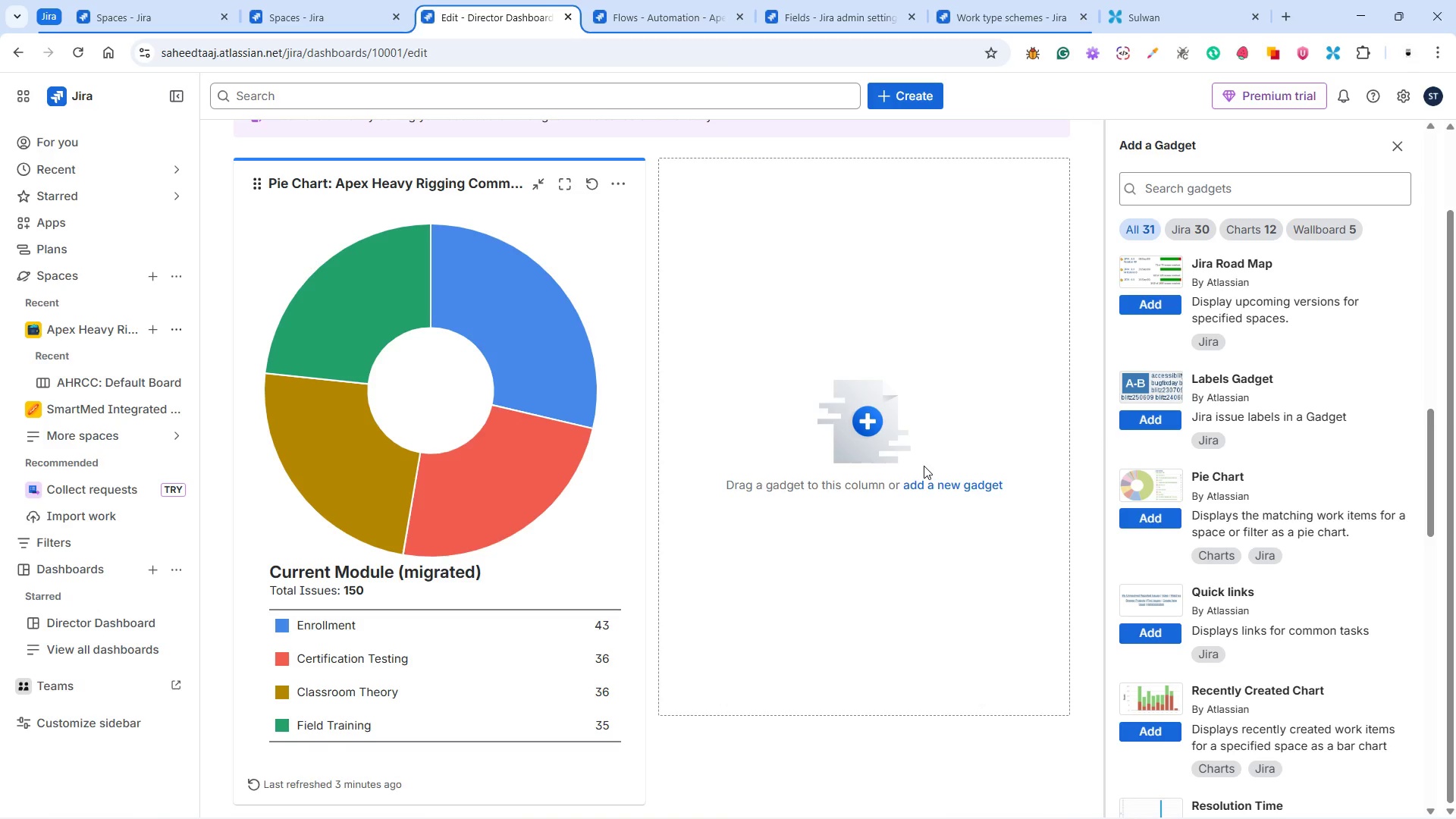 
scroll: coordinate [1260, 422], scroll_direction: up, amount: 15.0
 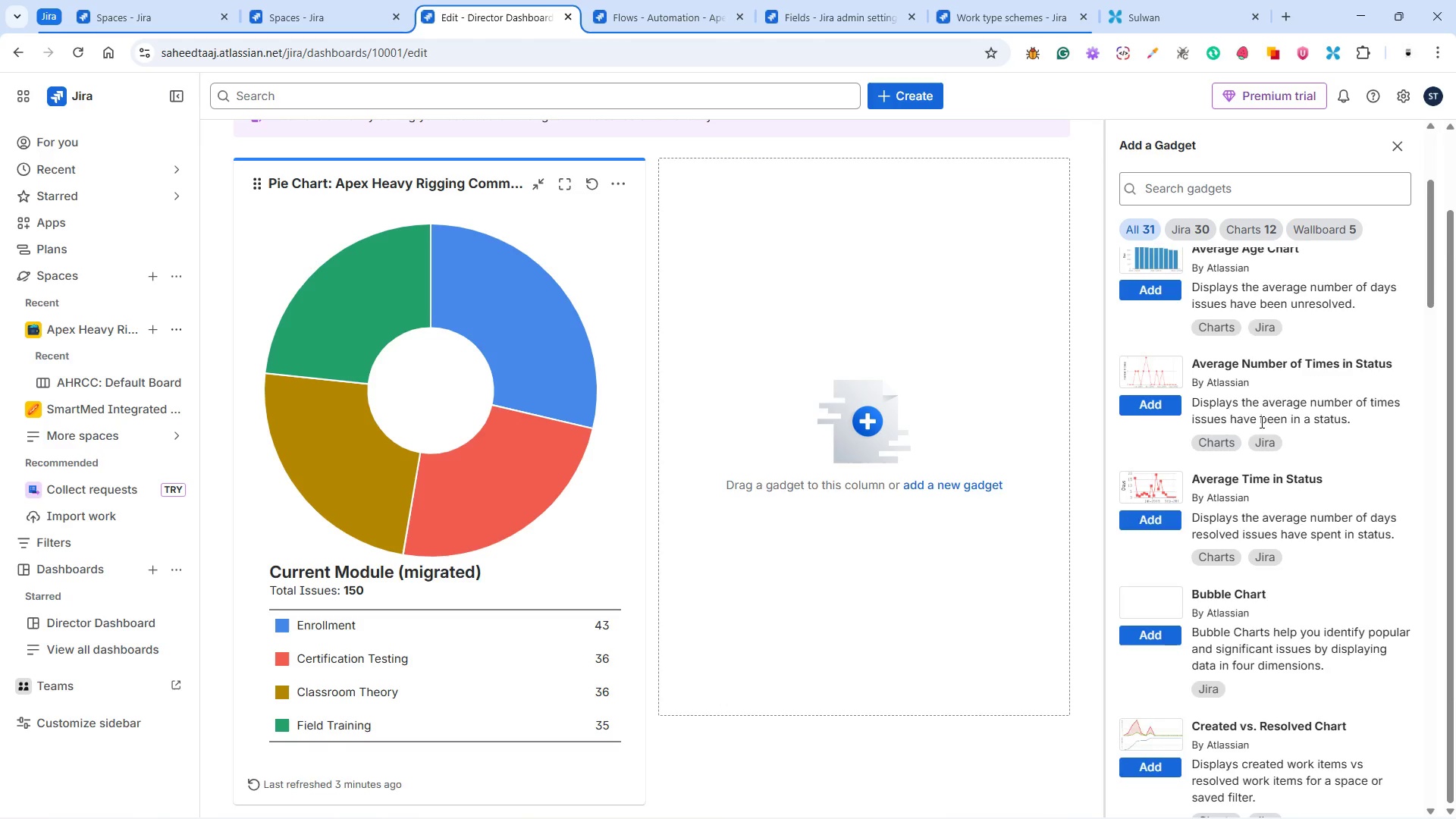 
scroll: coordinate [1260, 422], scroll_direction: down, amount: 2.0
 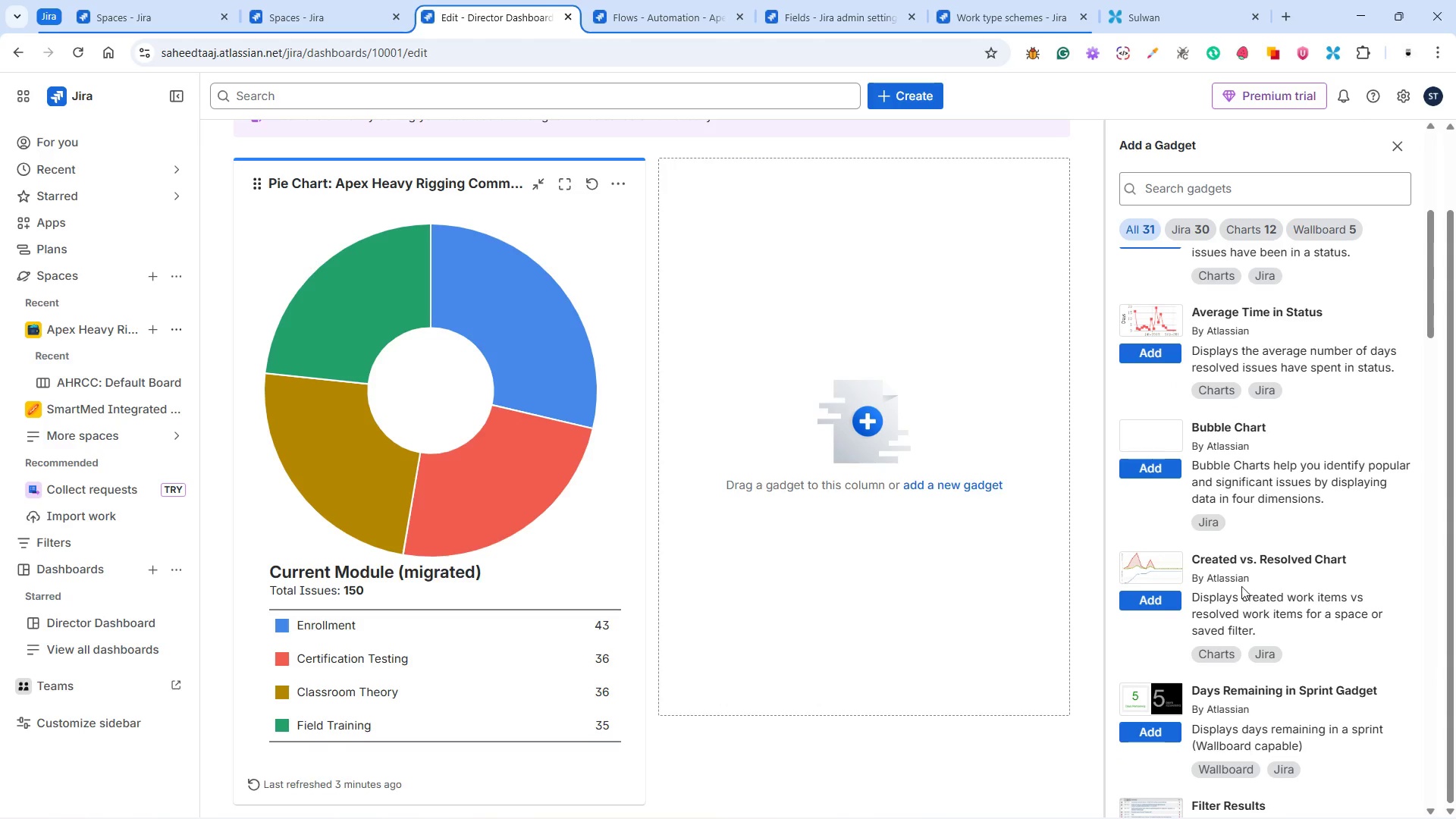 
left_click([1163, 598])
 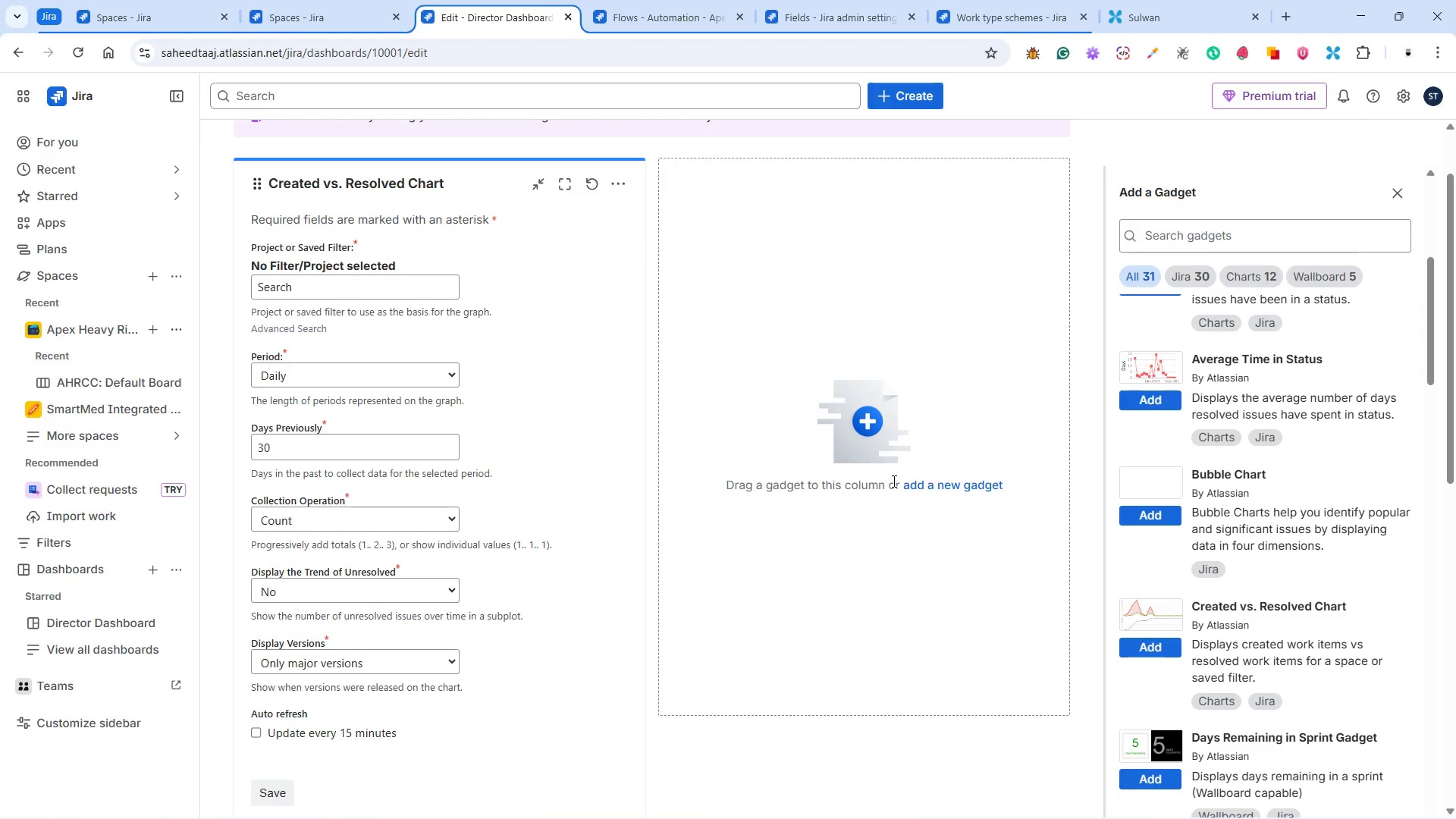 
scroll: coordinate [591, 439], scroll_direction: down, amount: 6.0
 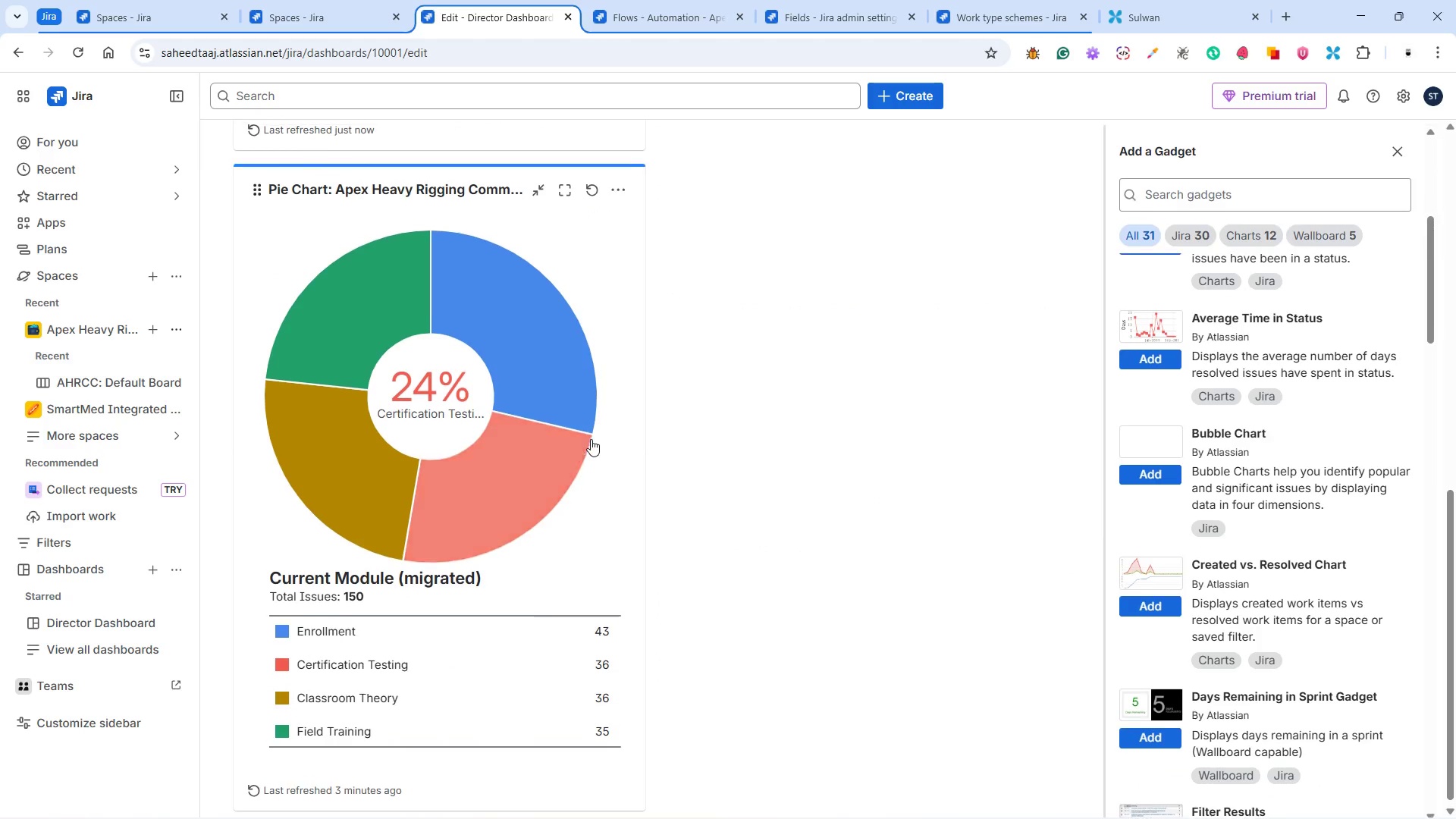 
scroll: coordinate [591, 437], scroll_direction: up, amount: 9.0
 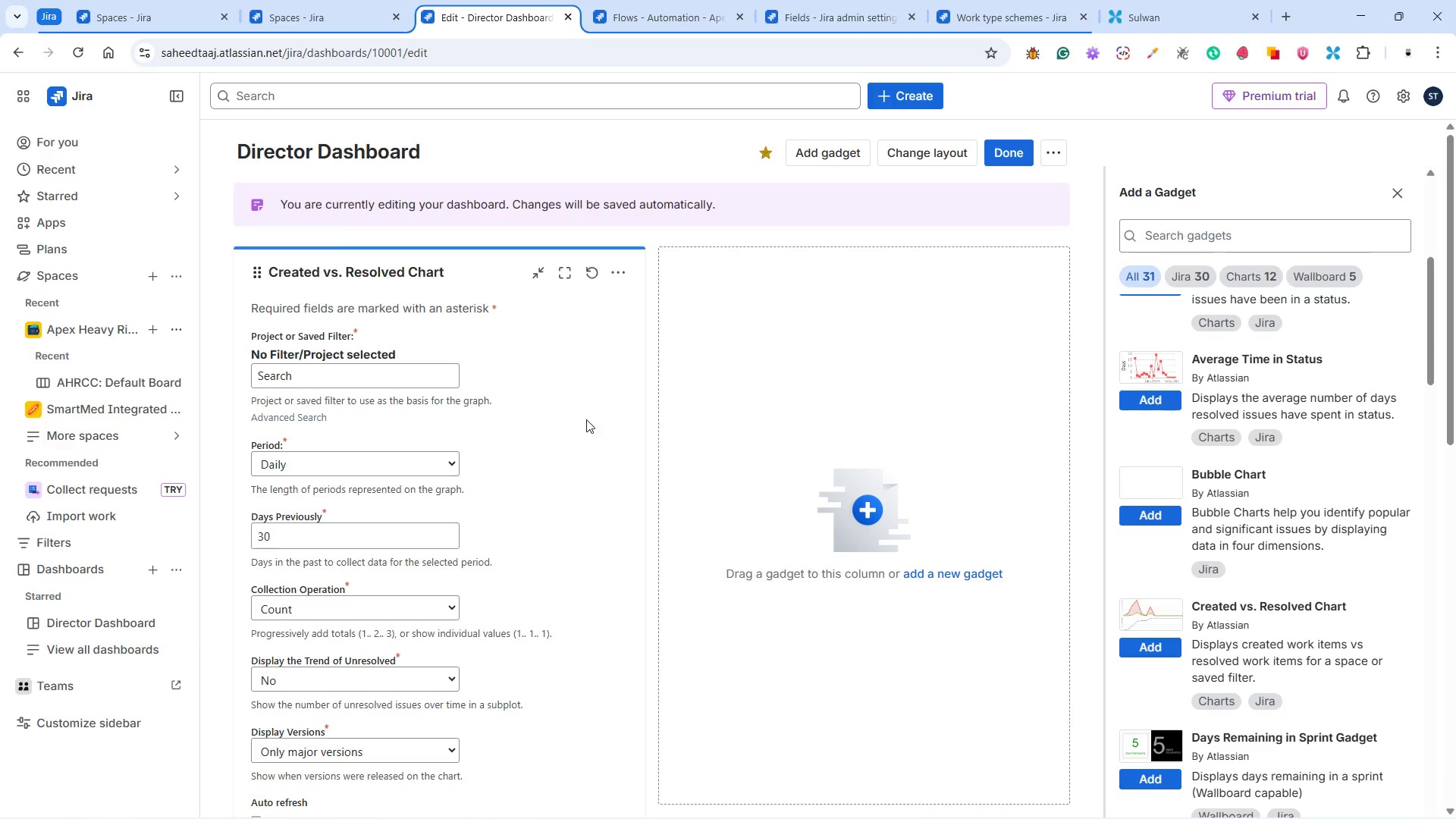 
left_click([781, 345])
 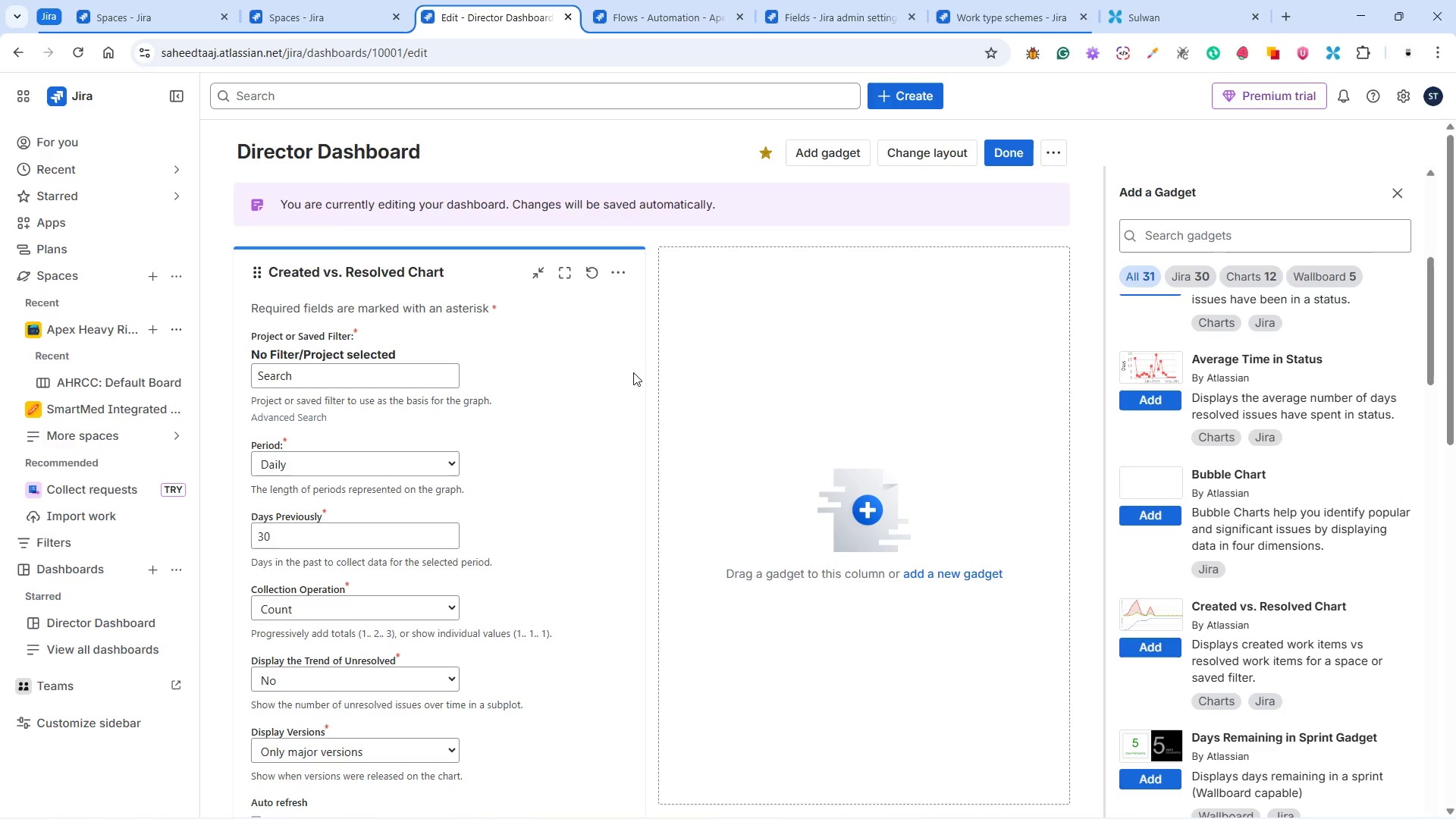 
scroll: coordinate [620, 372], scroll_direction: down, amount: 1.0
 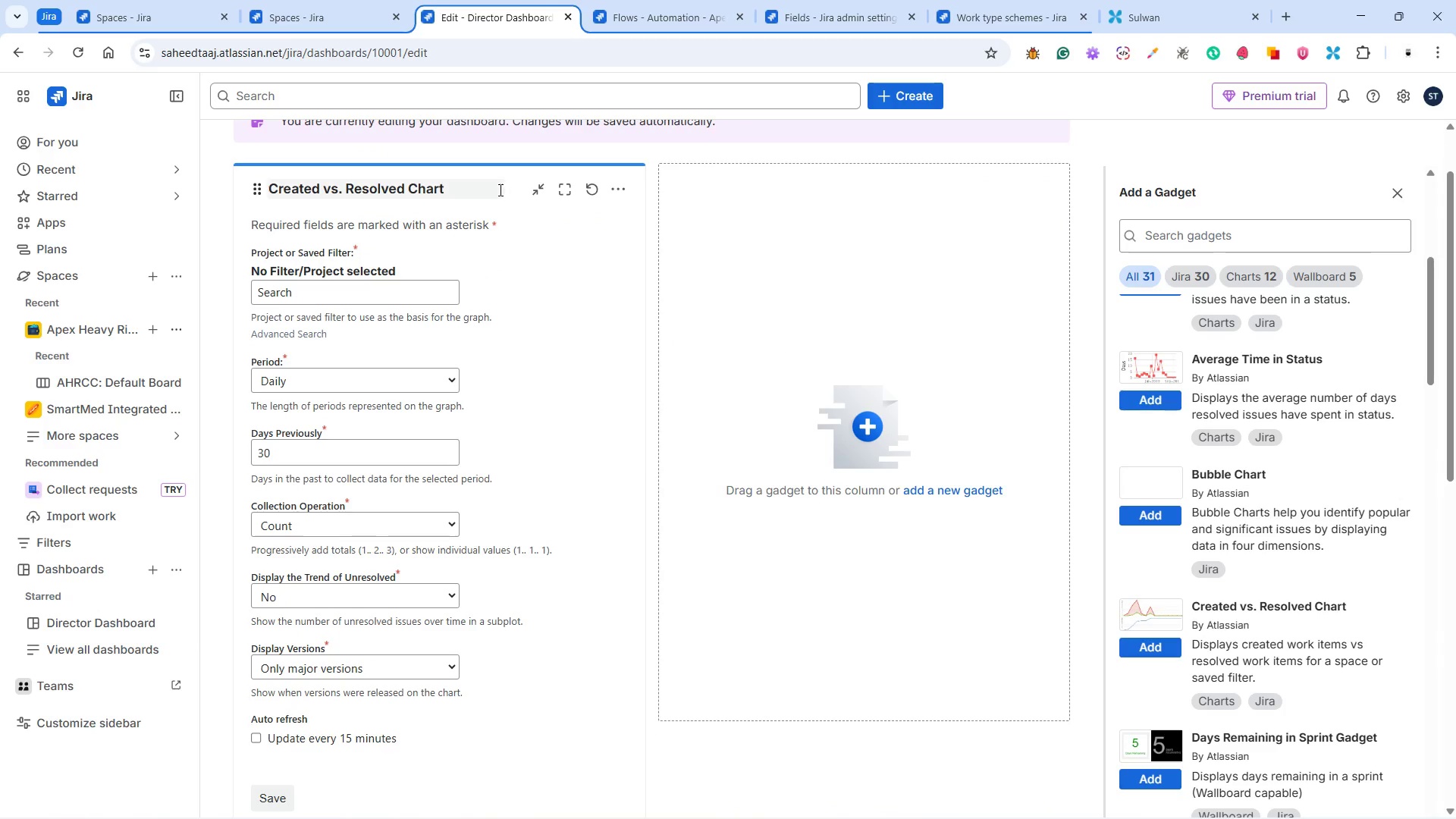 
left_click([499, 186])
 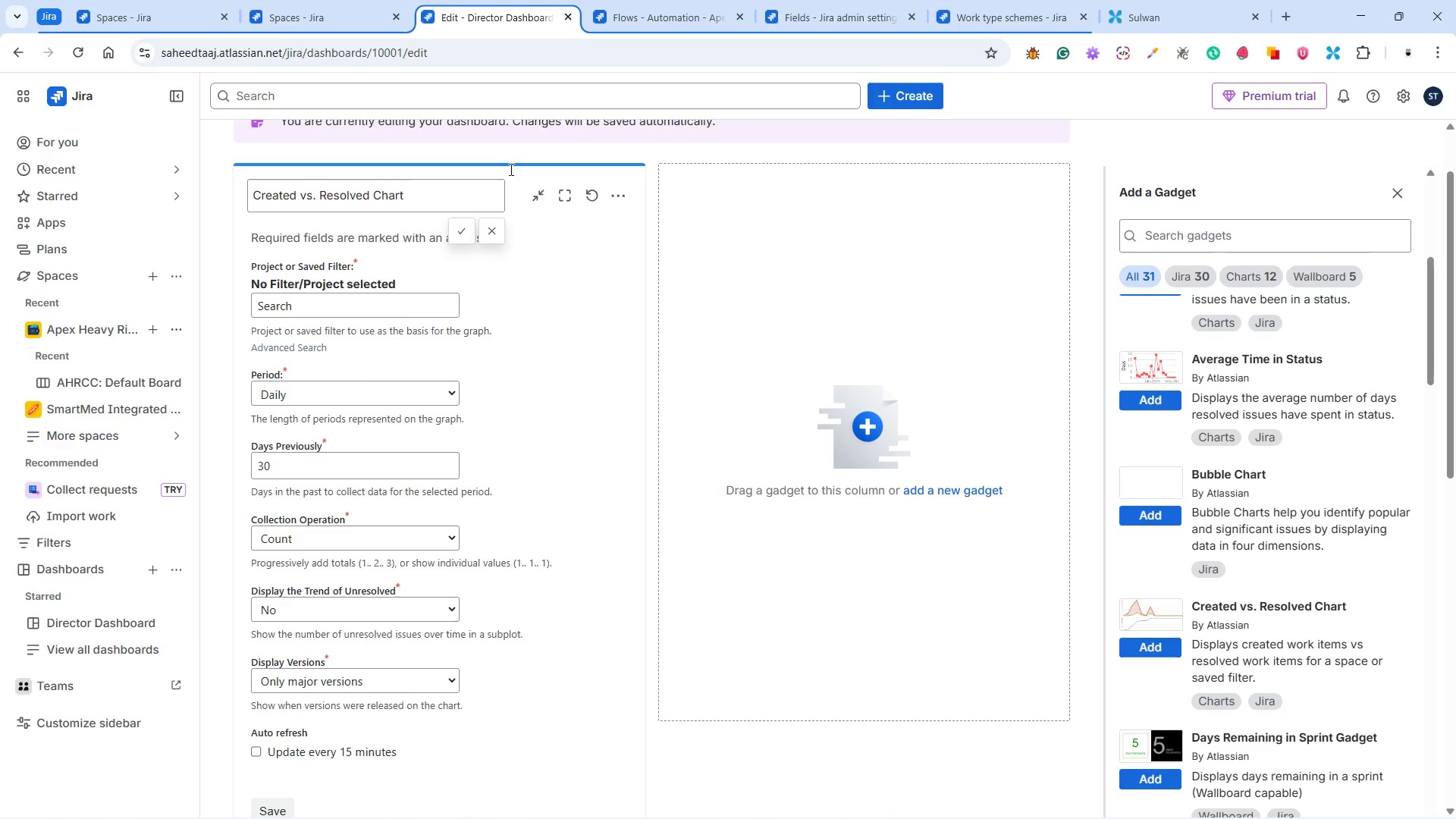 
left_click([511, 169])
 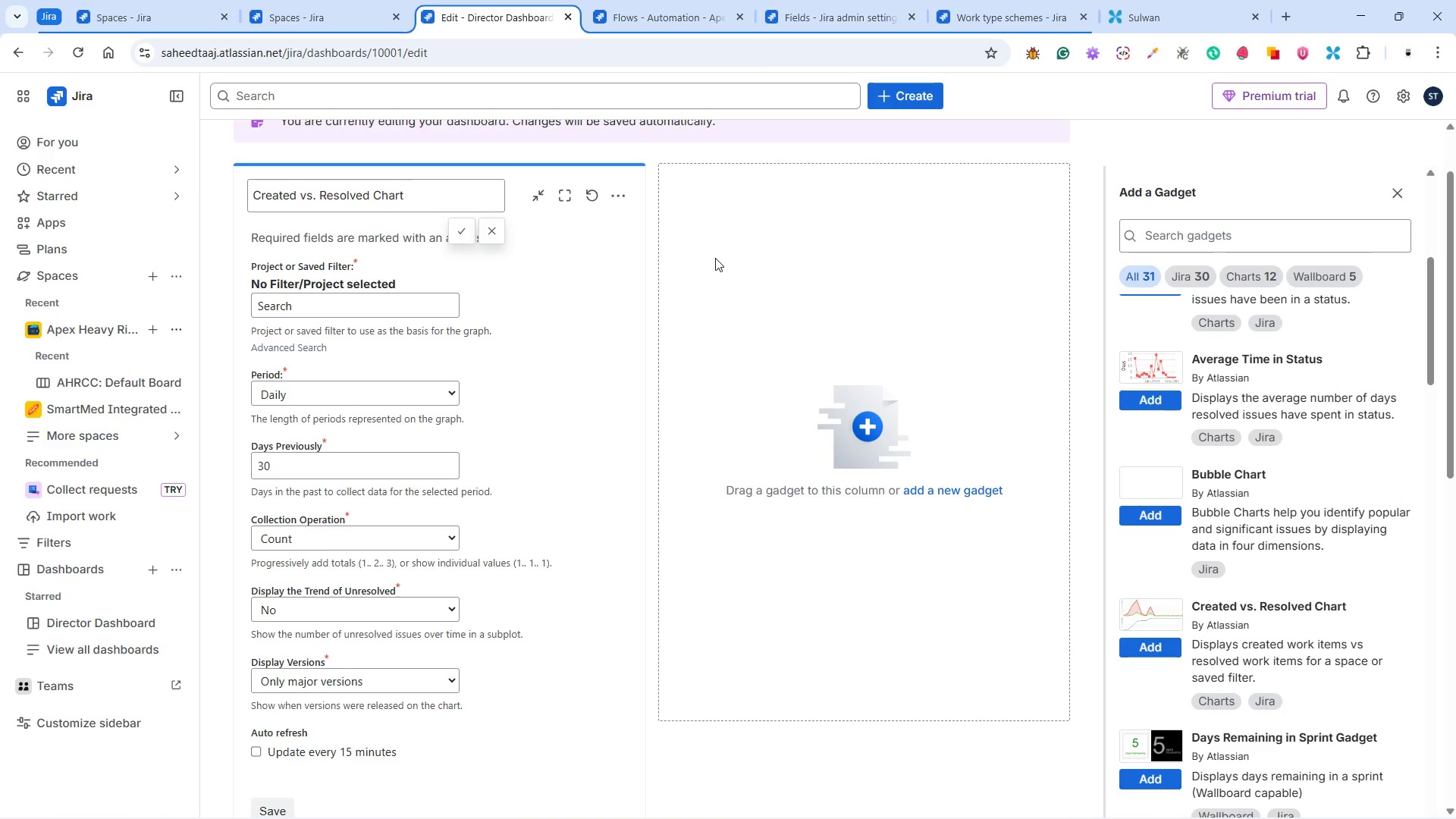 
left_click([729, 254])
 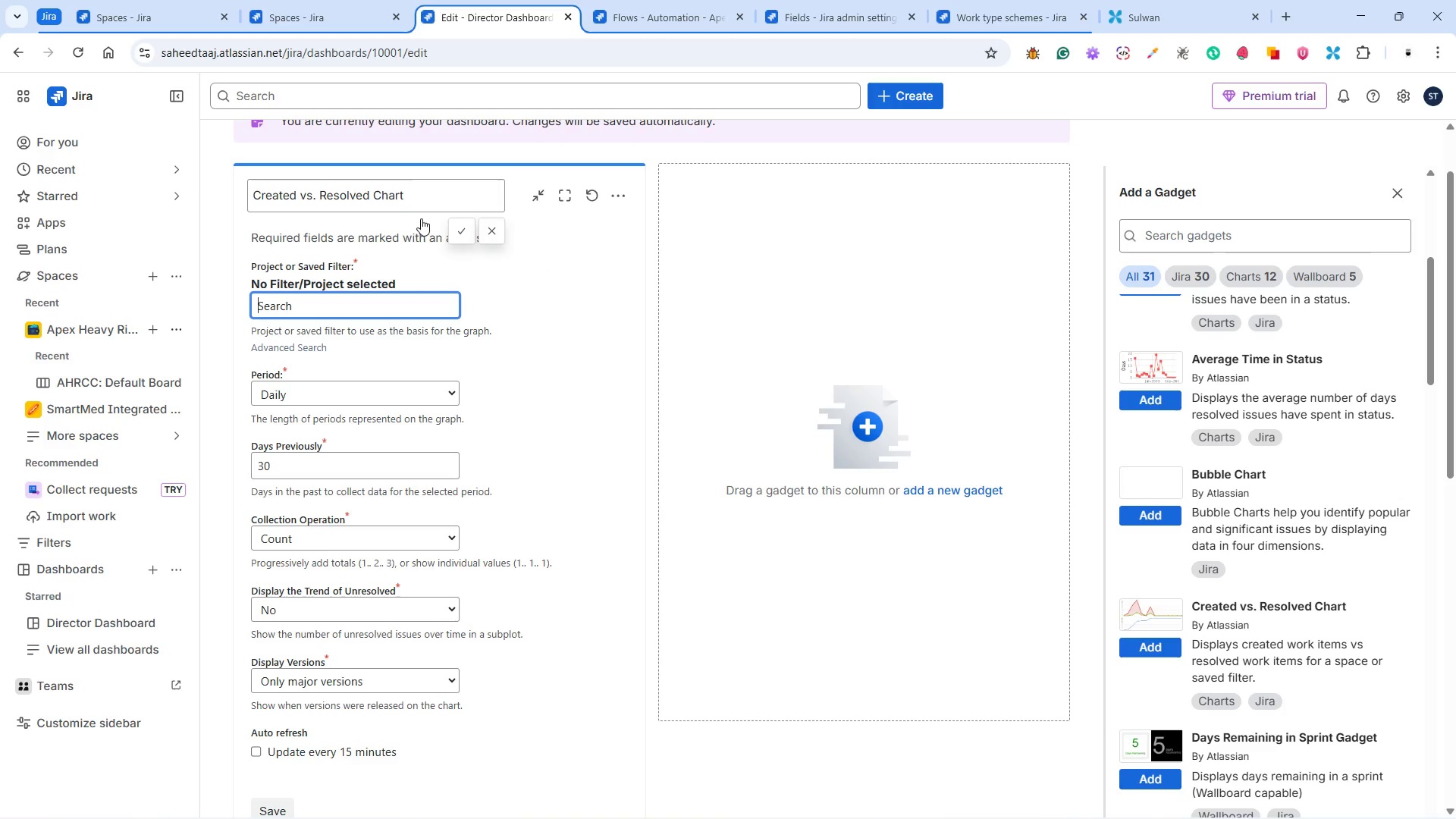 
left_click([360, 192])
 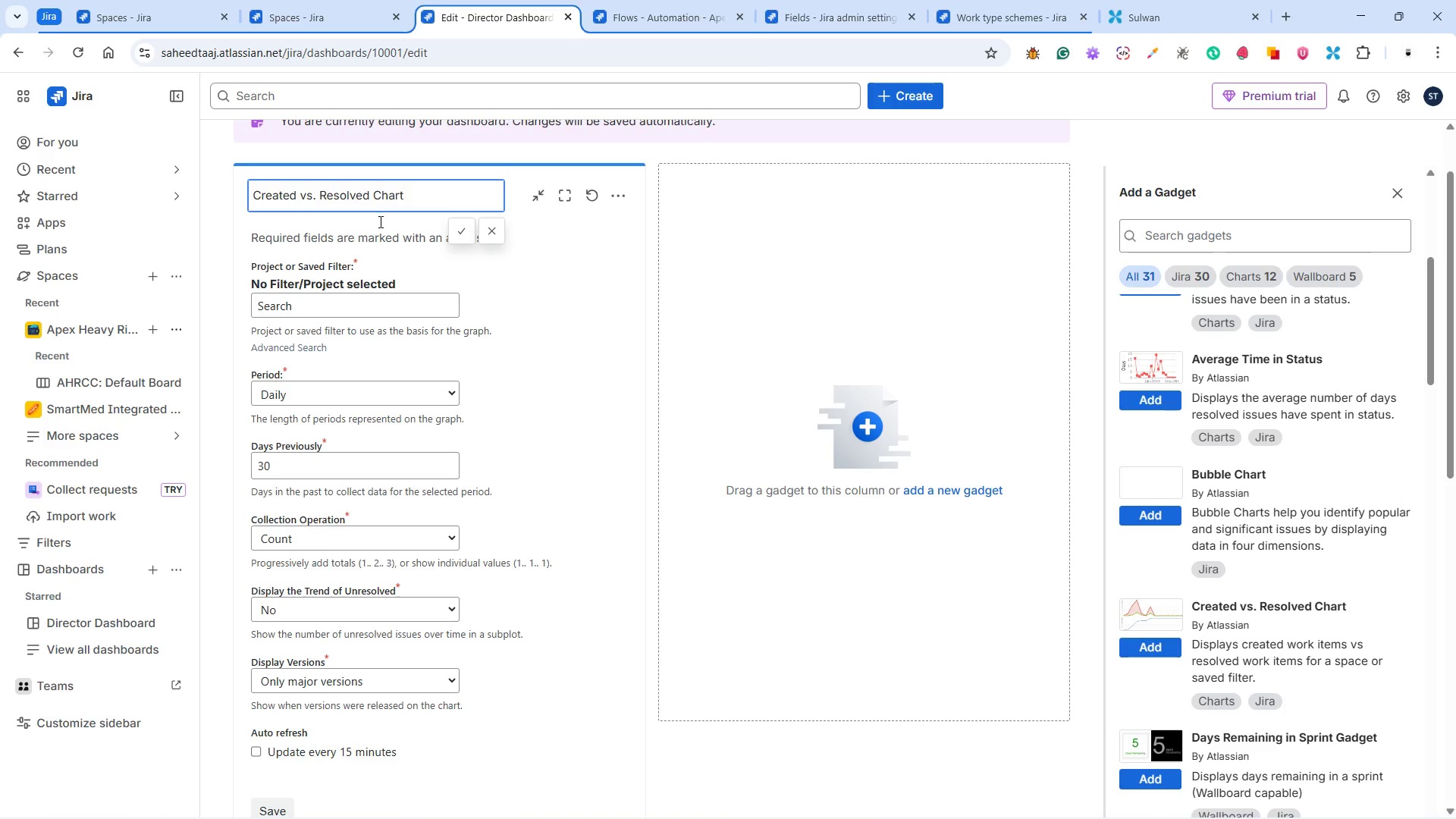 
left_click([379, 221])
 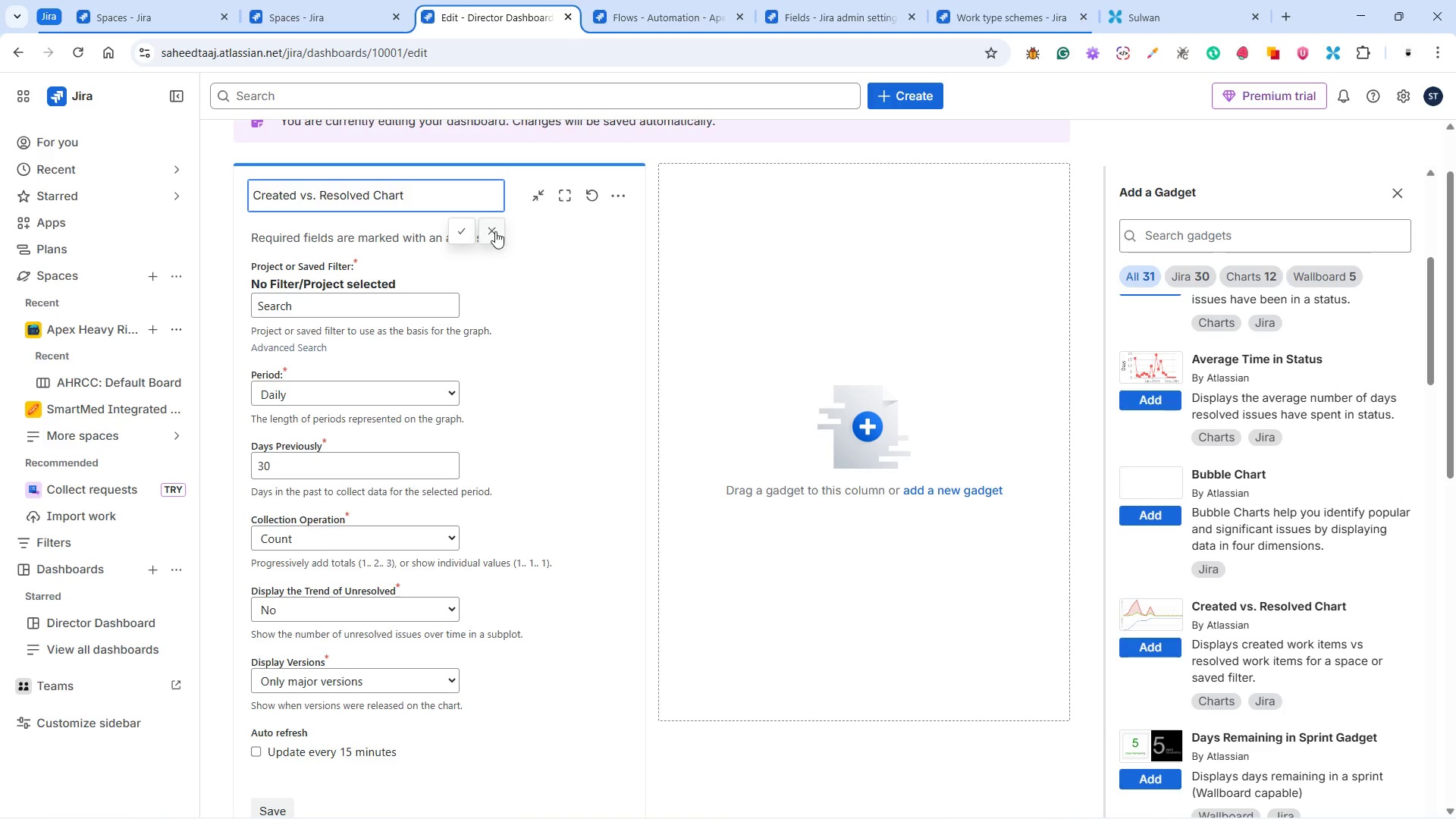 
left_click([495, 231])
 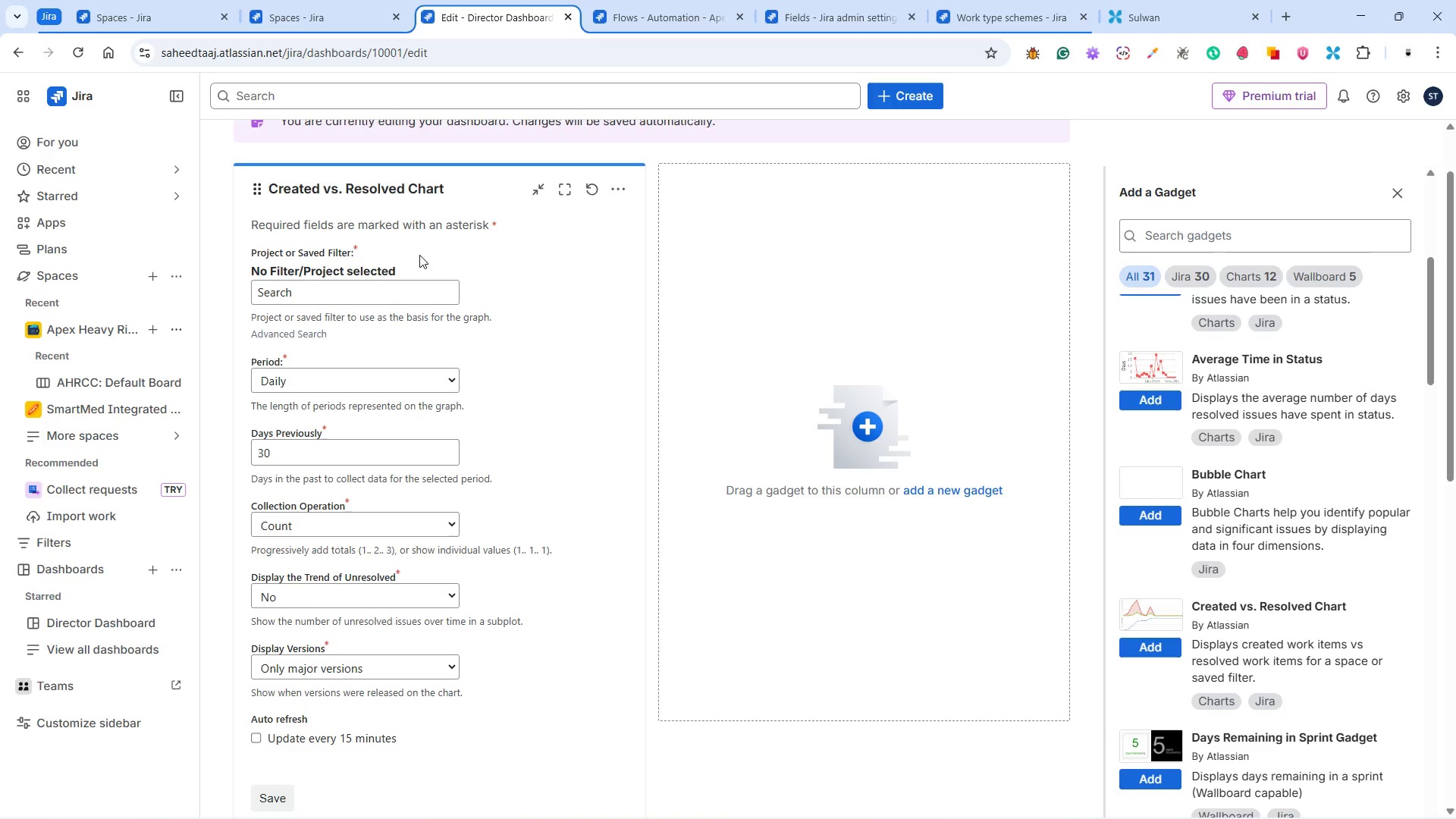 
wait(5.45)
 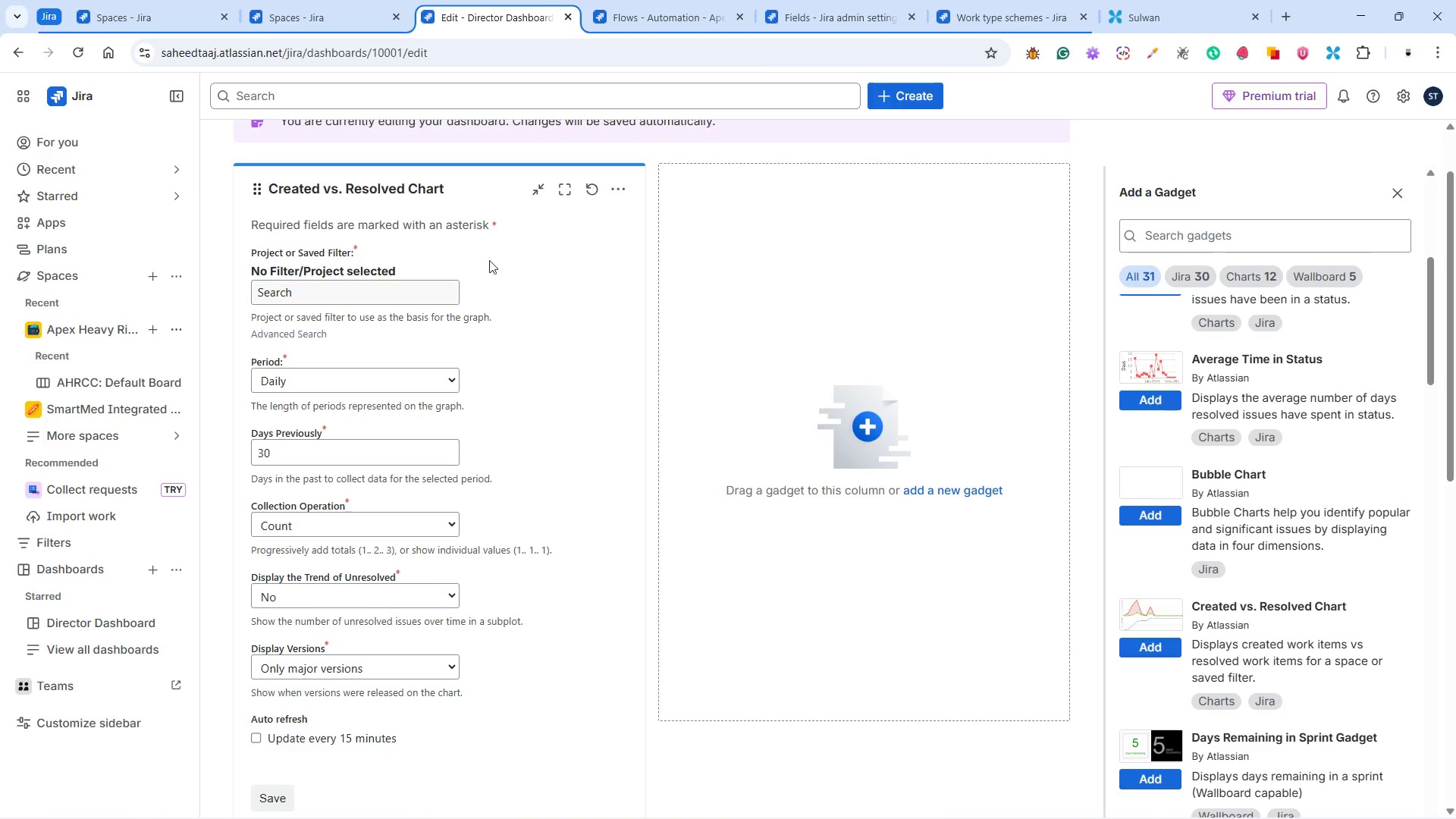 
left_click([440, 184])
 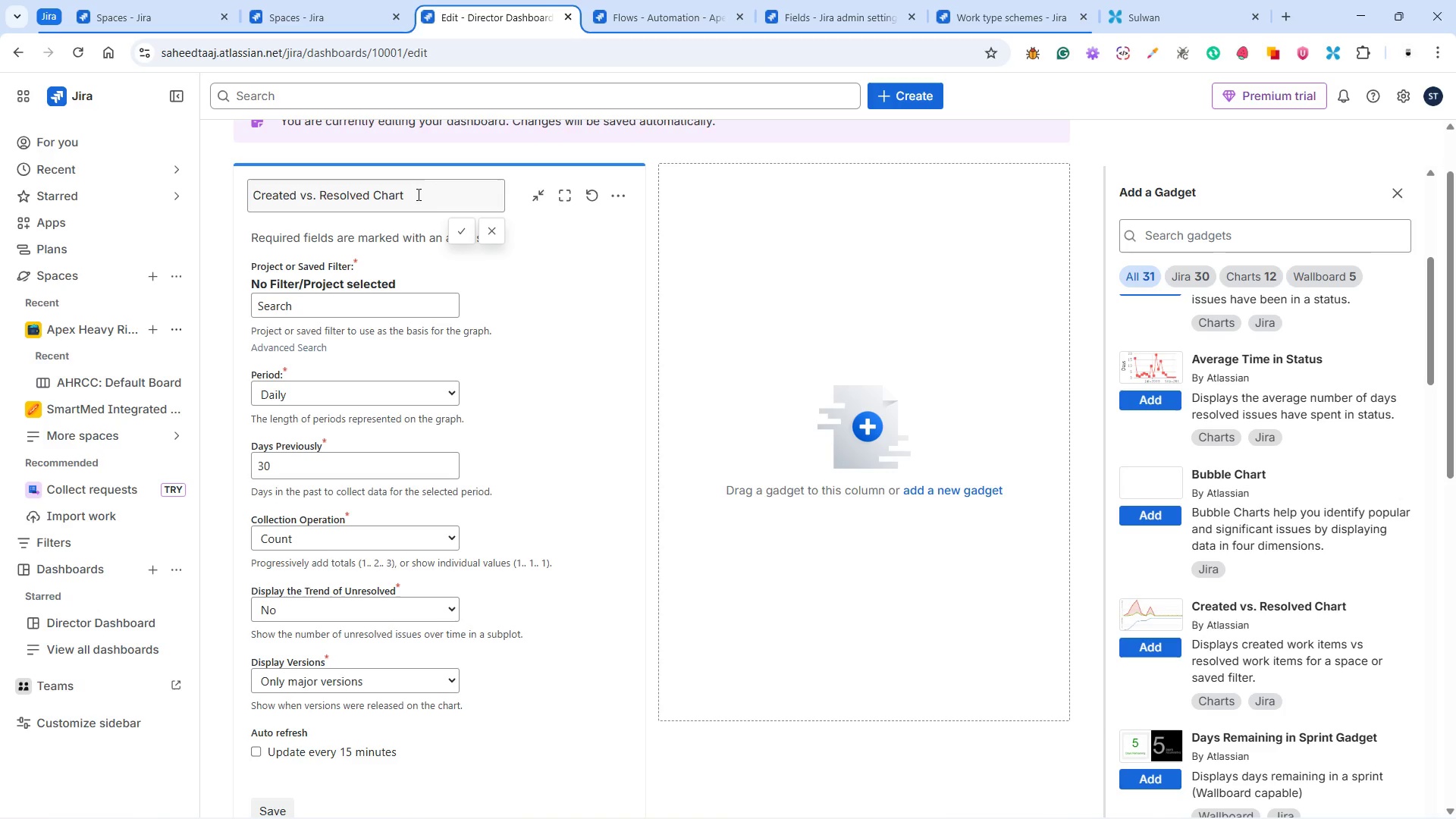 
left_click_drag(start_coordinate=[416, 194], to_coordinate=[318, 191])
 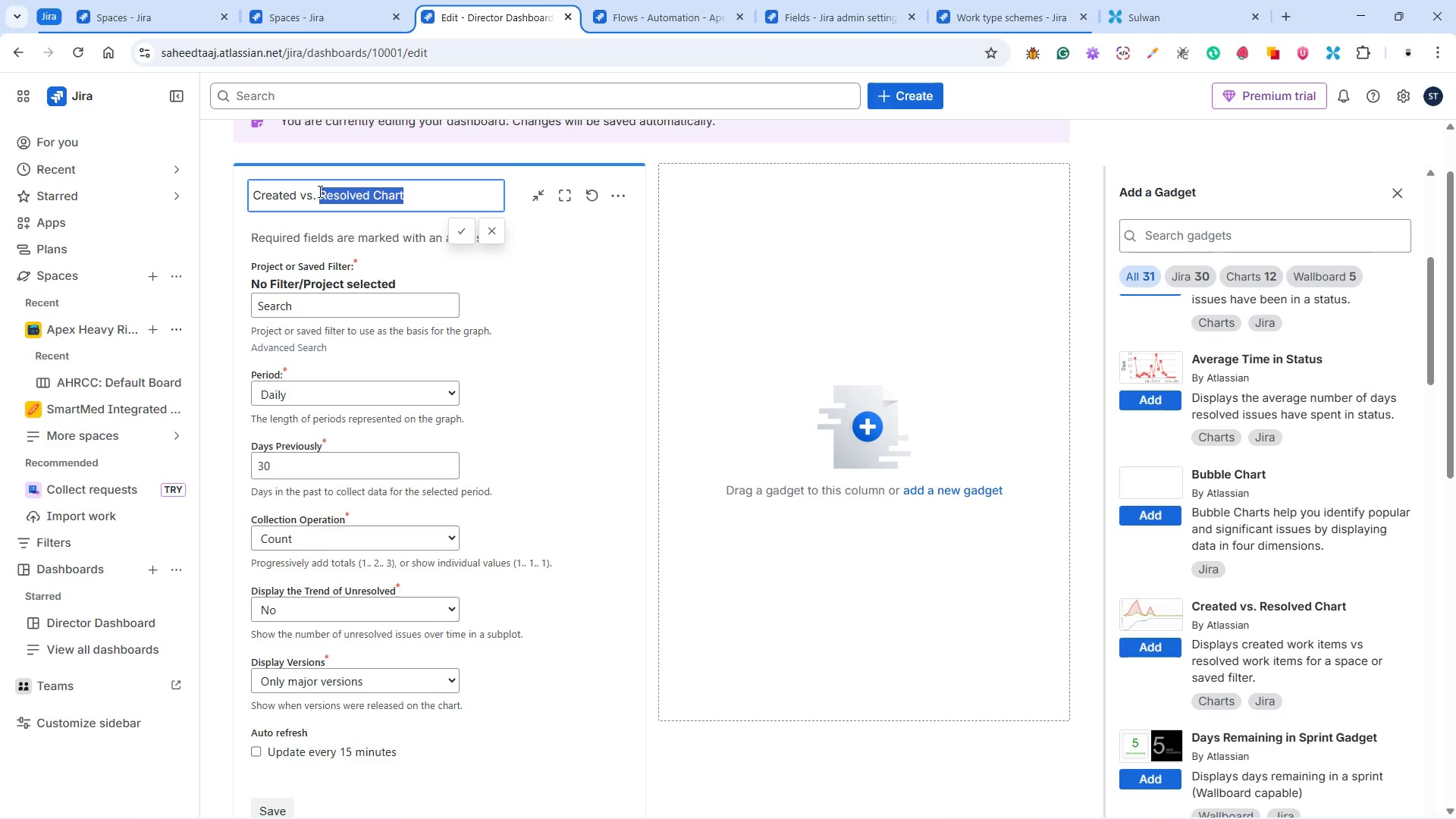 
wait(6.36)
 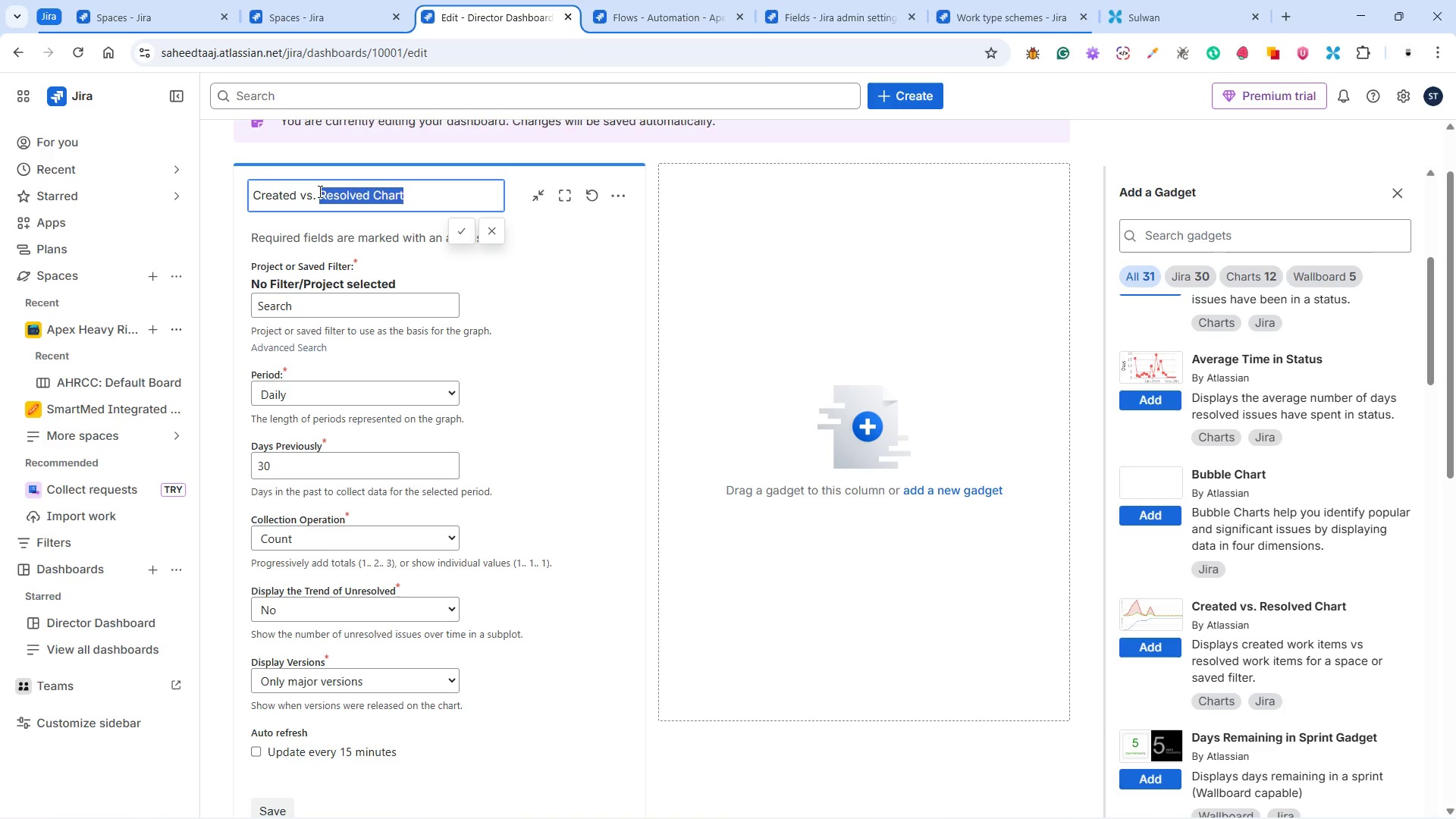 
type(Certified Student)
 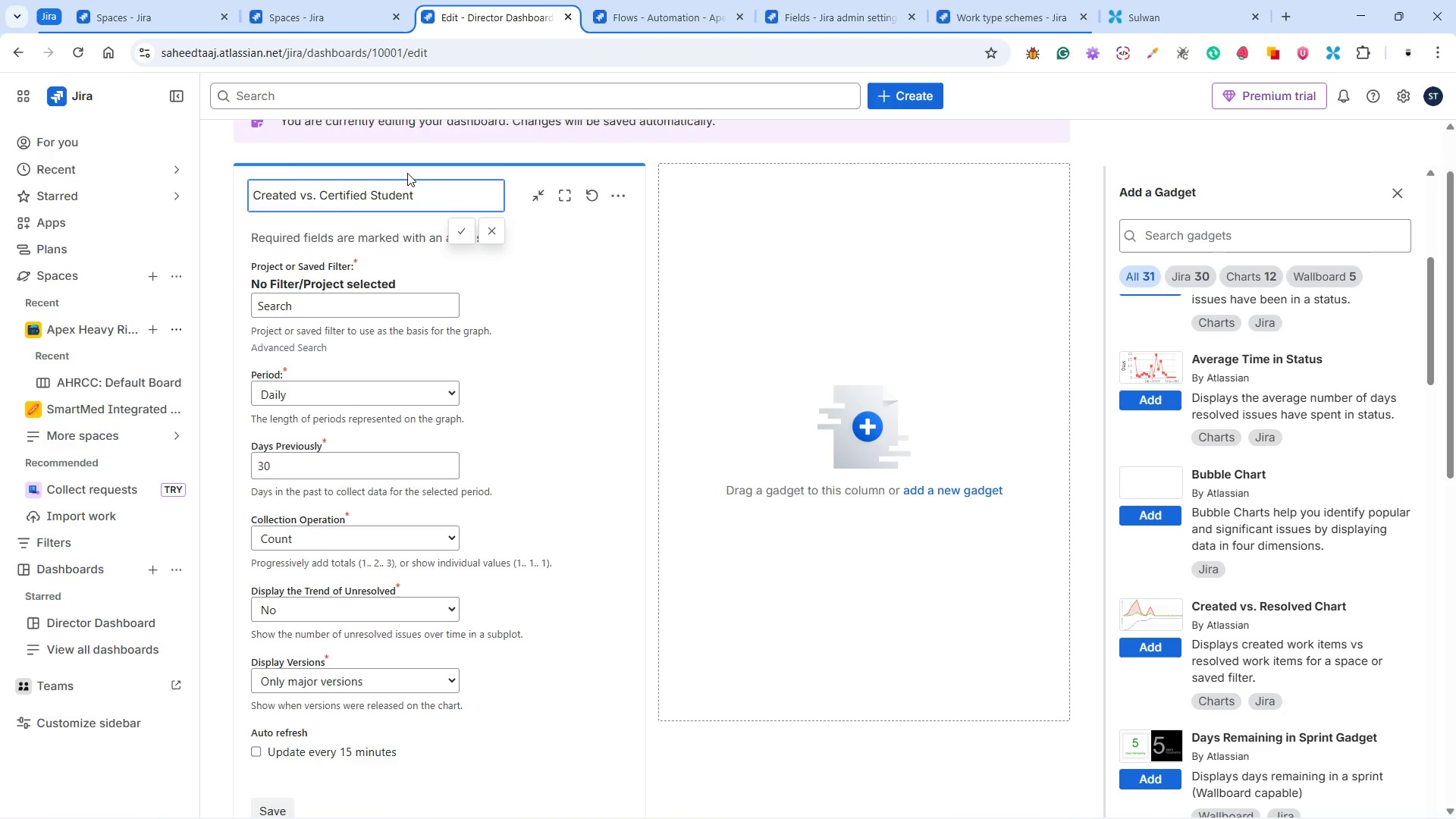 
left_click([464, 227])
 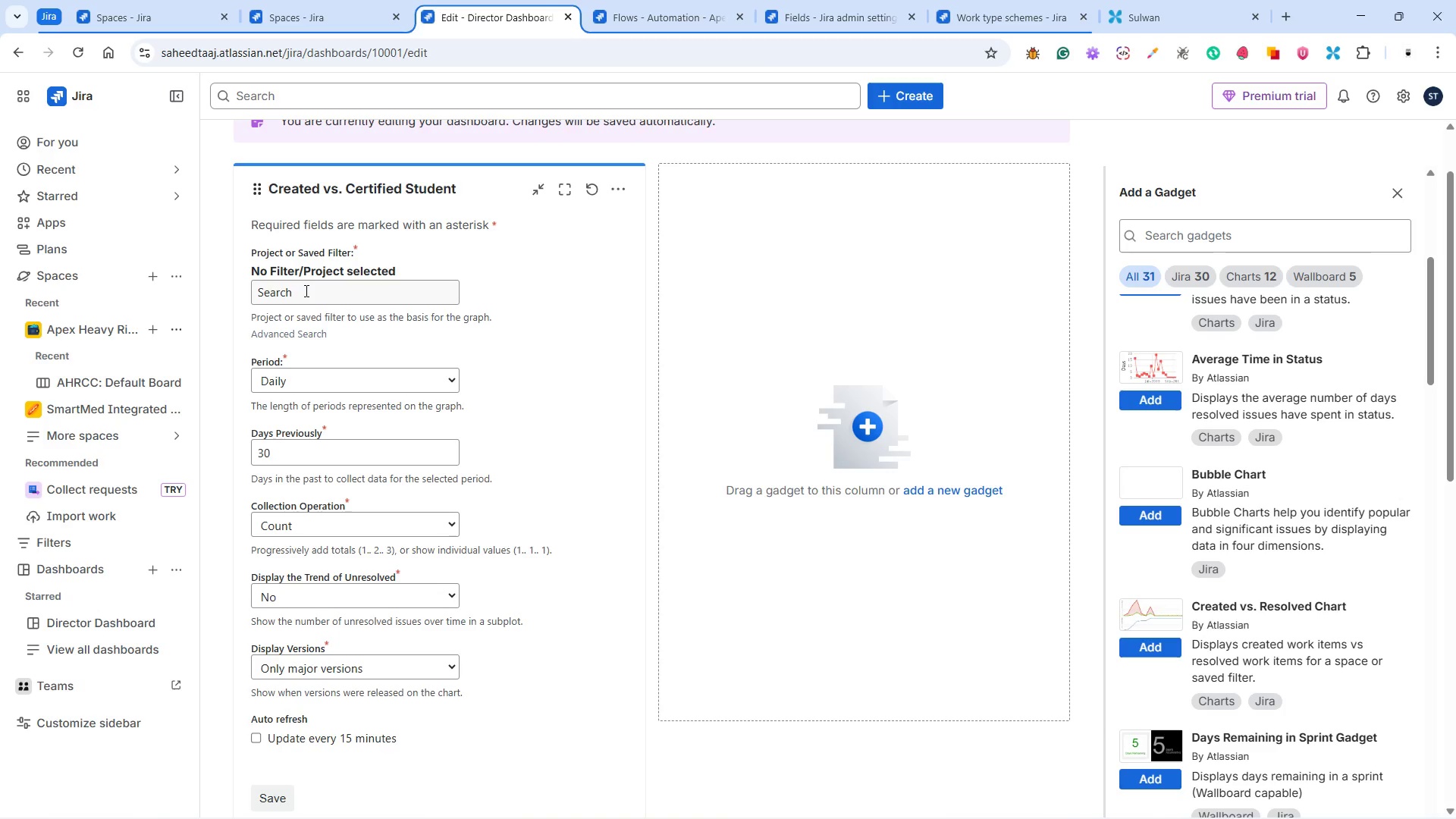 
wait(5.94)
 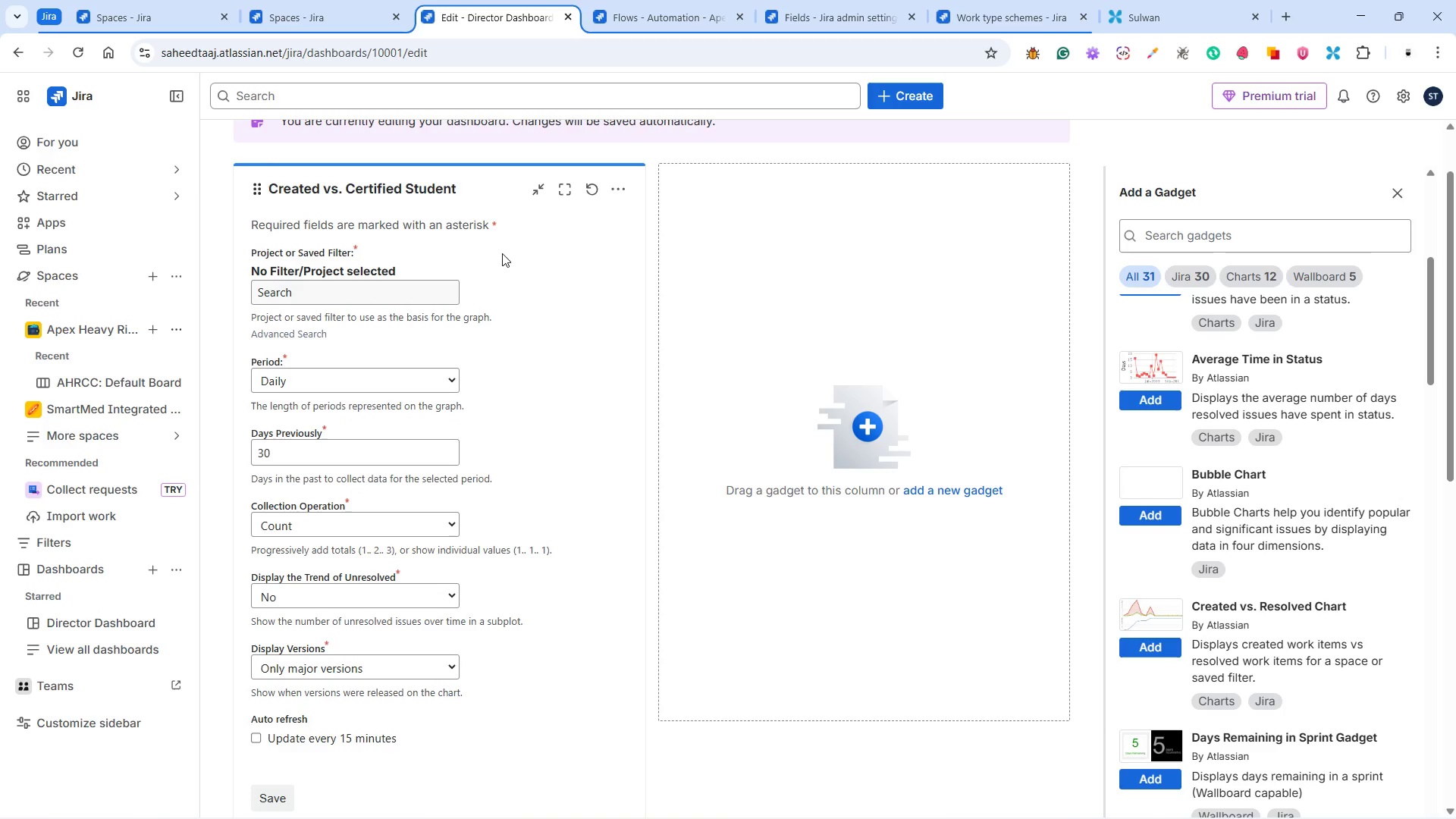 
key(Shift+A)
 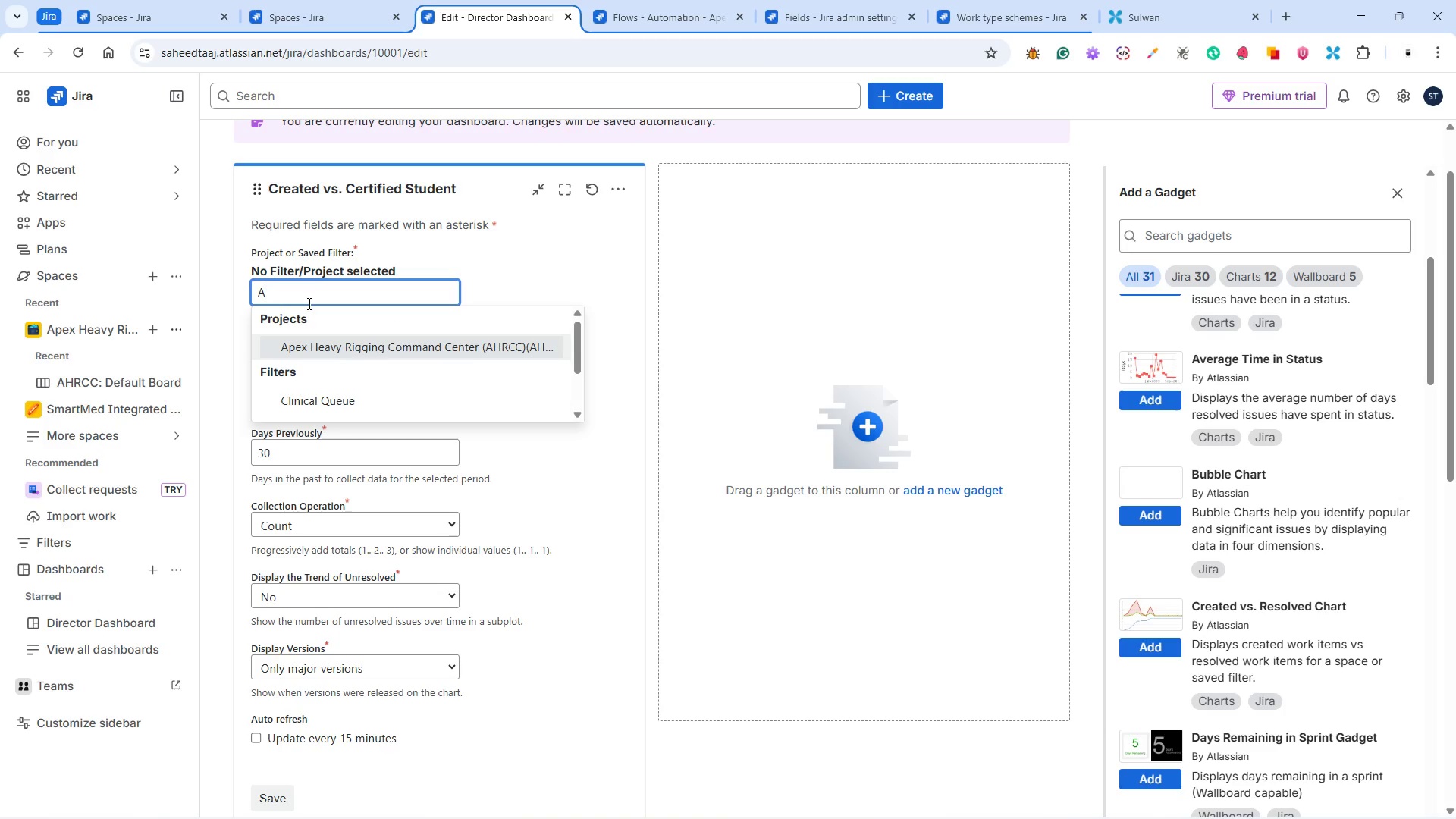 
left_click([319, 340])
 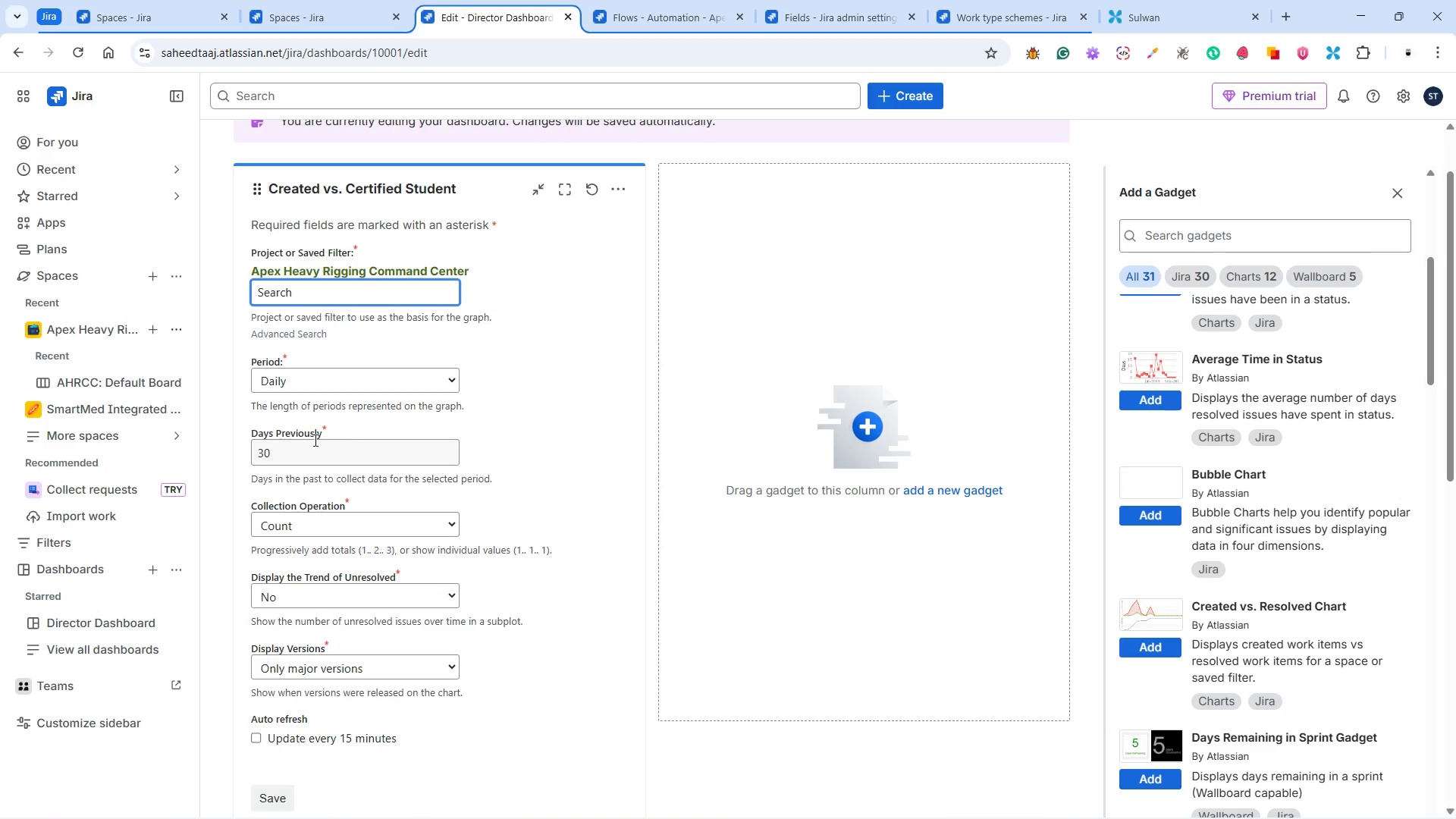 
scroll: coordinate [341, 450], scroll_direction: down, amount: 1.0
 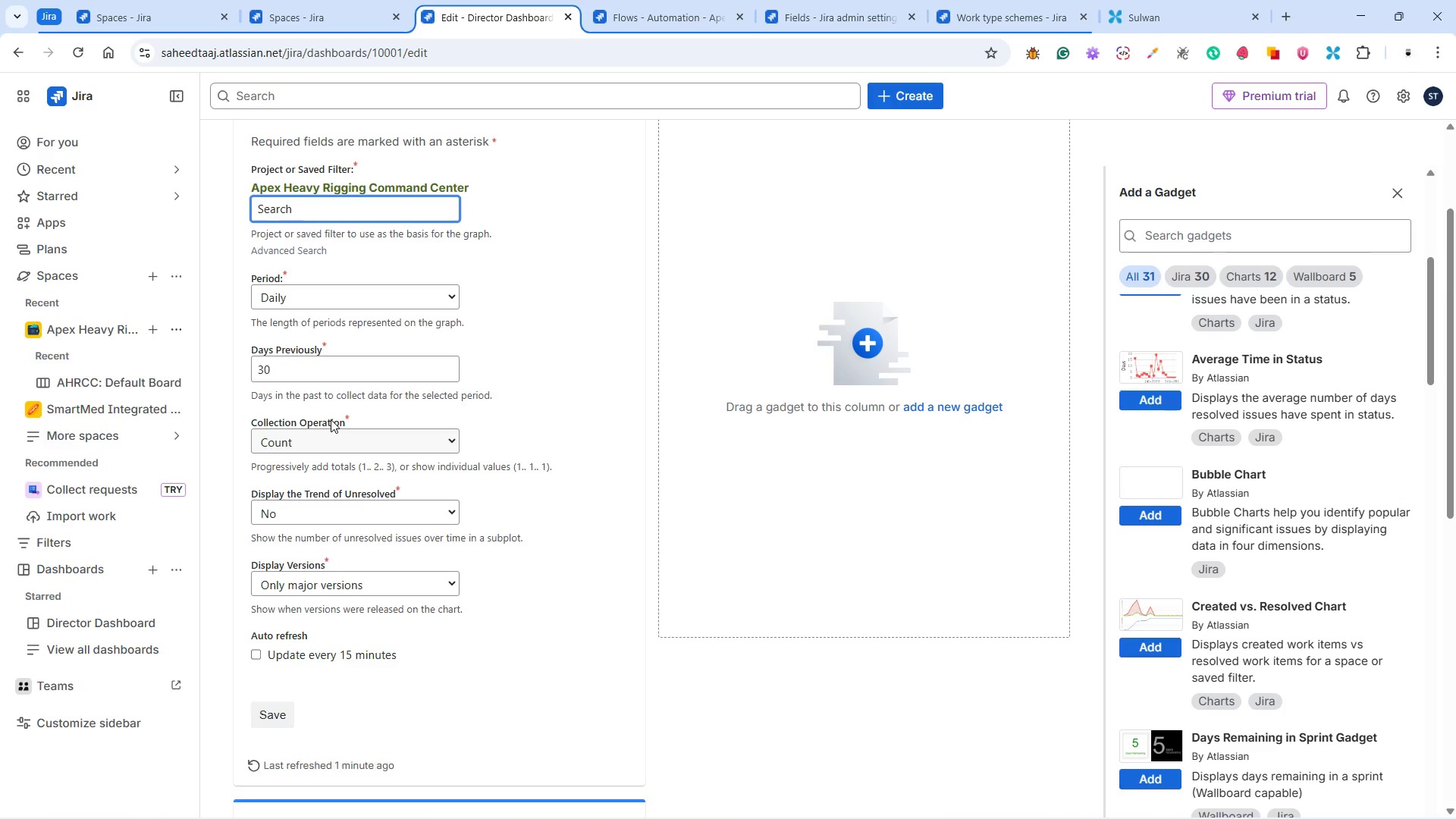 
wait(5.37)
 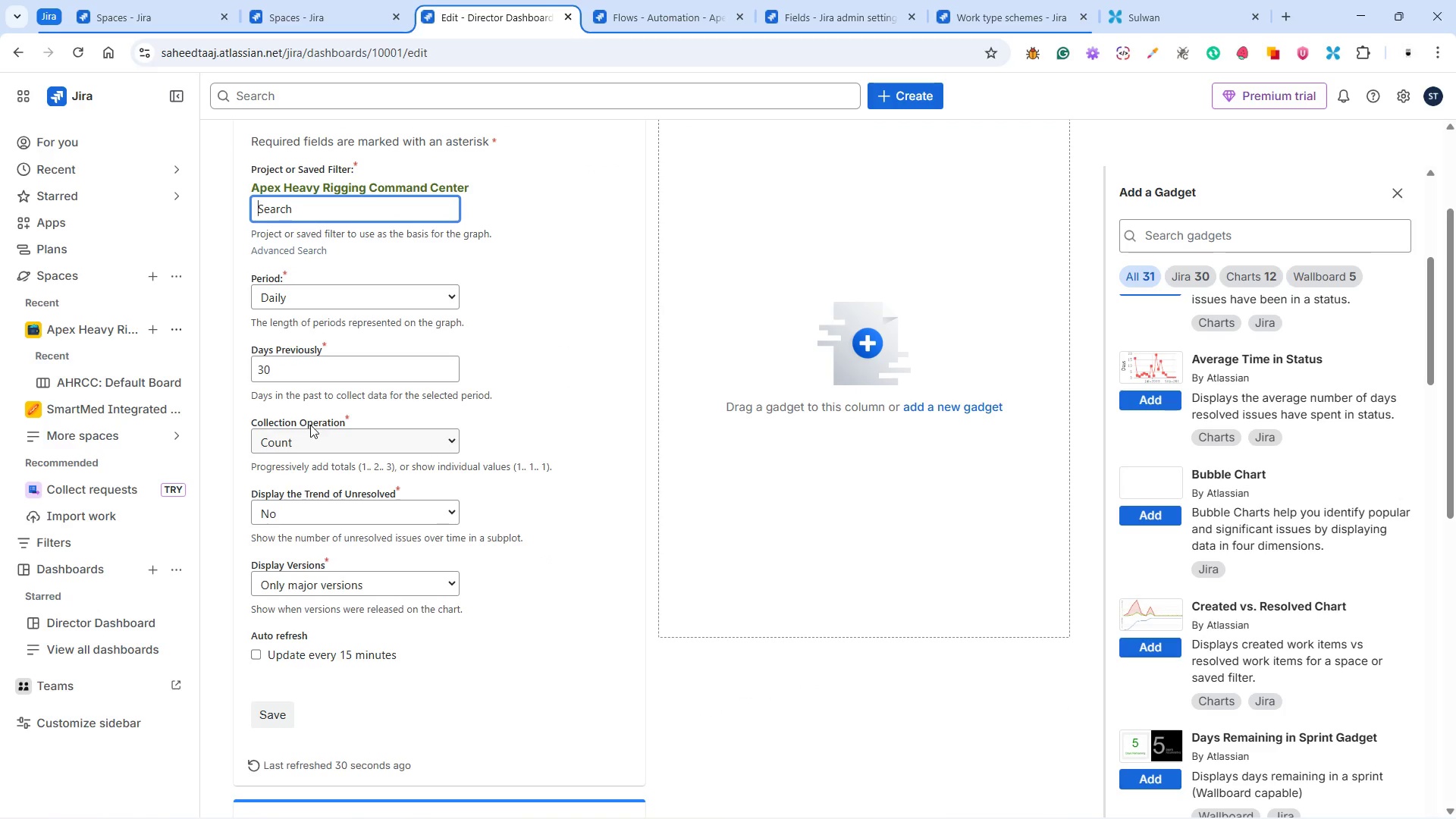 
left_click([303, 444])
 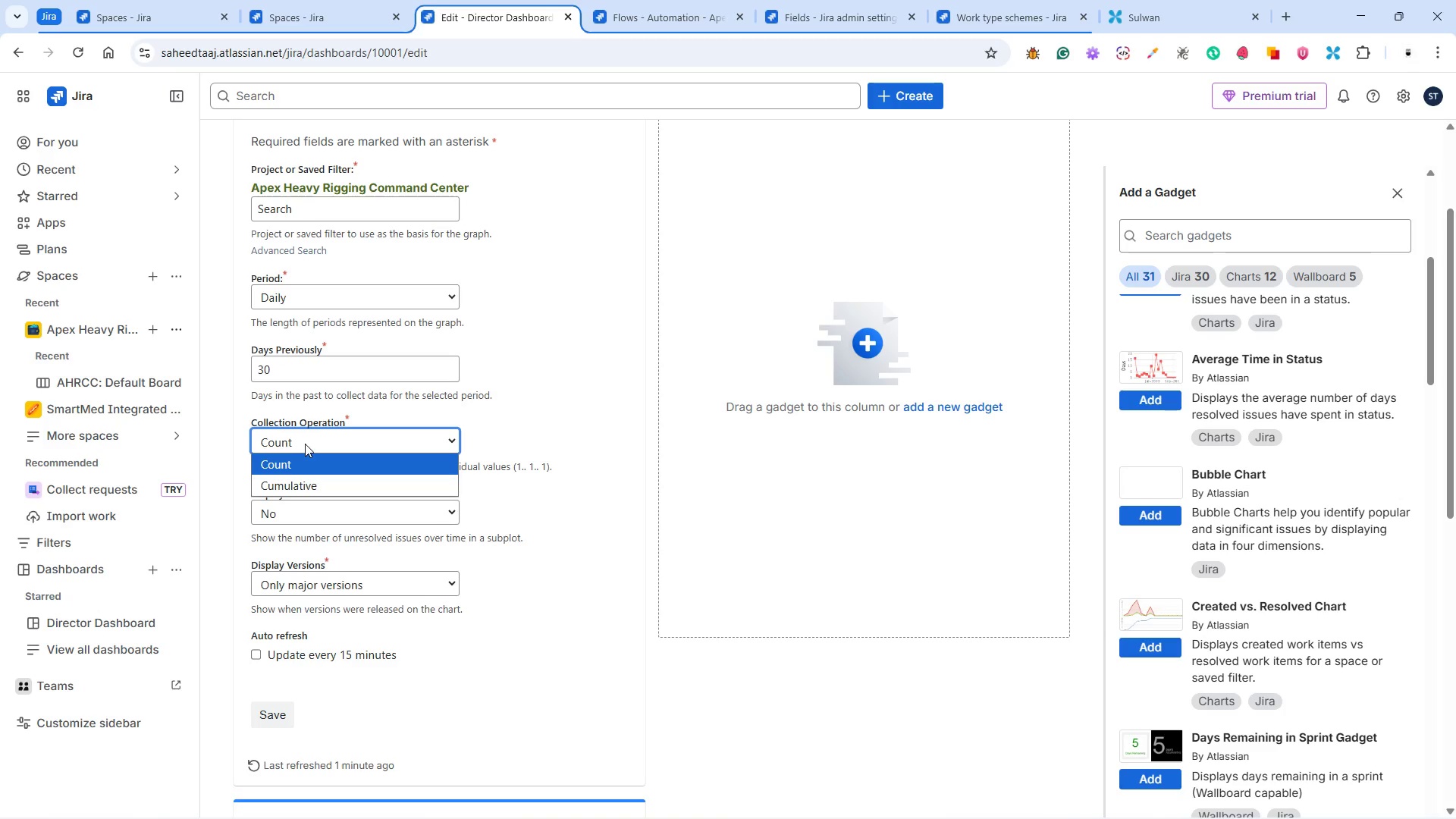 
left_click([306, 442])
 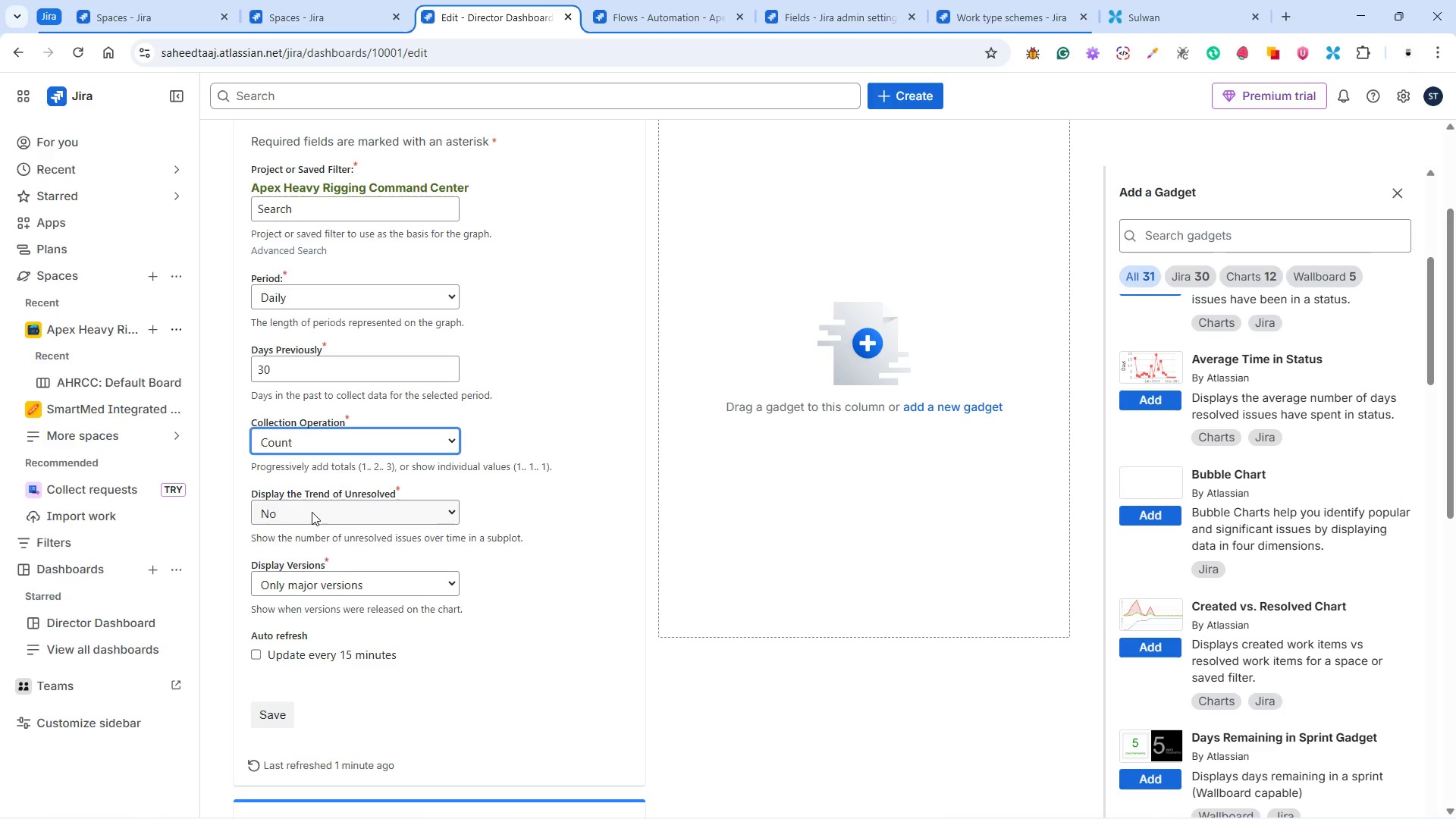 
left_click([311, 510])
 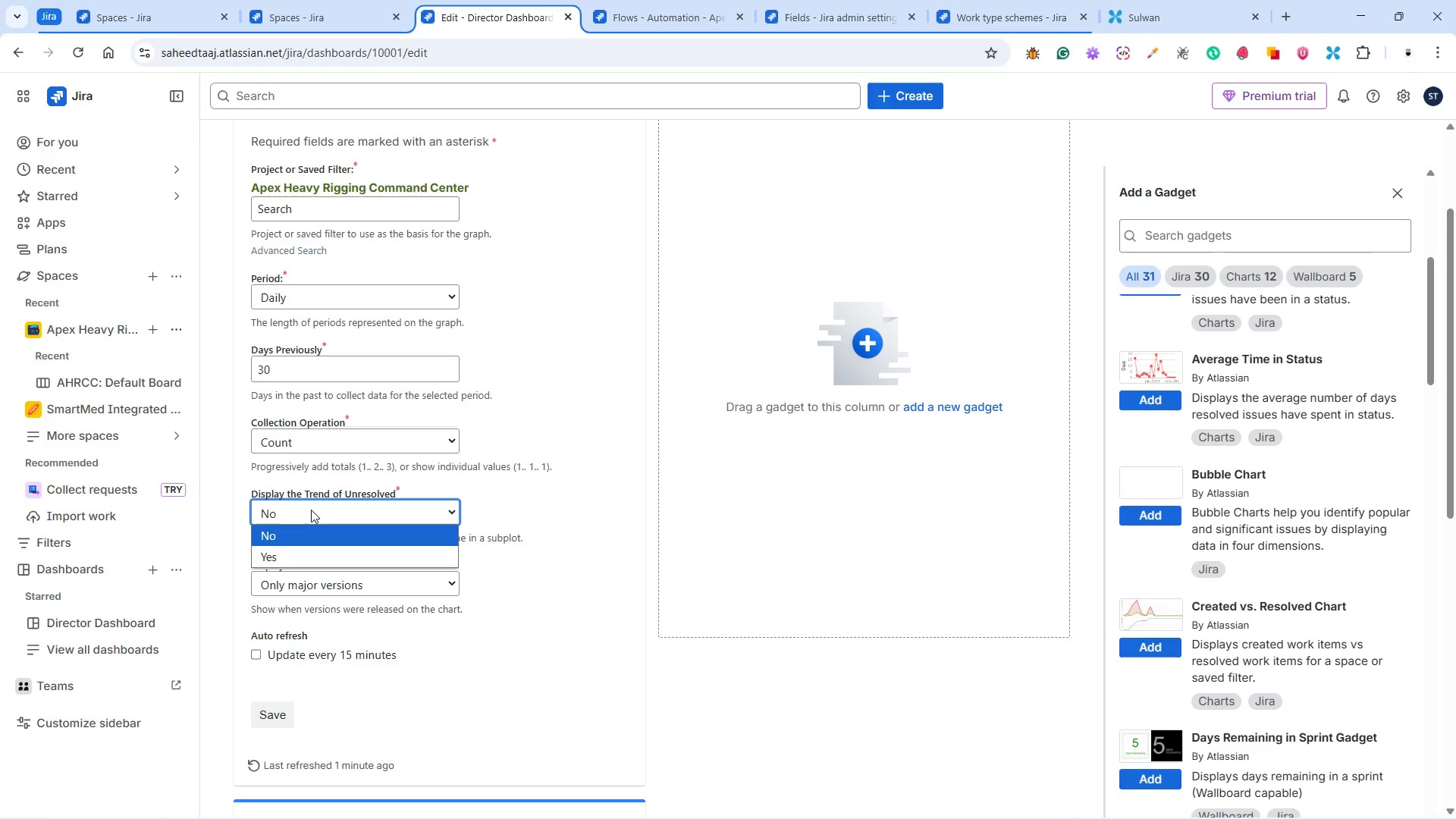 
left_click([311, 510])
 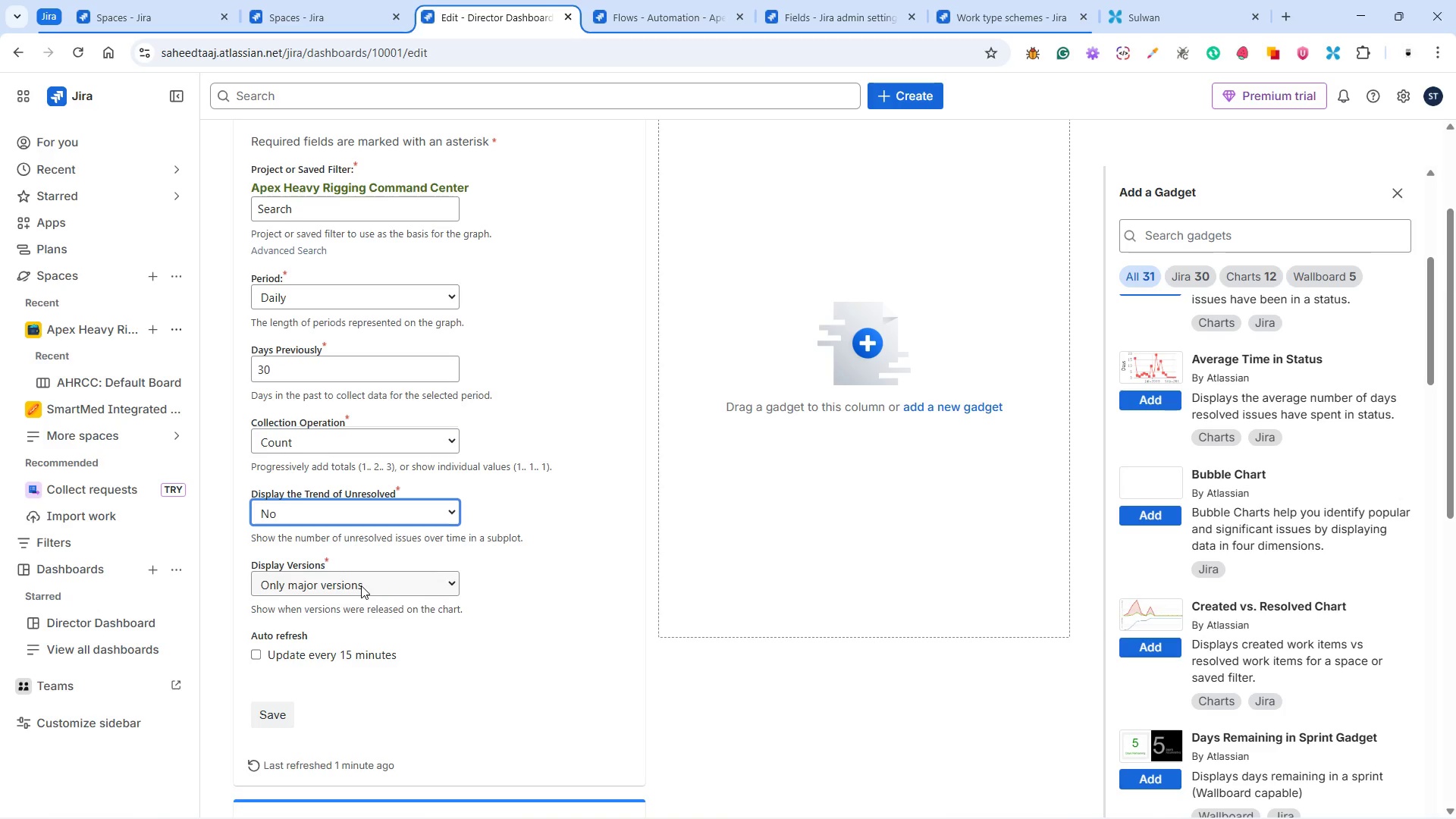 
scroll: coordinate [467, 607], scroll_direction: down, amount: 2.0
 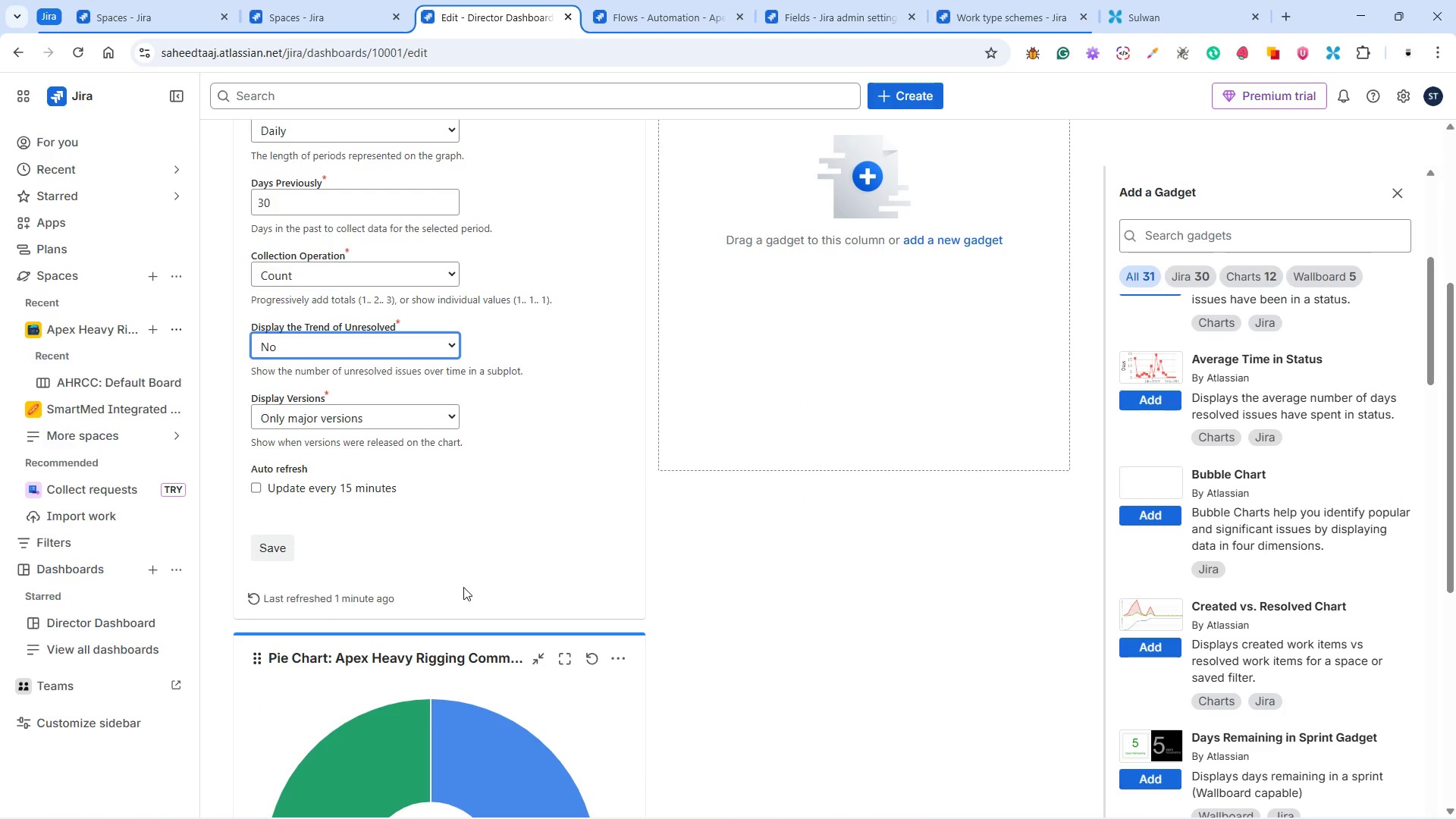 
scroll: coordinate [424, 576], scroll_direction: up, amount: 6.0
 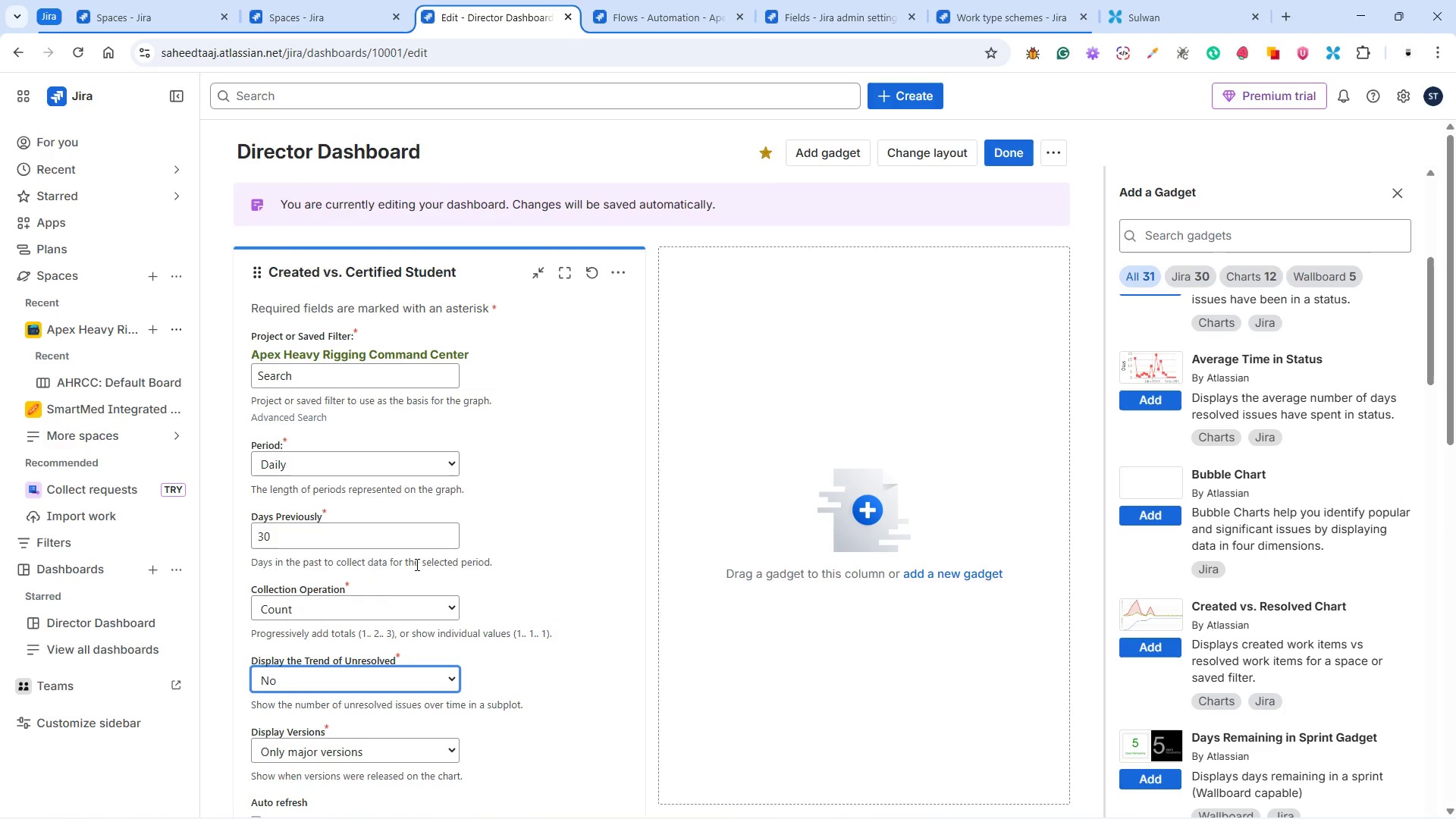 
scroll: coordinate [415, 562], scroll_direction: down, amount: 4.0
 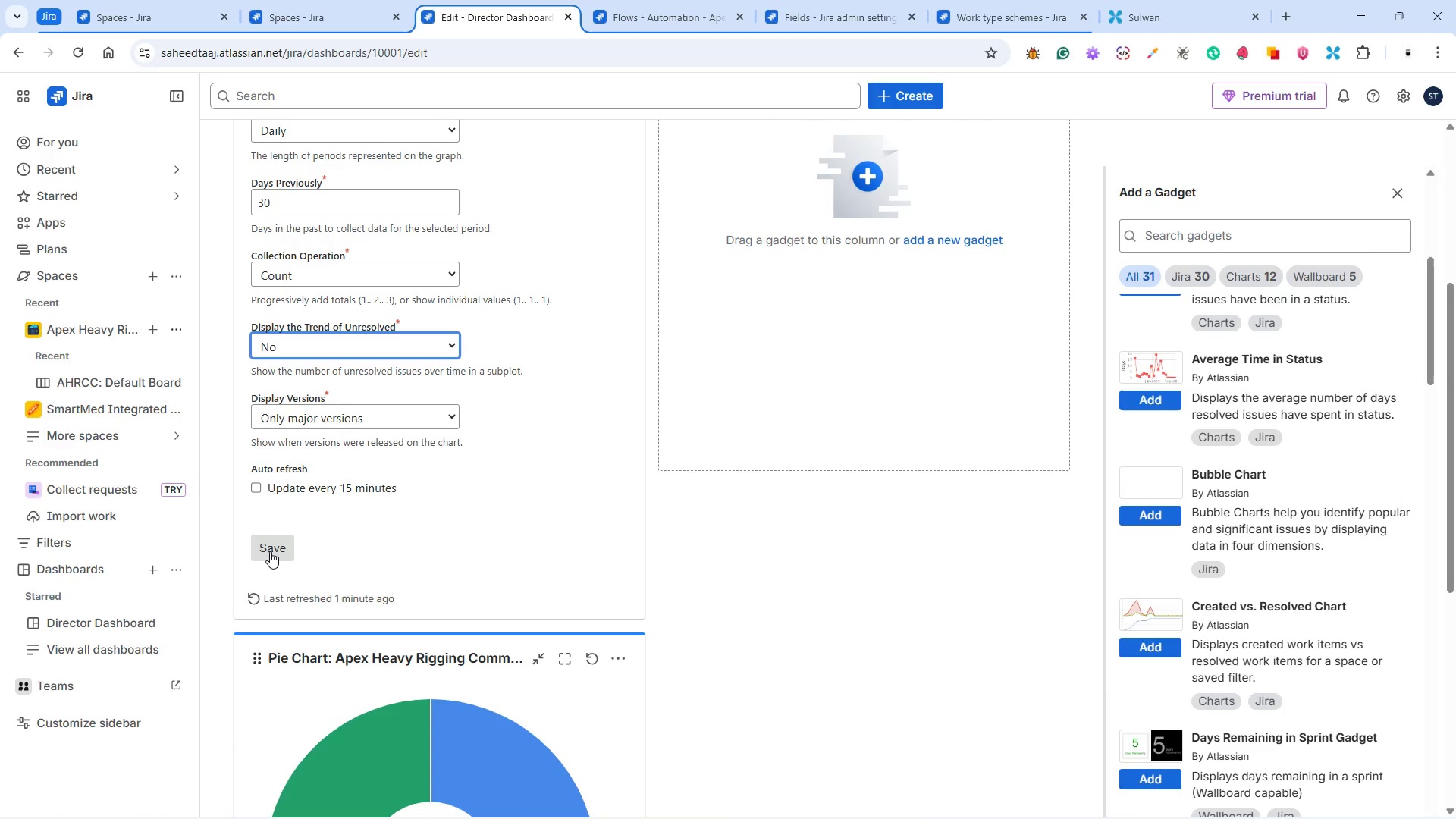 
scroll: coordinate [270, 551], scroll_direction: up, amount: 3.0
 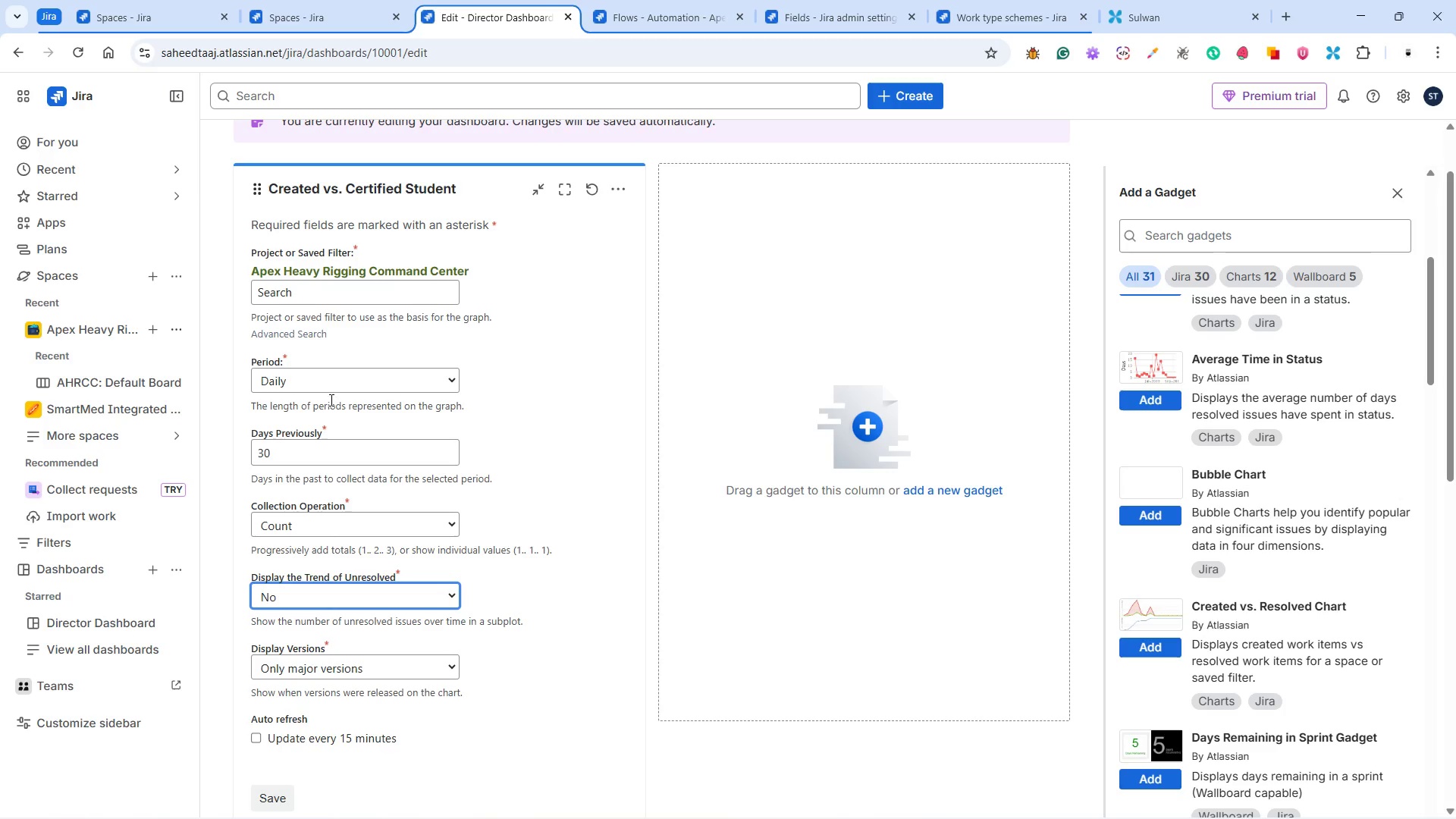 
scroll: coordinate [334, 425], scroll_direction: down, amount: 1.0
 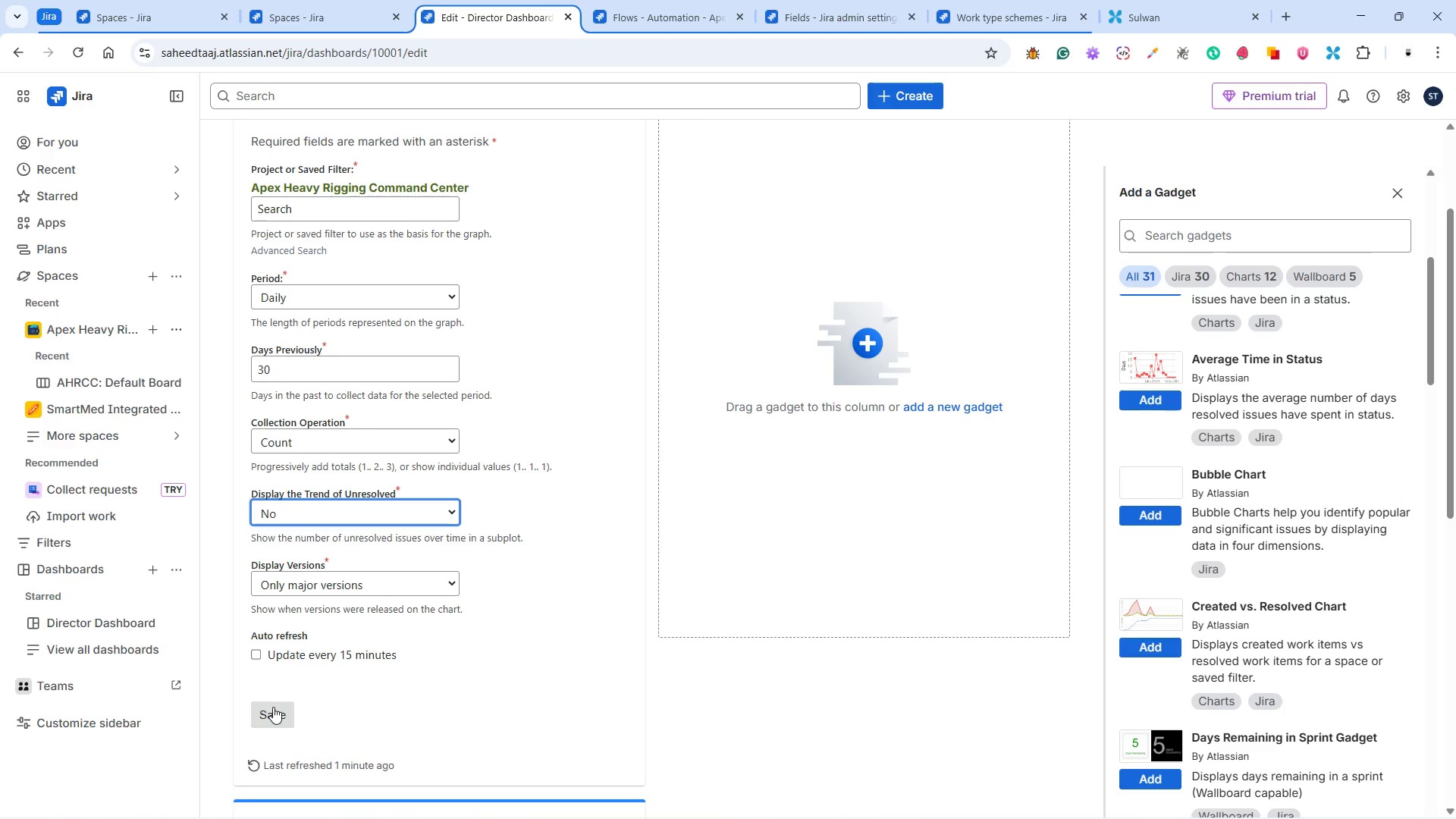 
wait(6.0)
 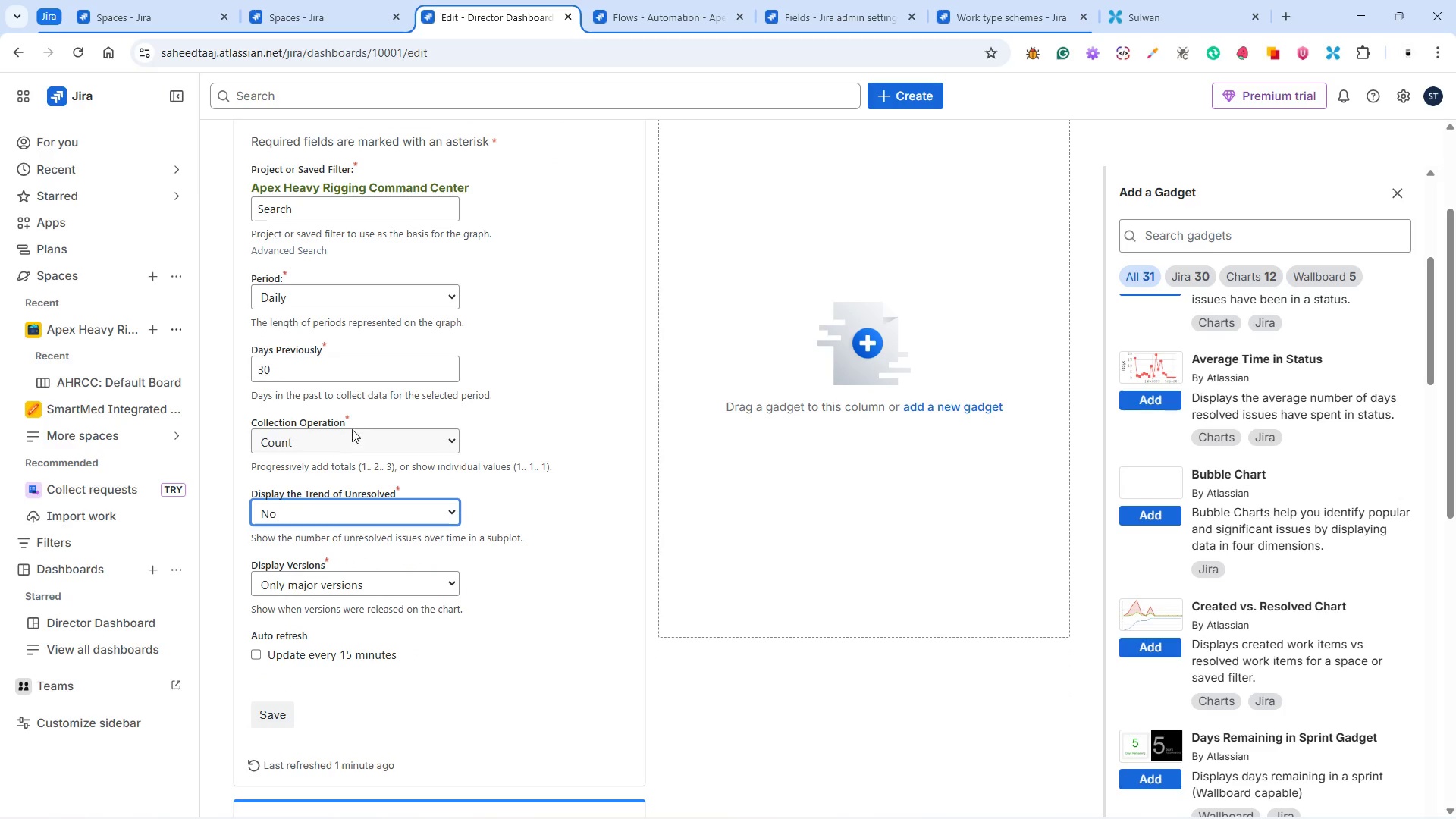 
left_click([274, 707])
 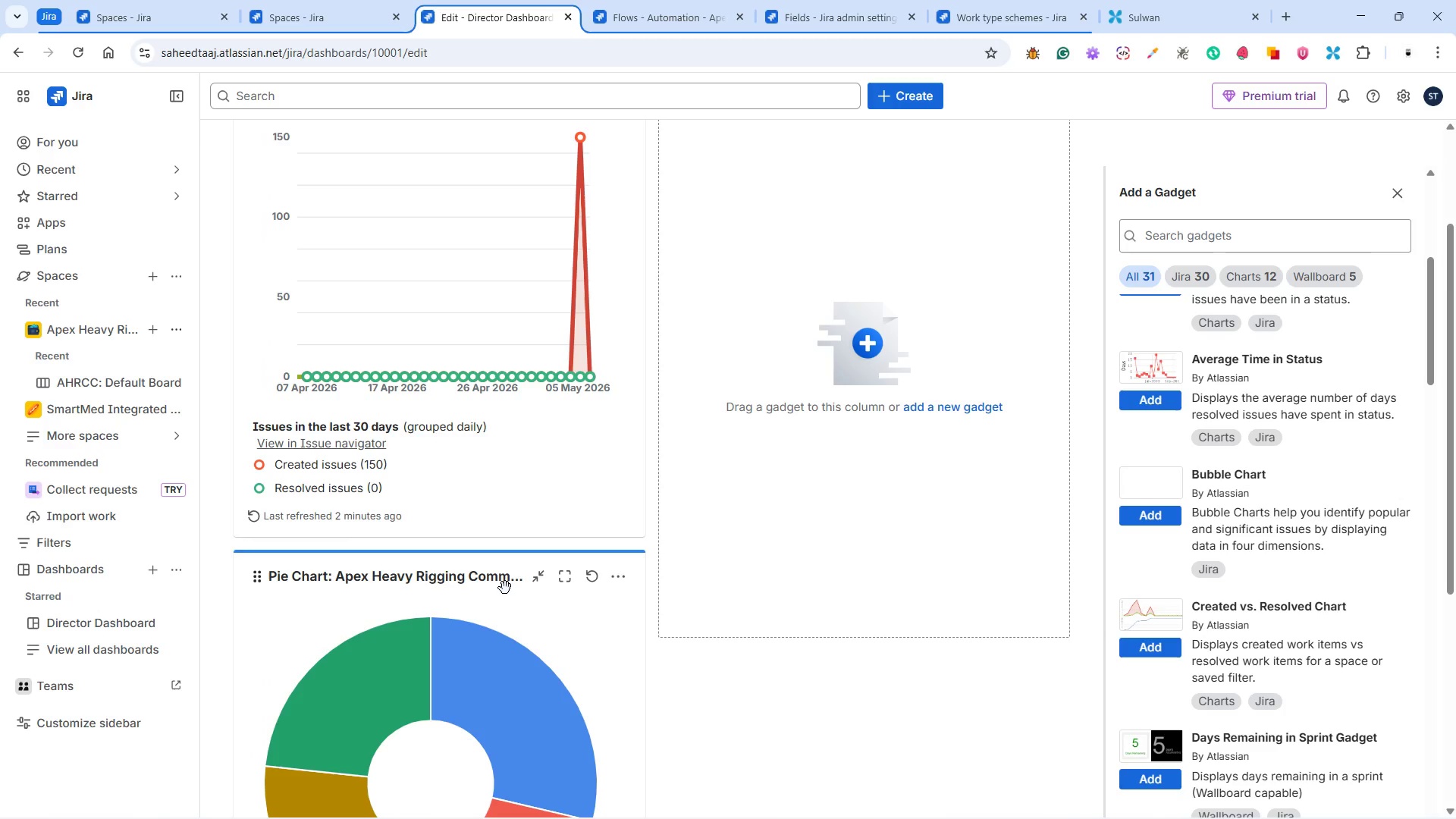 
scroll: coordinate [504, 546], scroll_direction: up, amount: 4.0
 